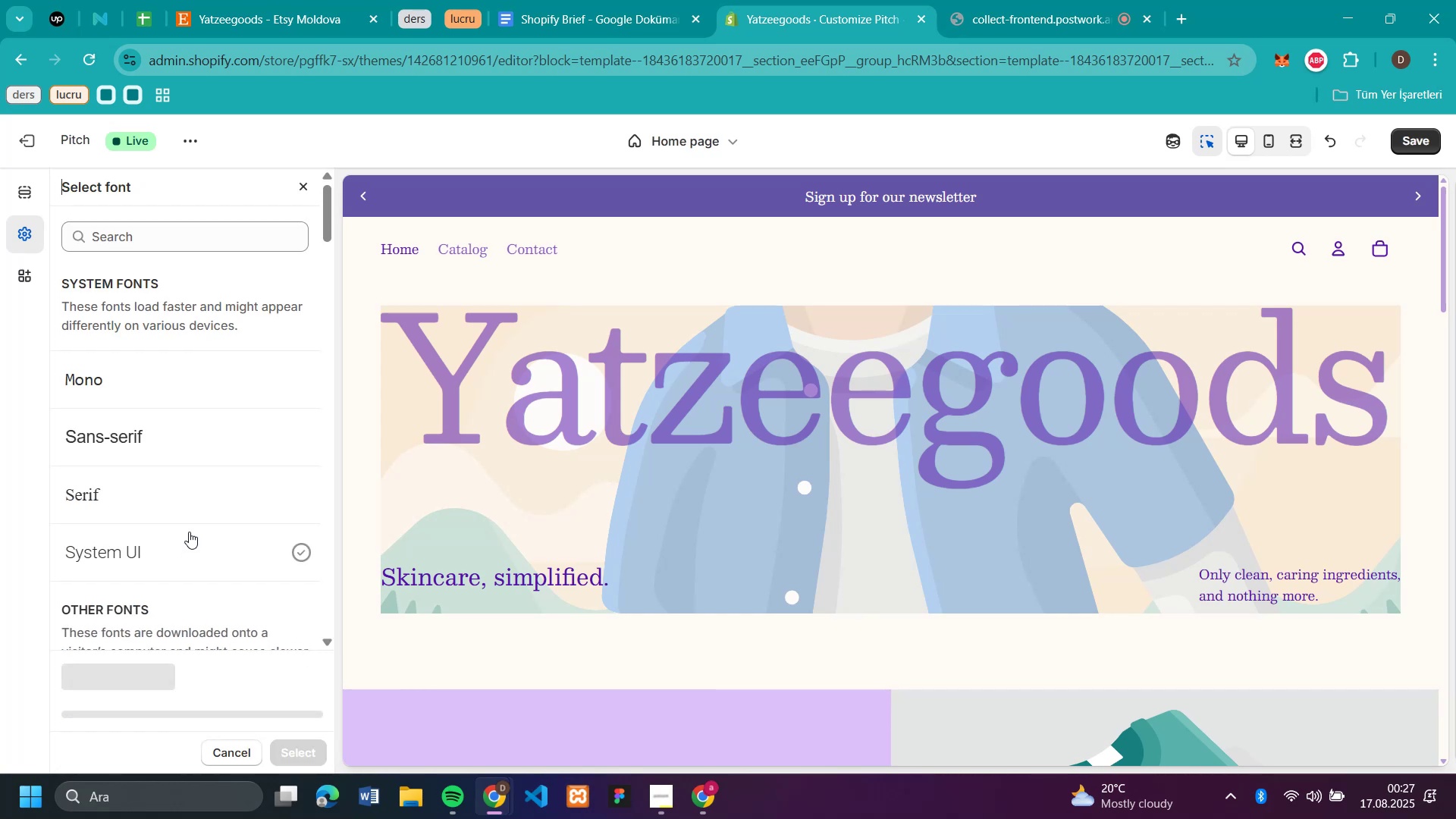 
scroll: coordinate [187, 513], scroll_direction: down, amount: 21.0
 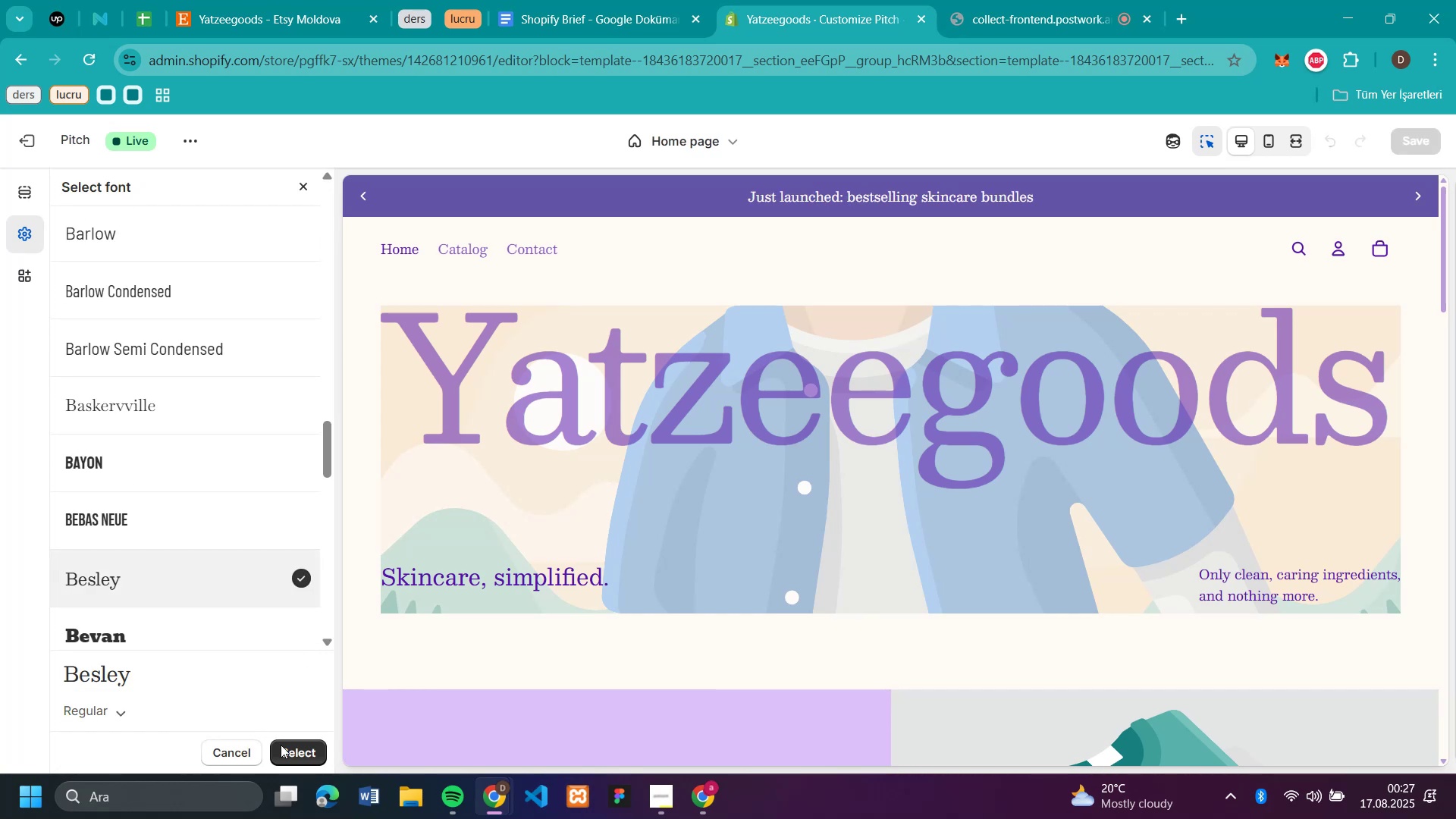 
left_click([304, 755])
 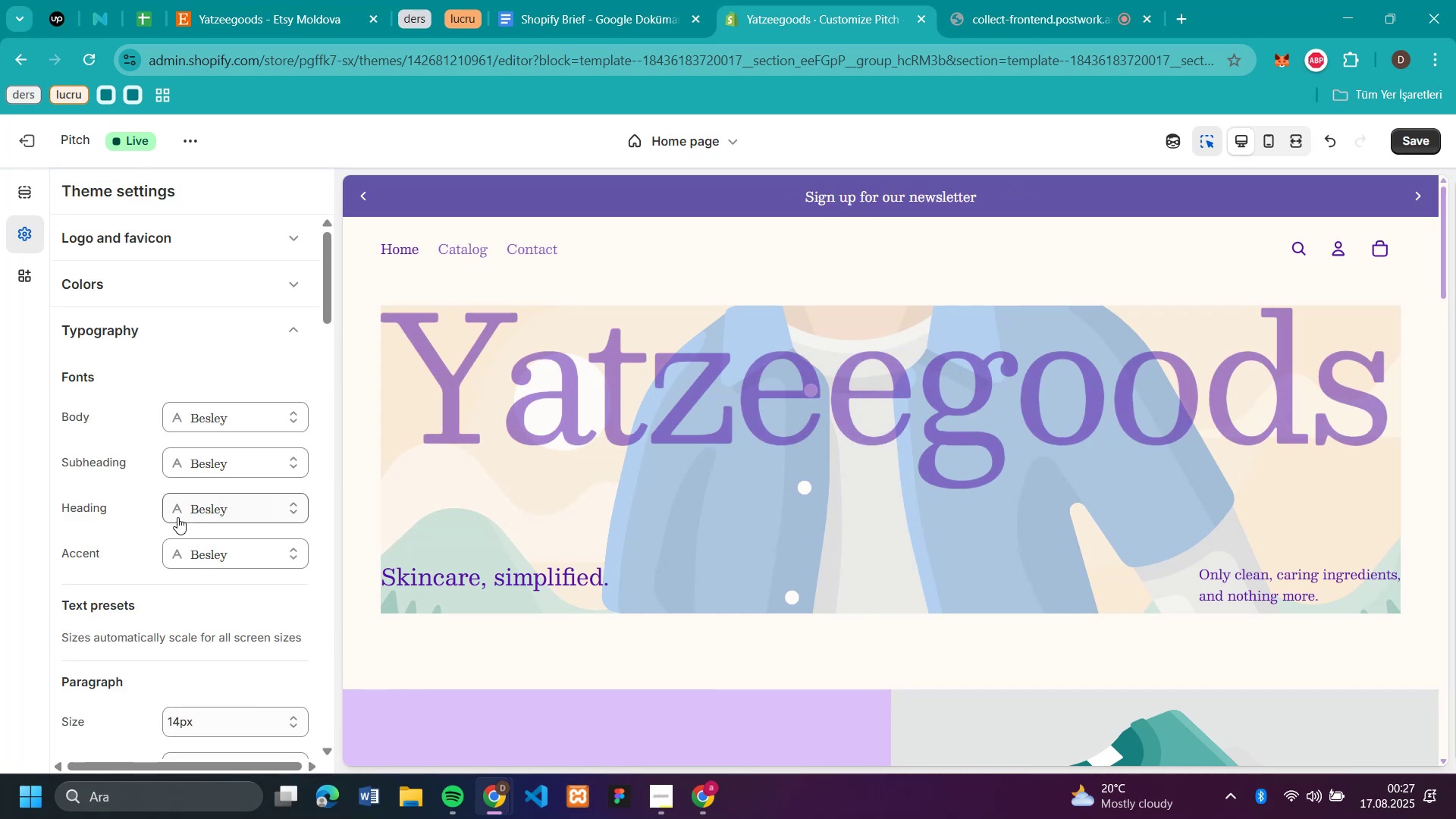 
scroll: coordinate [234, 535], scroll_direction: down, amount: 4.0
 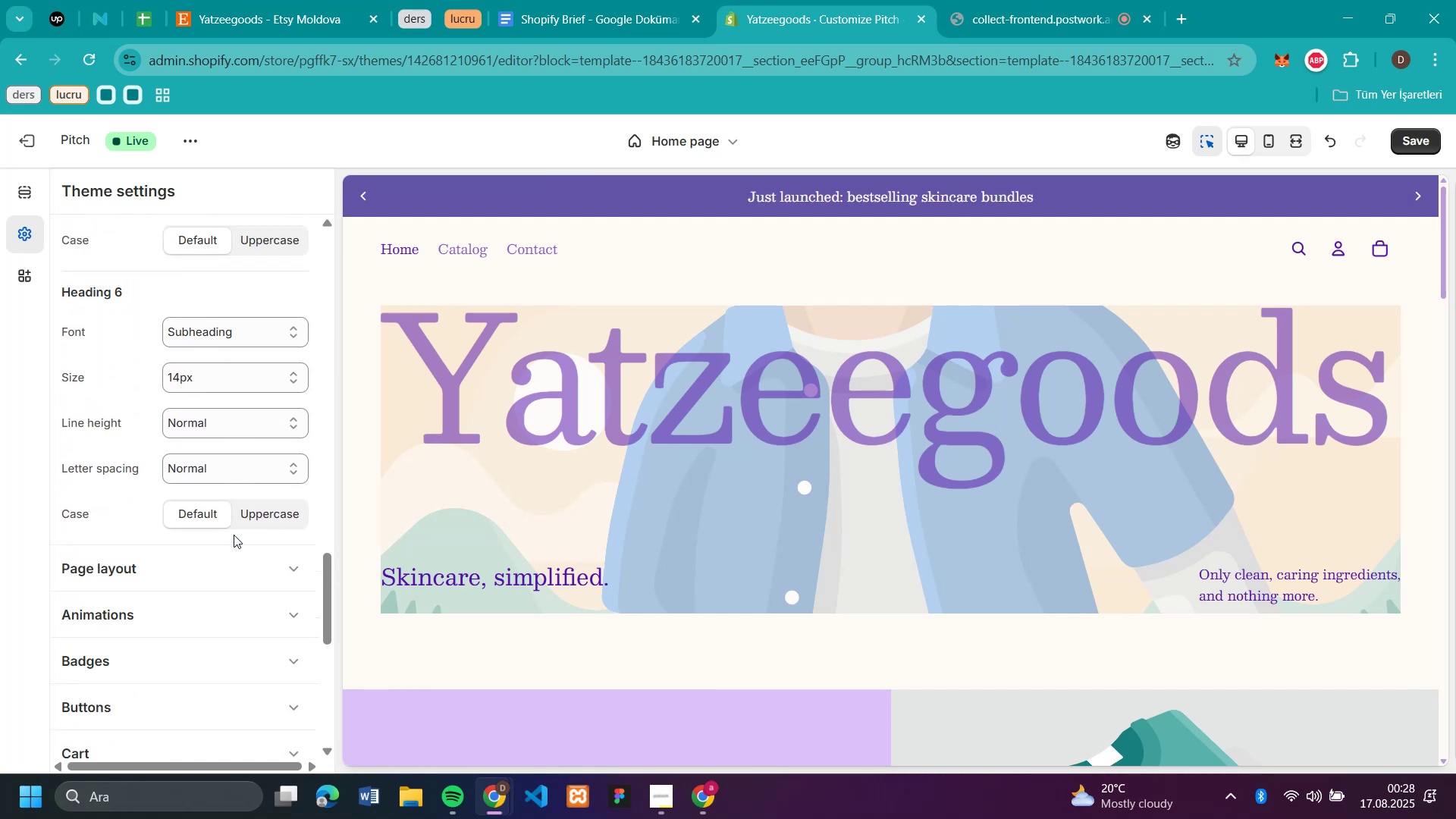 
scroll: coordinate [234, 535], scroll_direction: up, amount: 2.0
 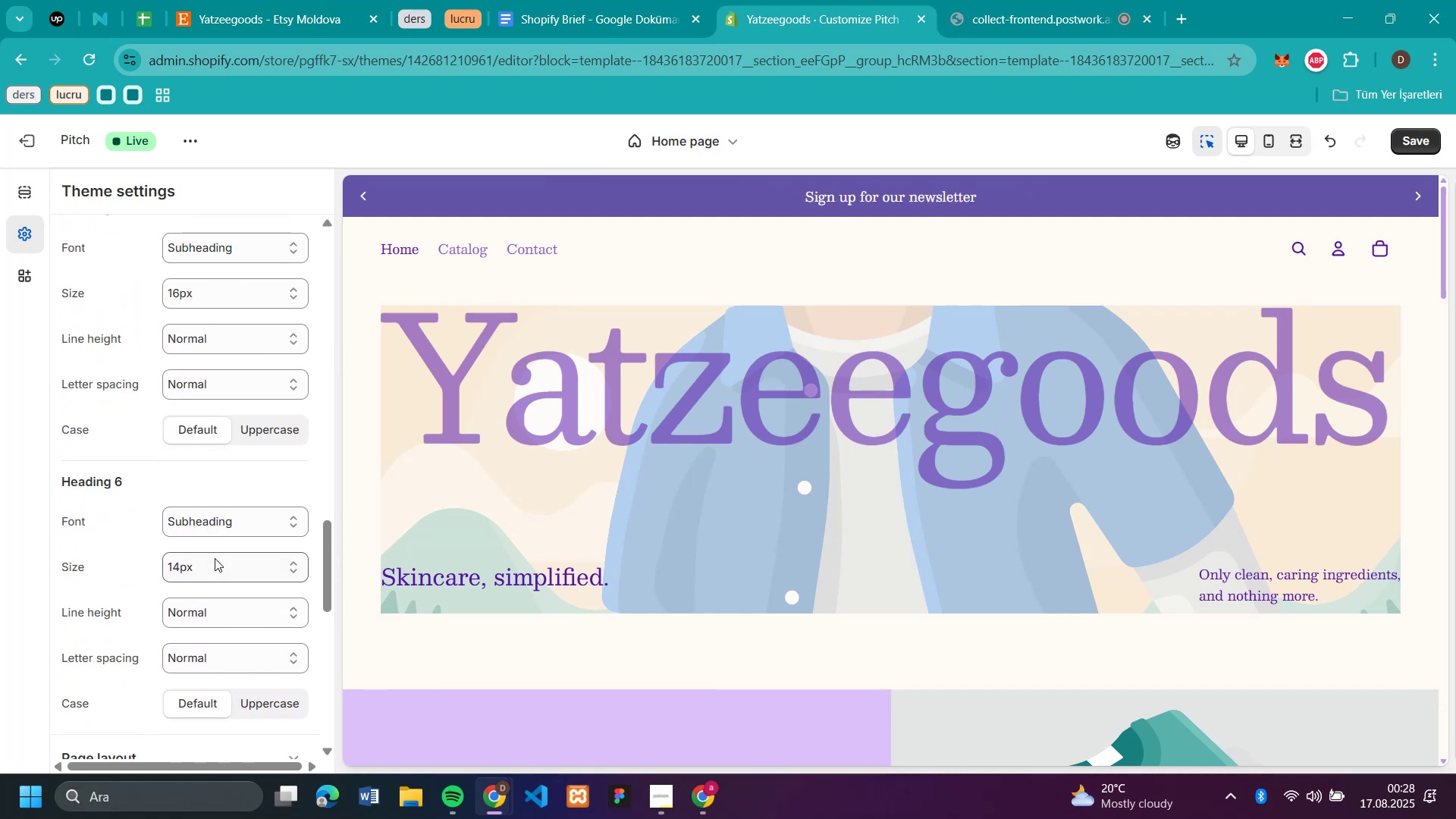 
left_click([215, 560])
 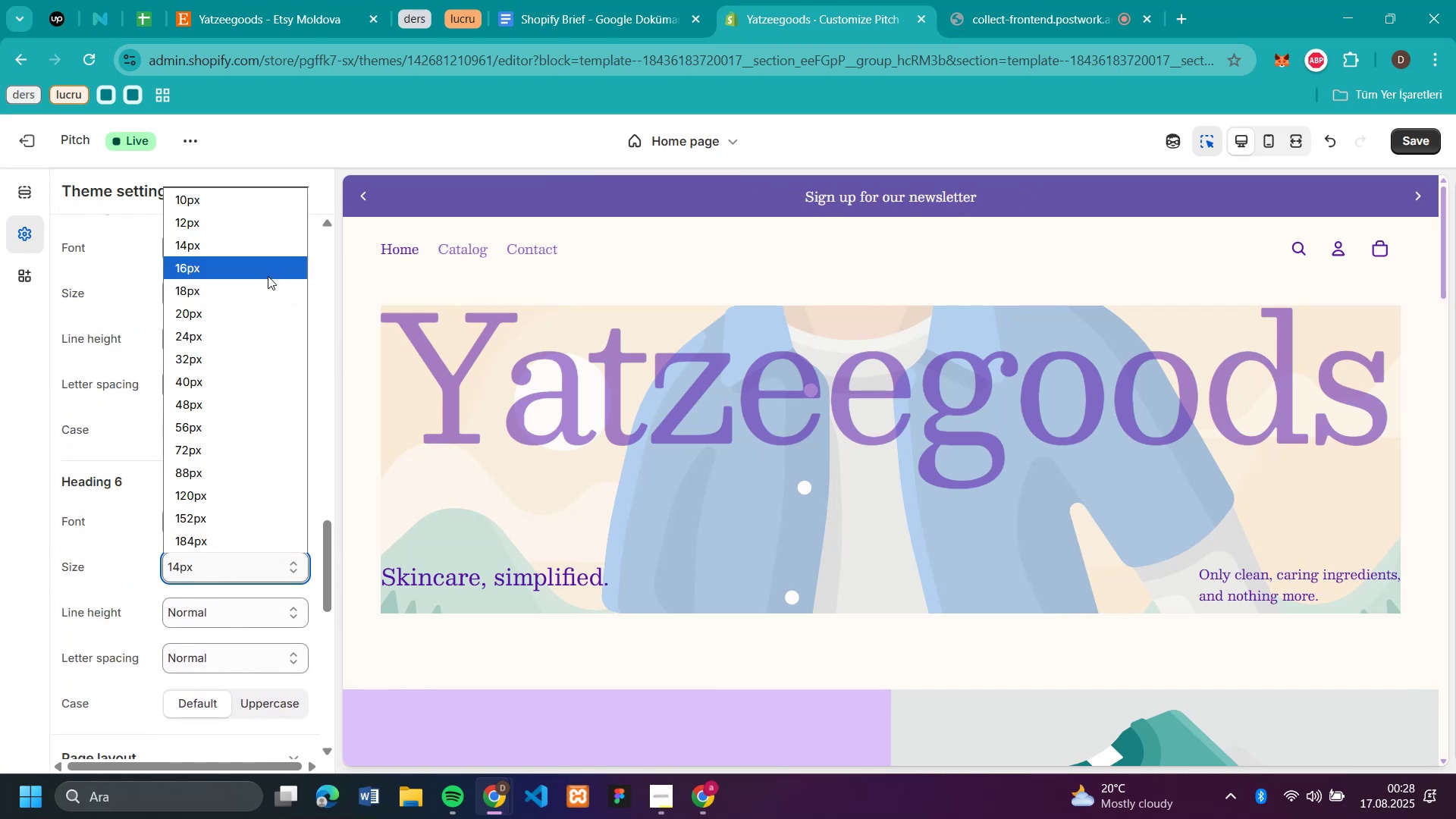 
left_click([268, 276])
 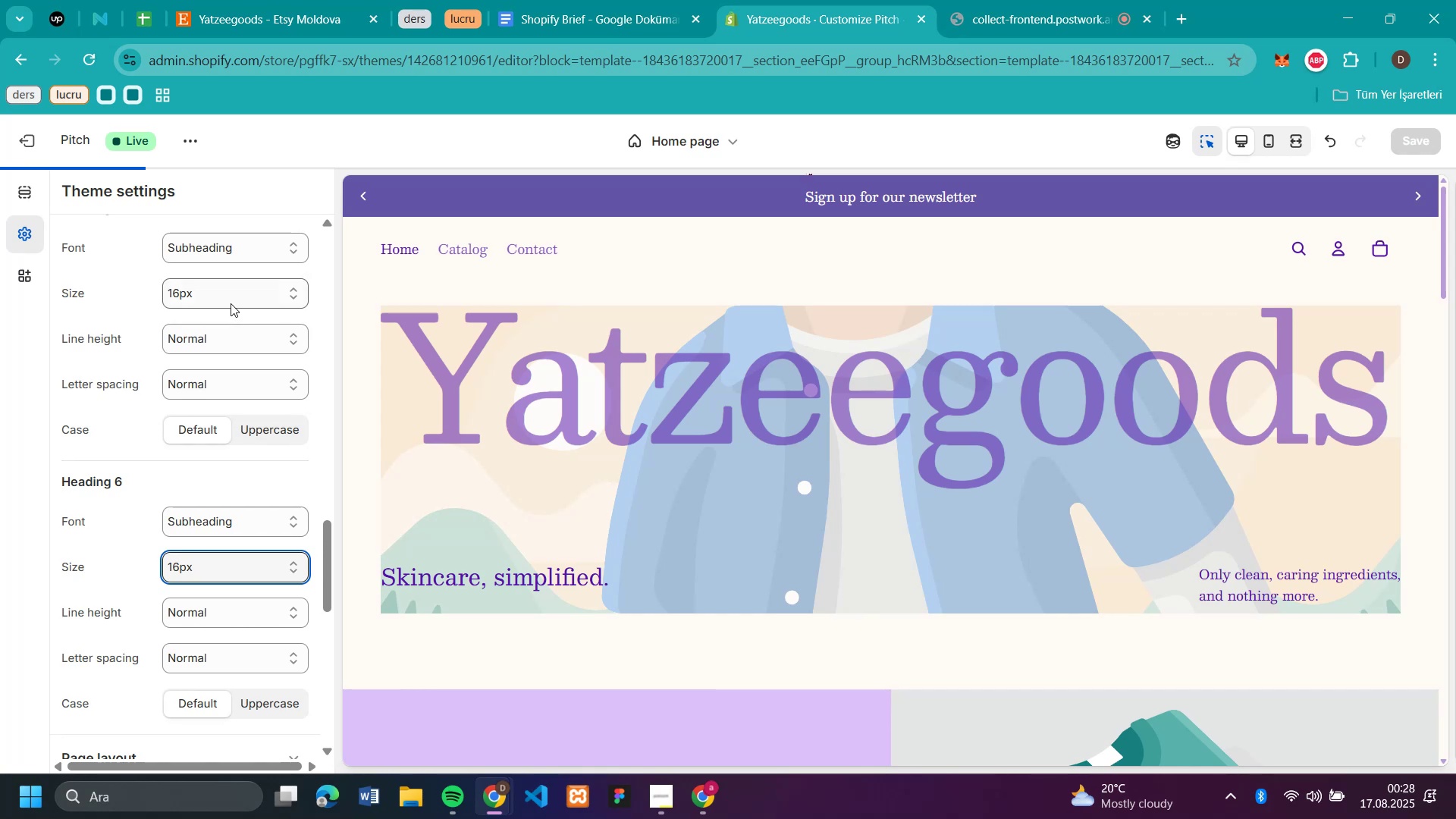 
left_click([228, 300])
 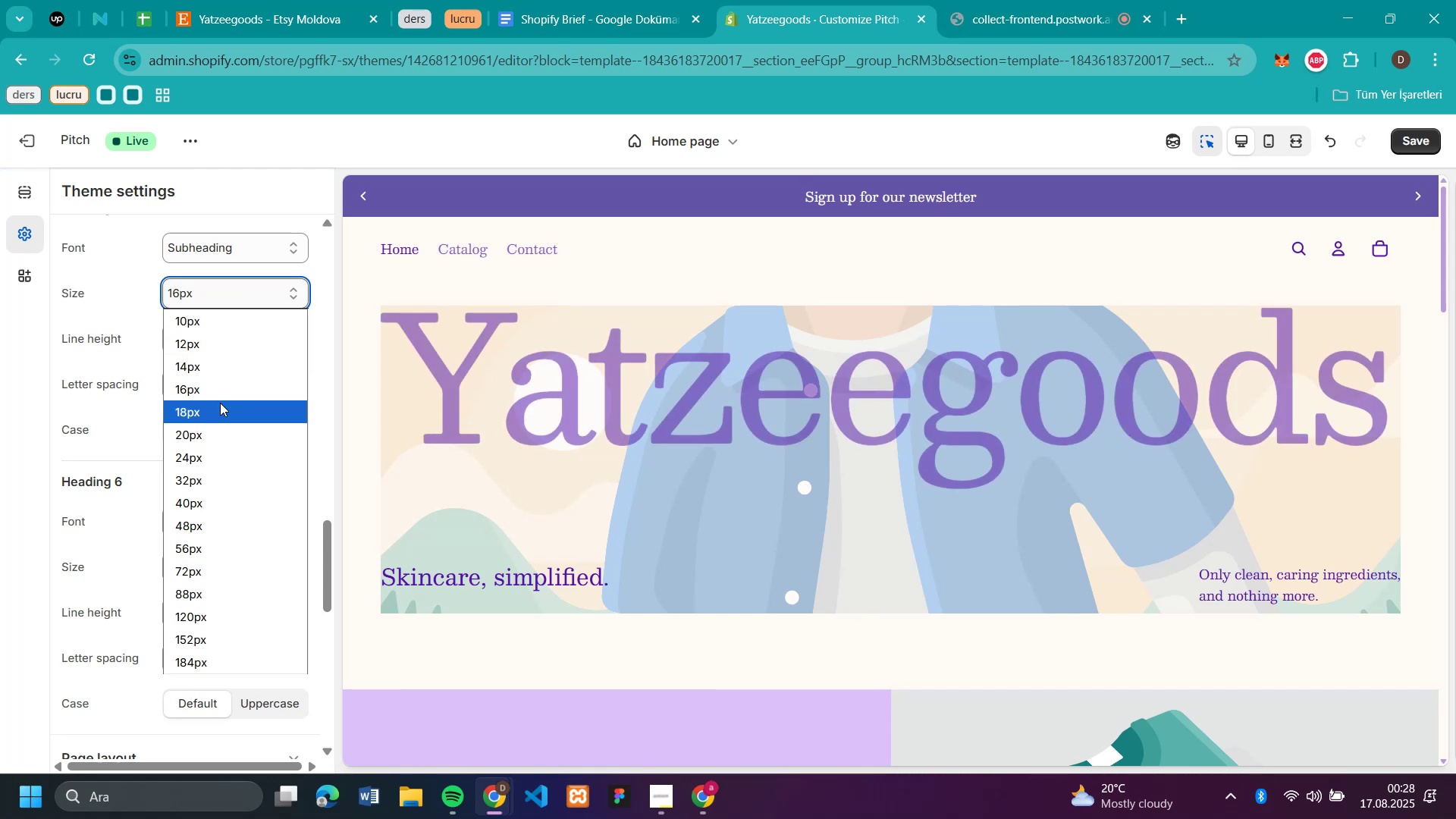 
left_click([220, 403])
 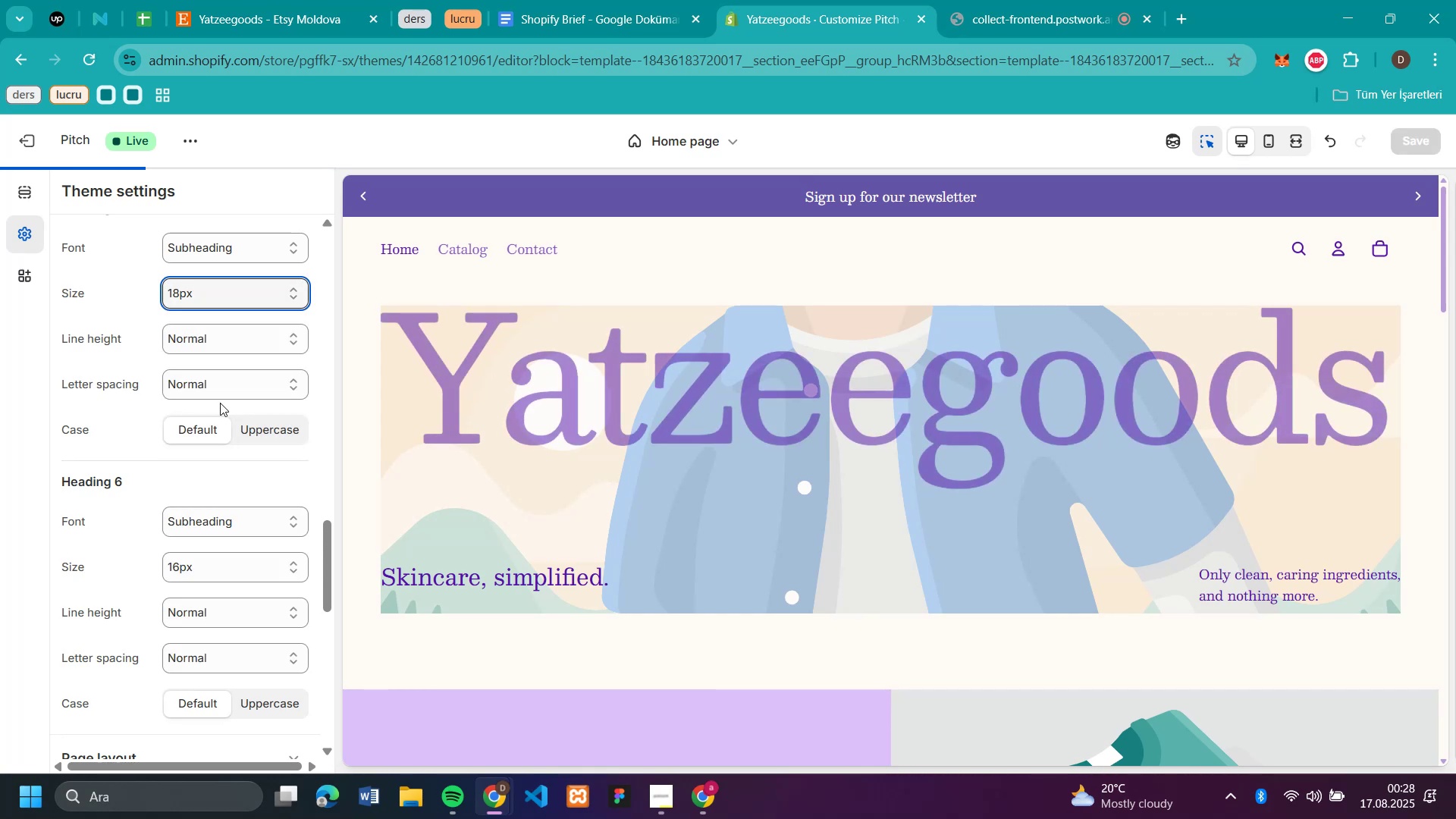 
scroll: coordinate [220, 403], scroll_direction: up, amount: 3.0
 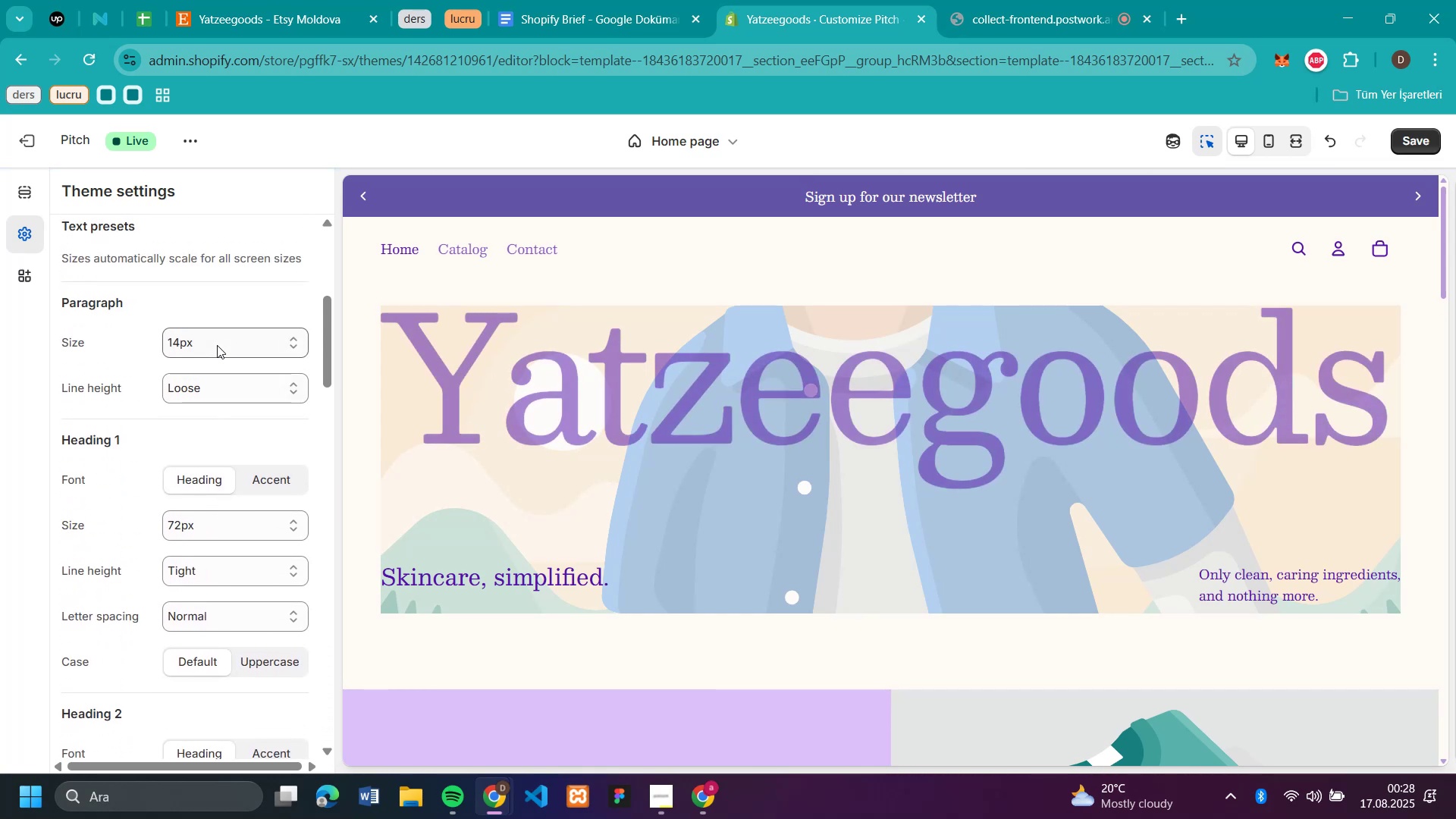 
left_click([217, 345])
 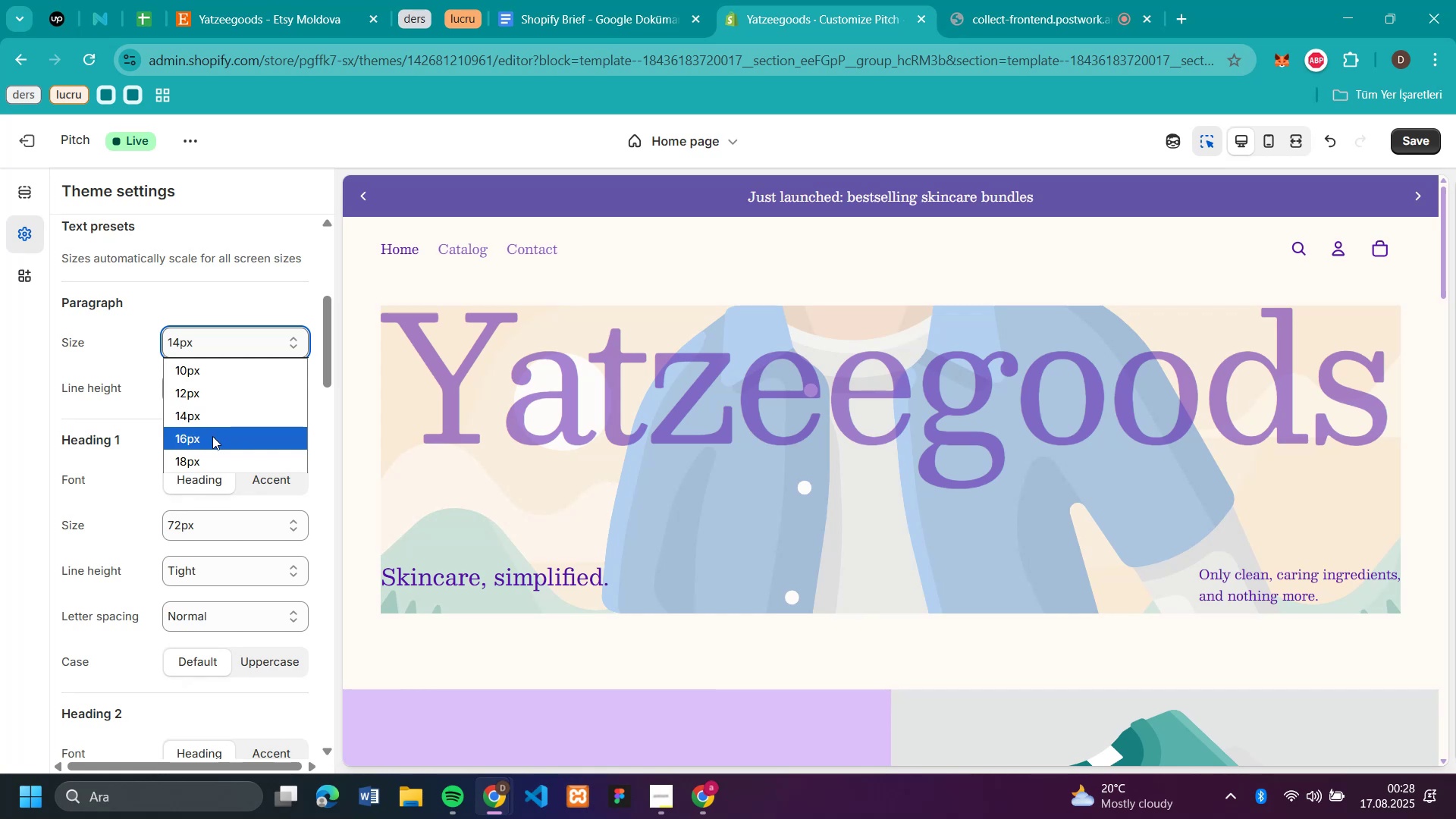 
left_click([212, 436])
 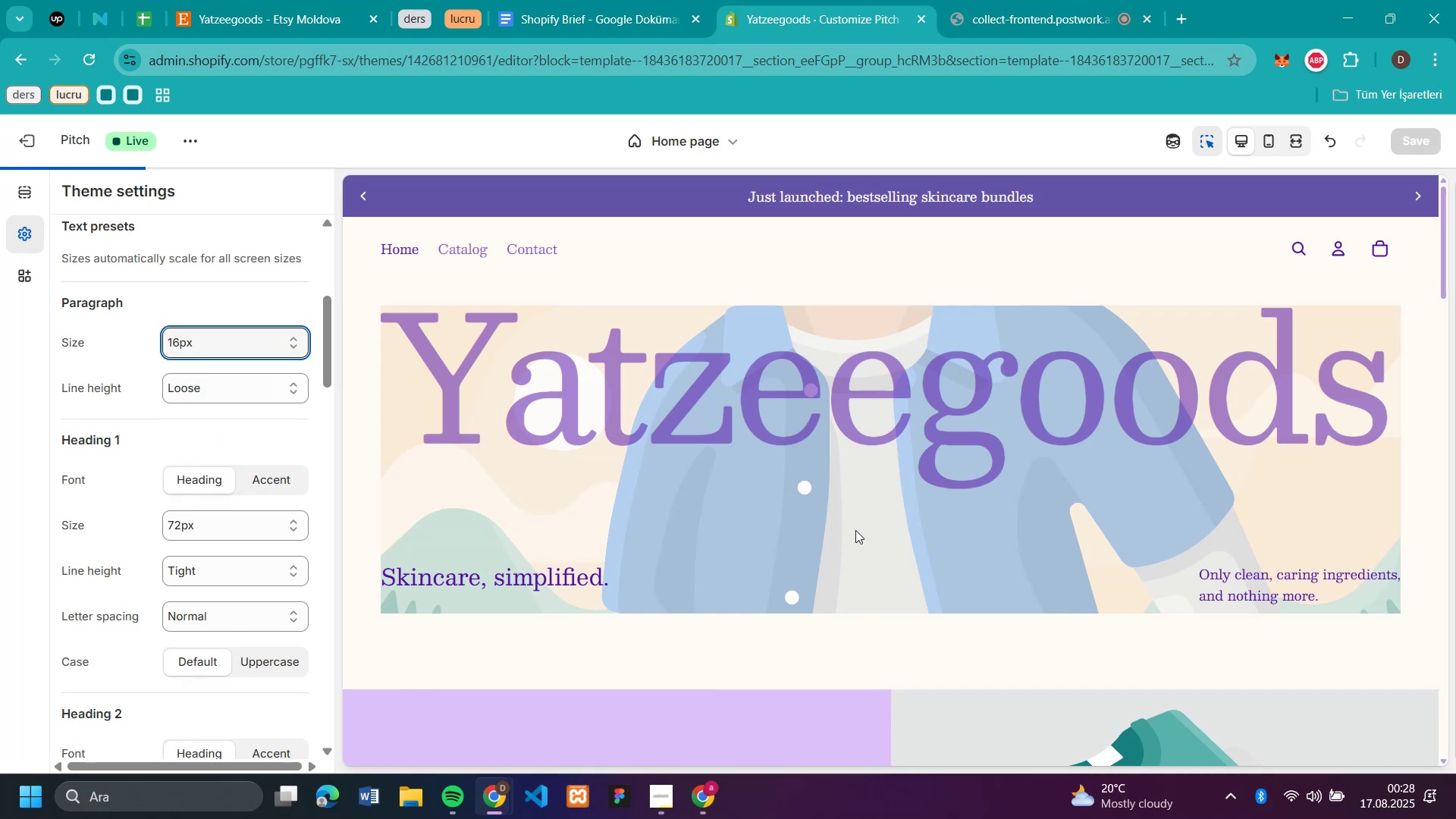 
scroll: coordinate [854, 529], scroll_direction: down, amount: 5.0
 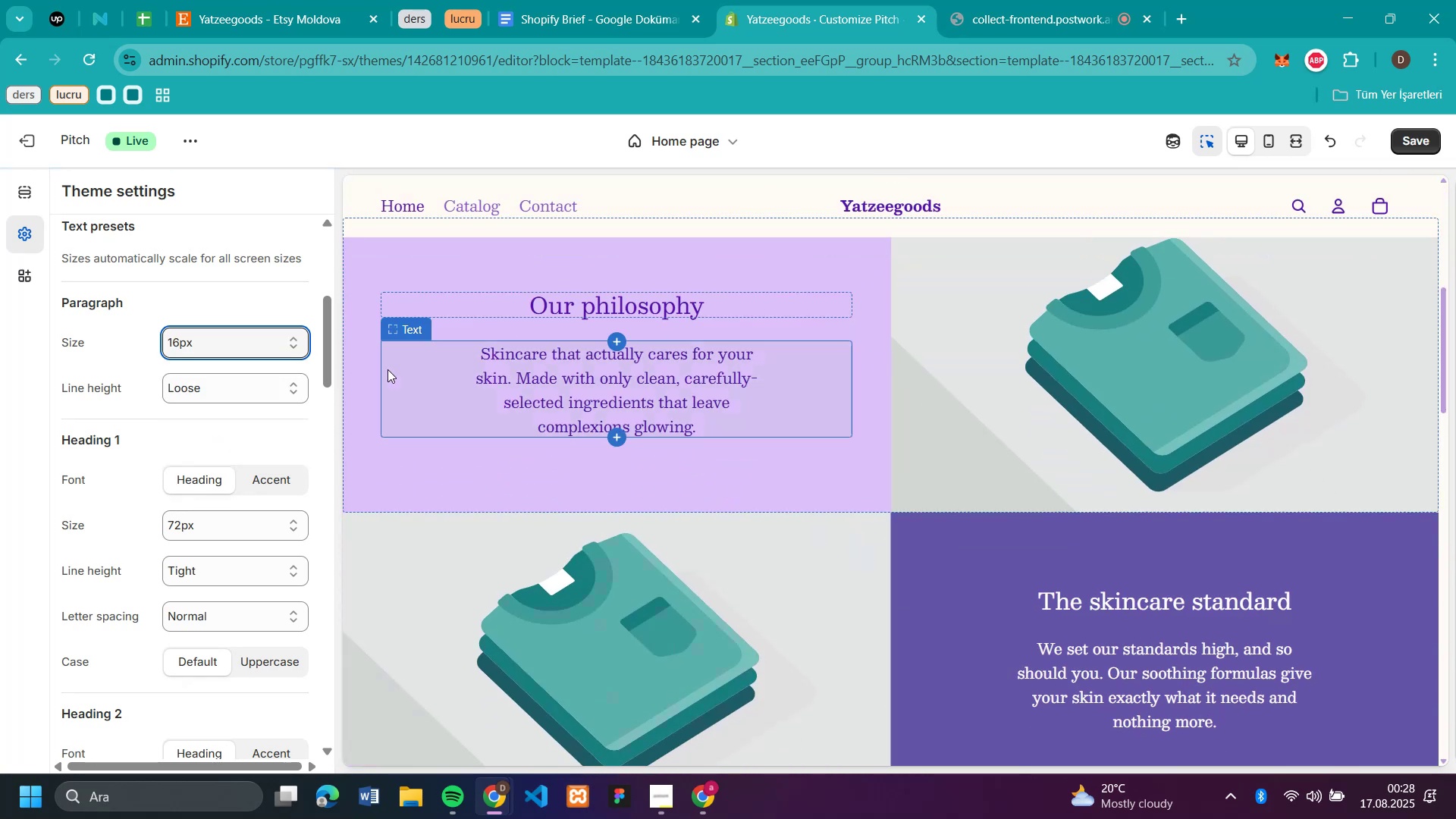 
scroll: coordinate [830, 548], scroll_direction: up, amount: 12.0
 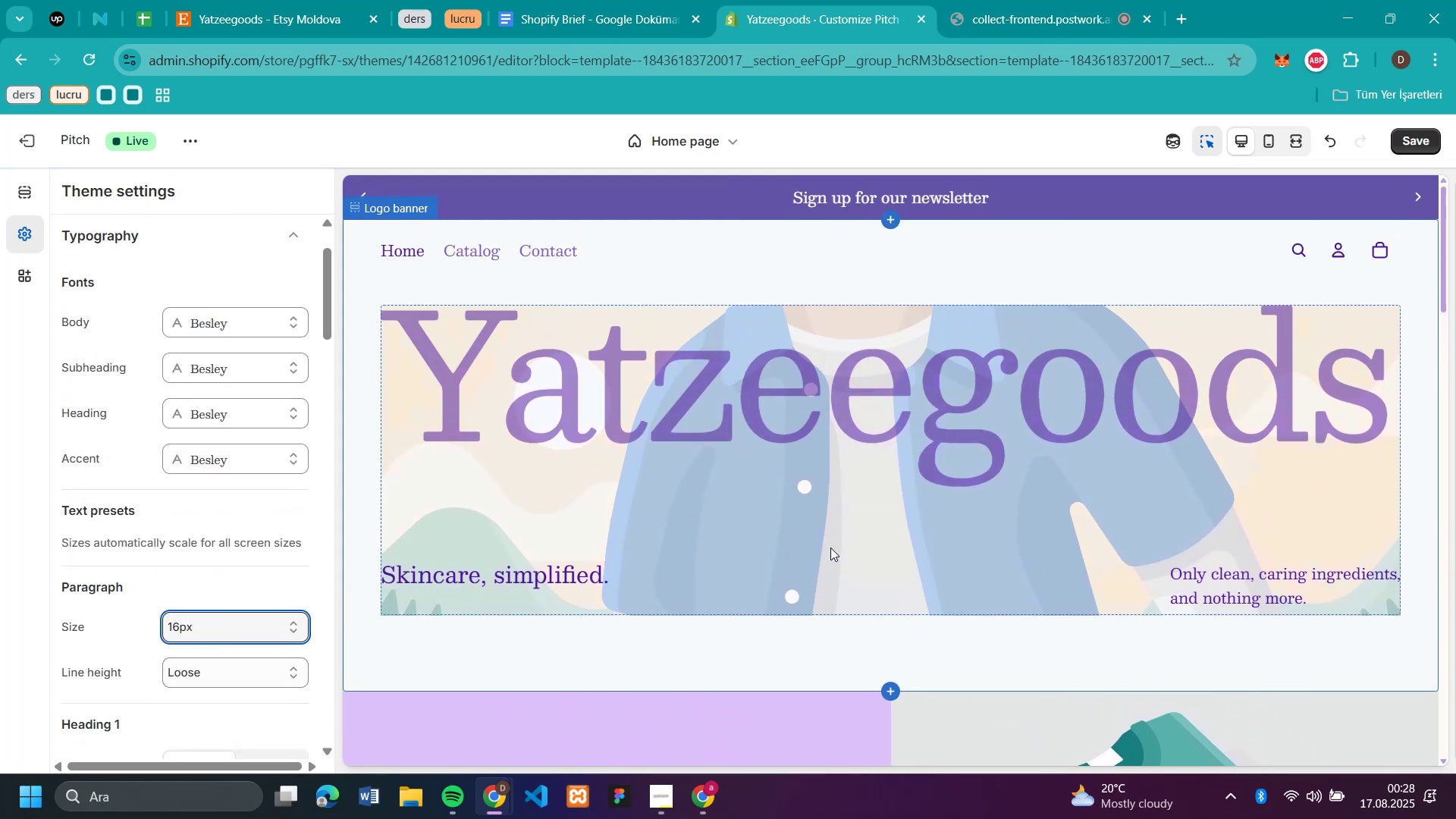 
scroll: coordinate [830, 548], scroll_direction: down, amount: 21.0
 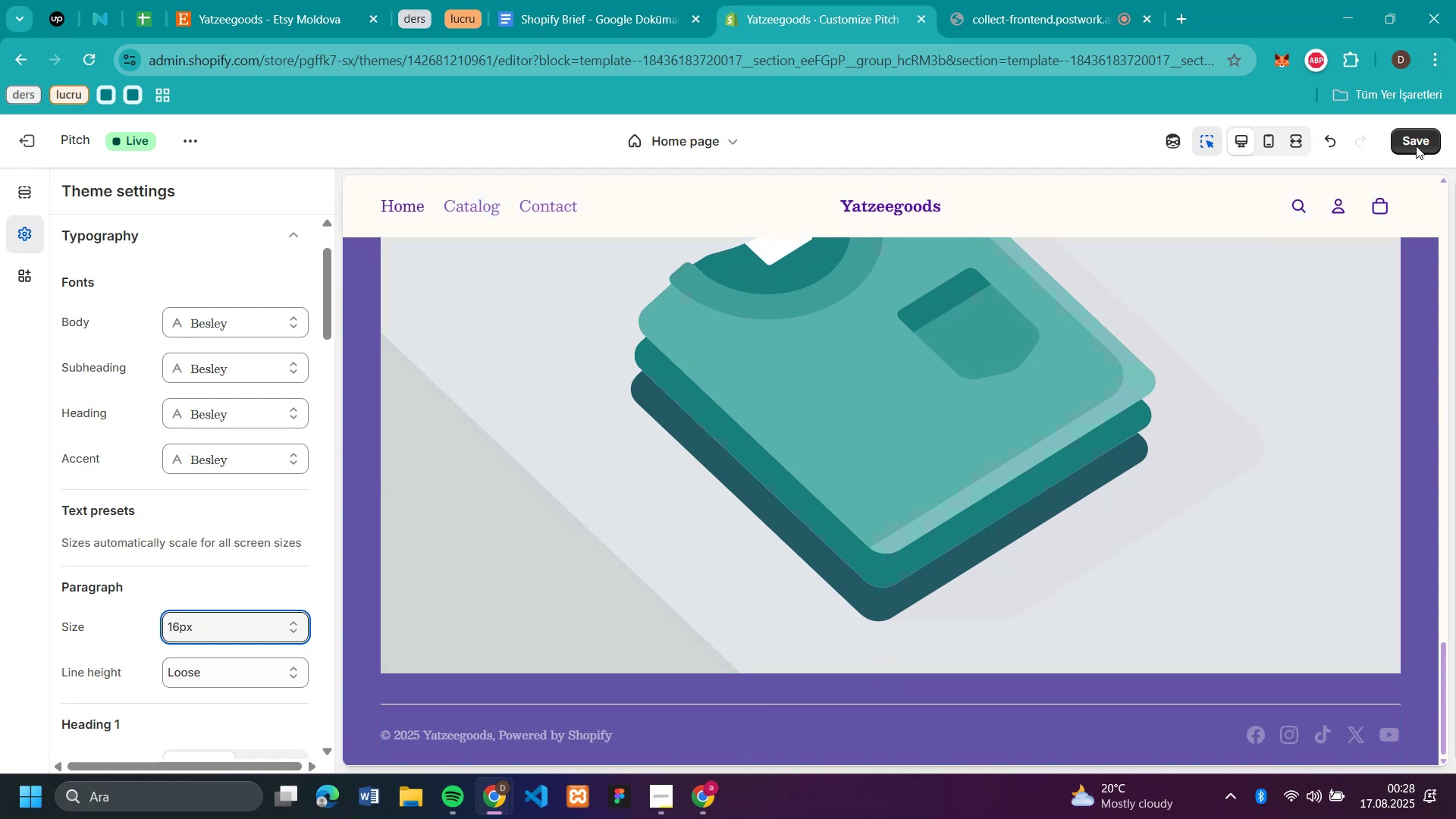 
left_click([1416, 146])
 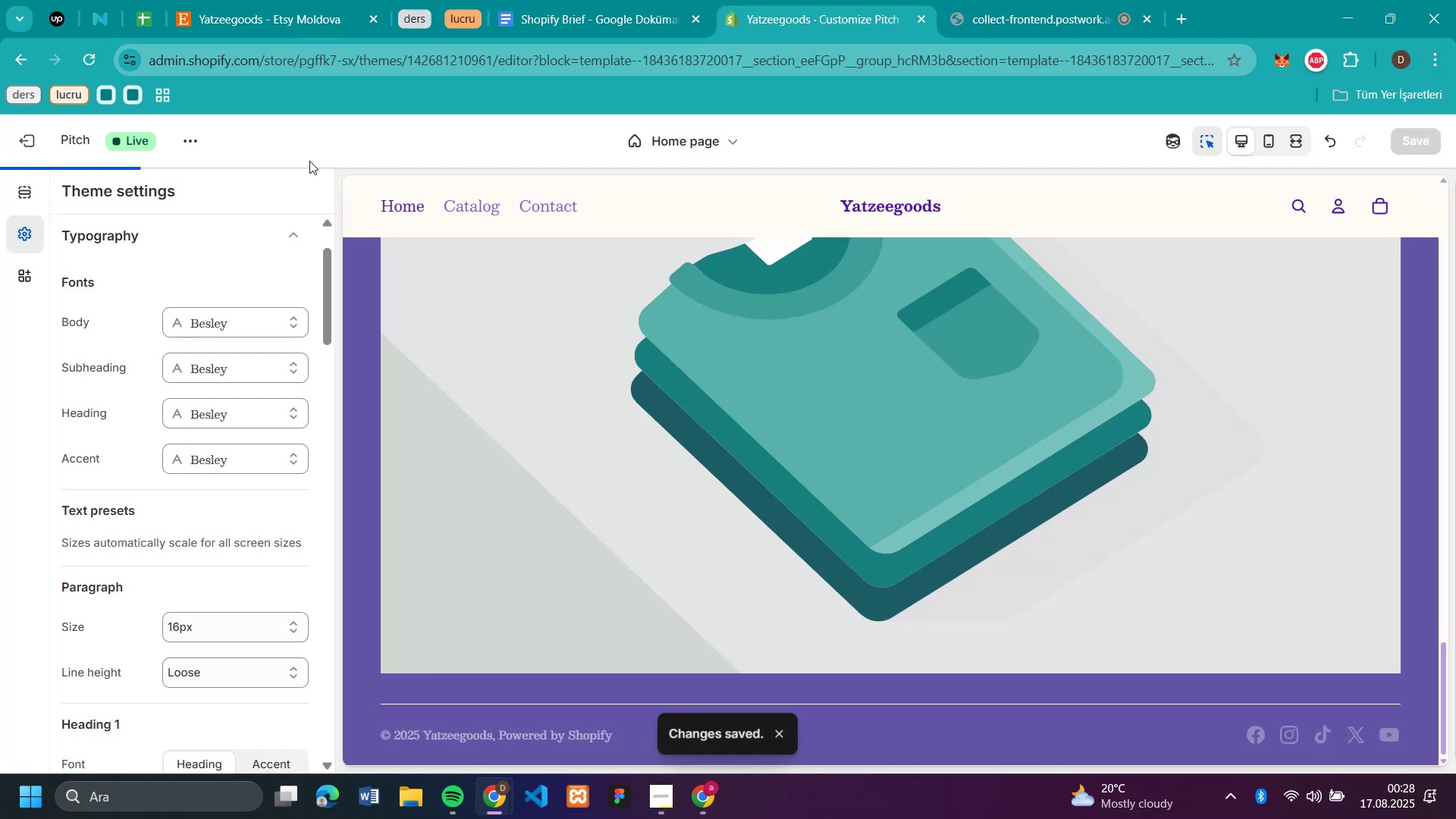 
mouse_move([61, 202])
 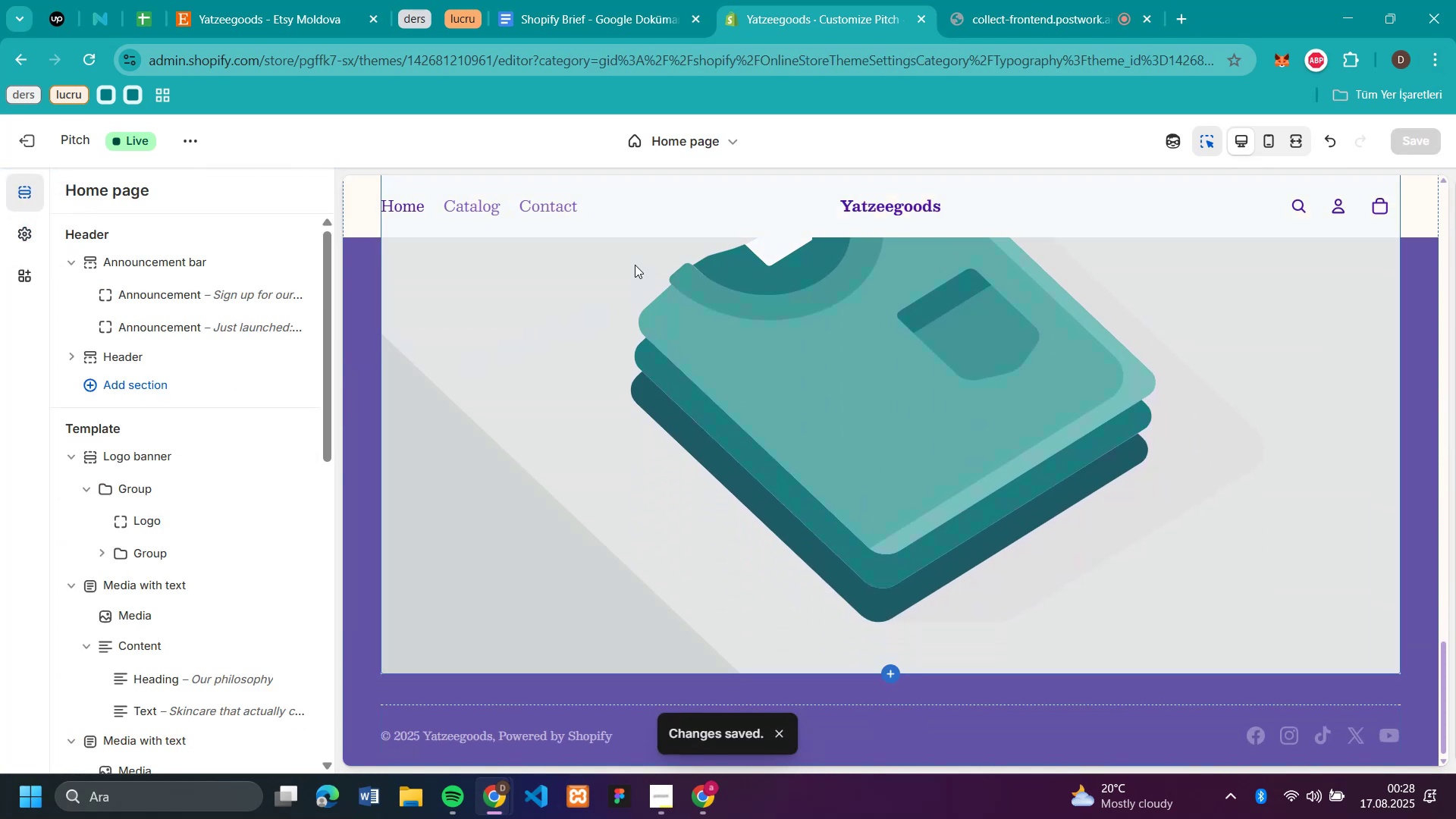 
left_click([1037, 13])
 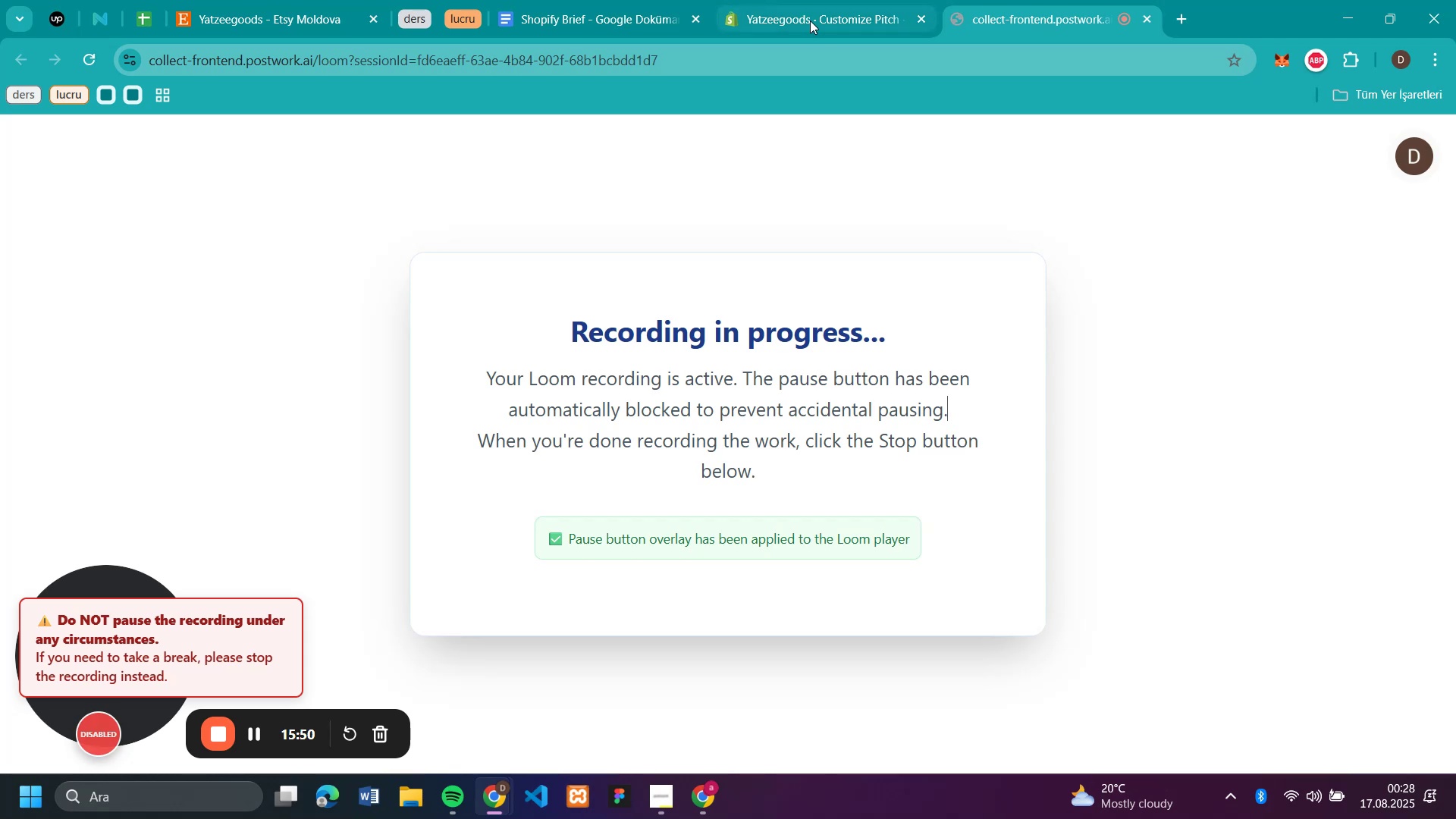 
left_click([797, 20])
 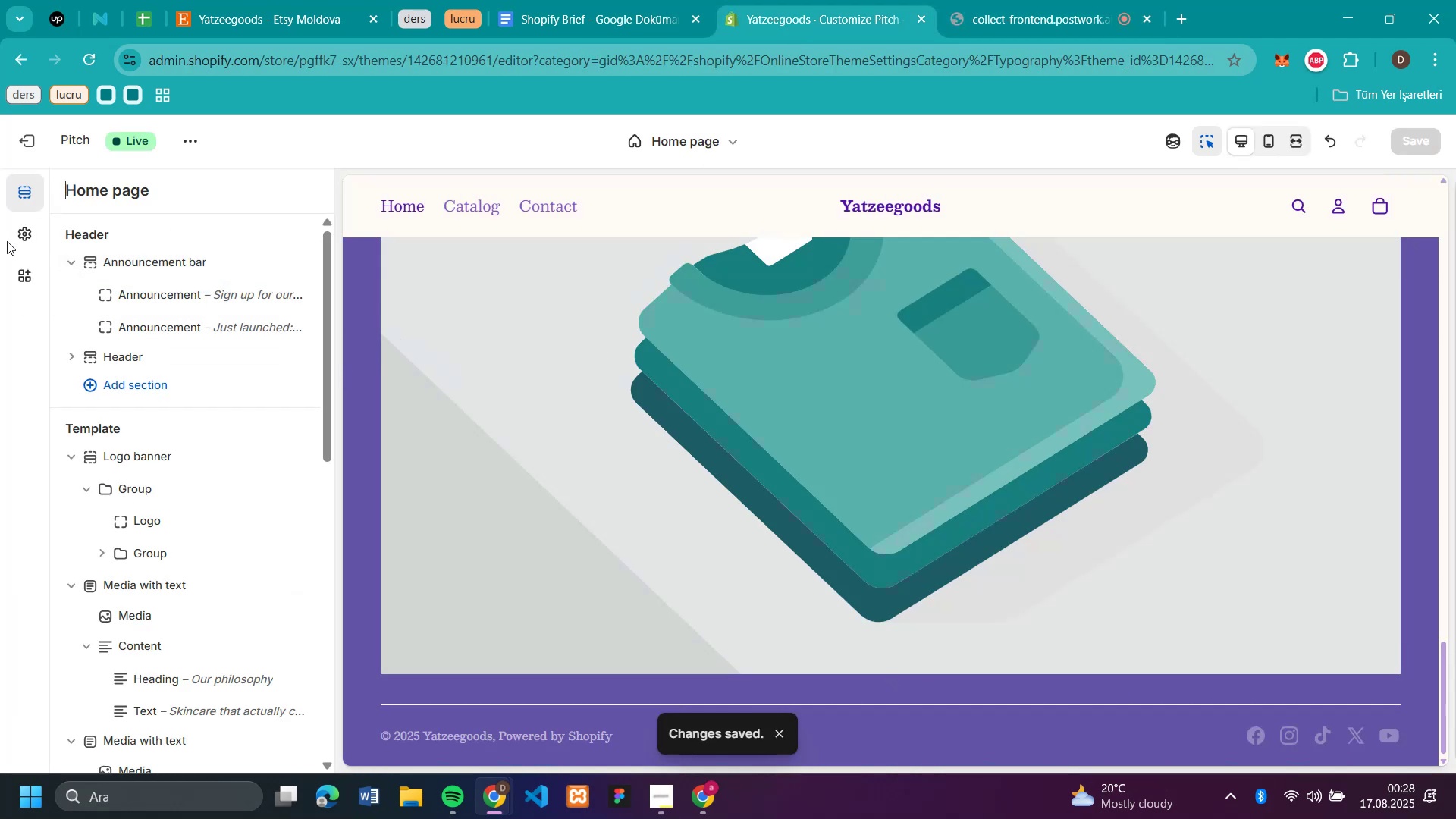 
left_click([72, 262])
 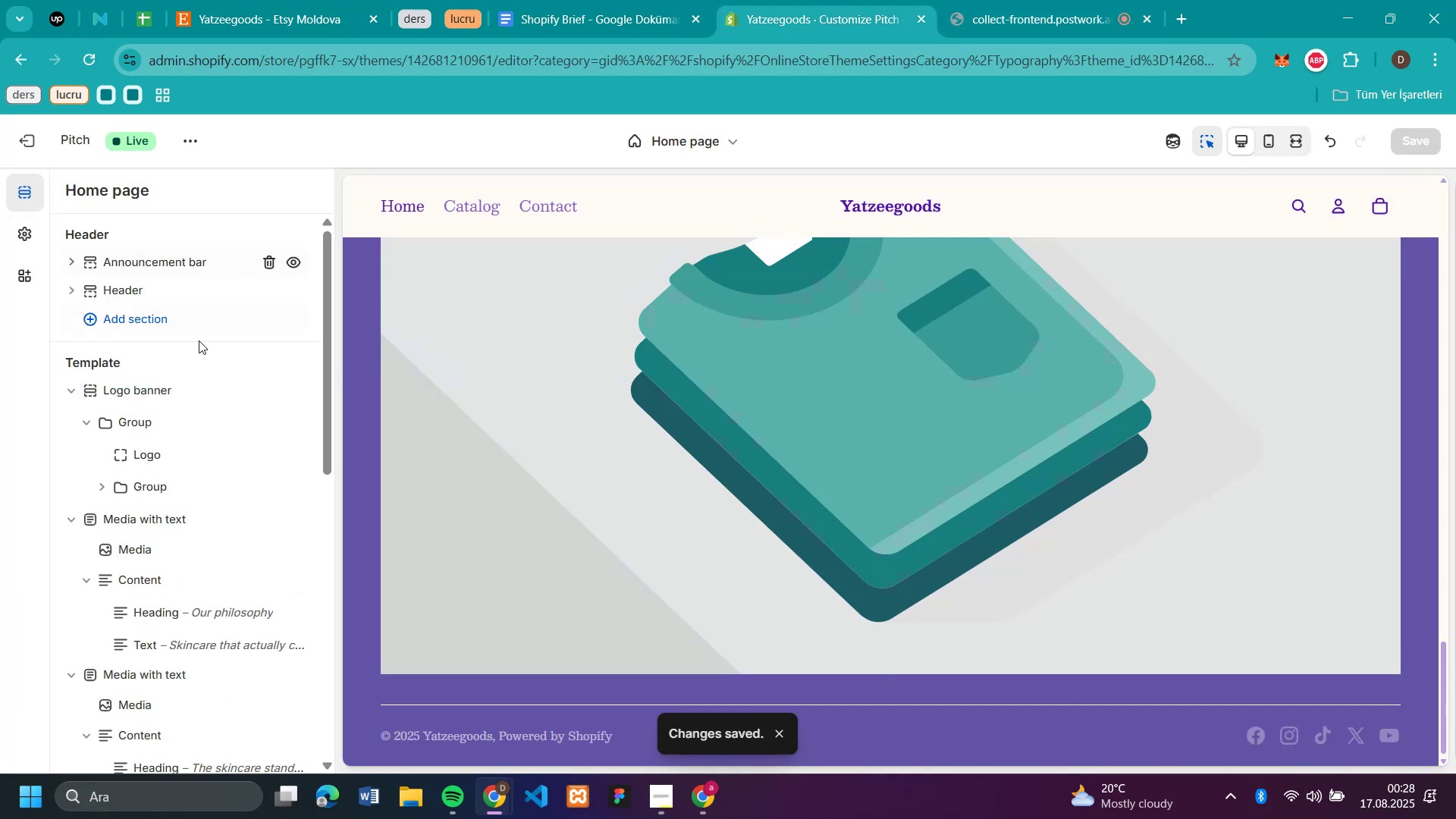 
scroll: coordinate [808, 381], scroll_direction: up, amount: 35.0
 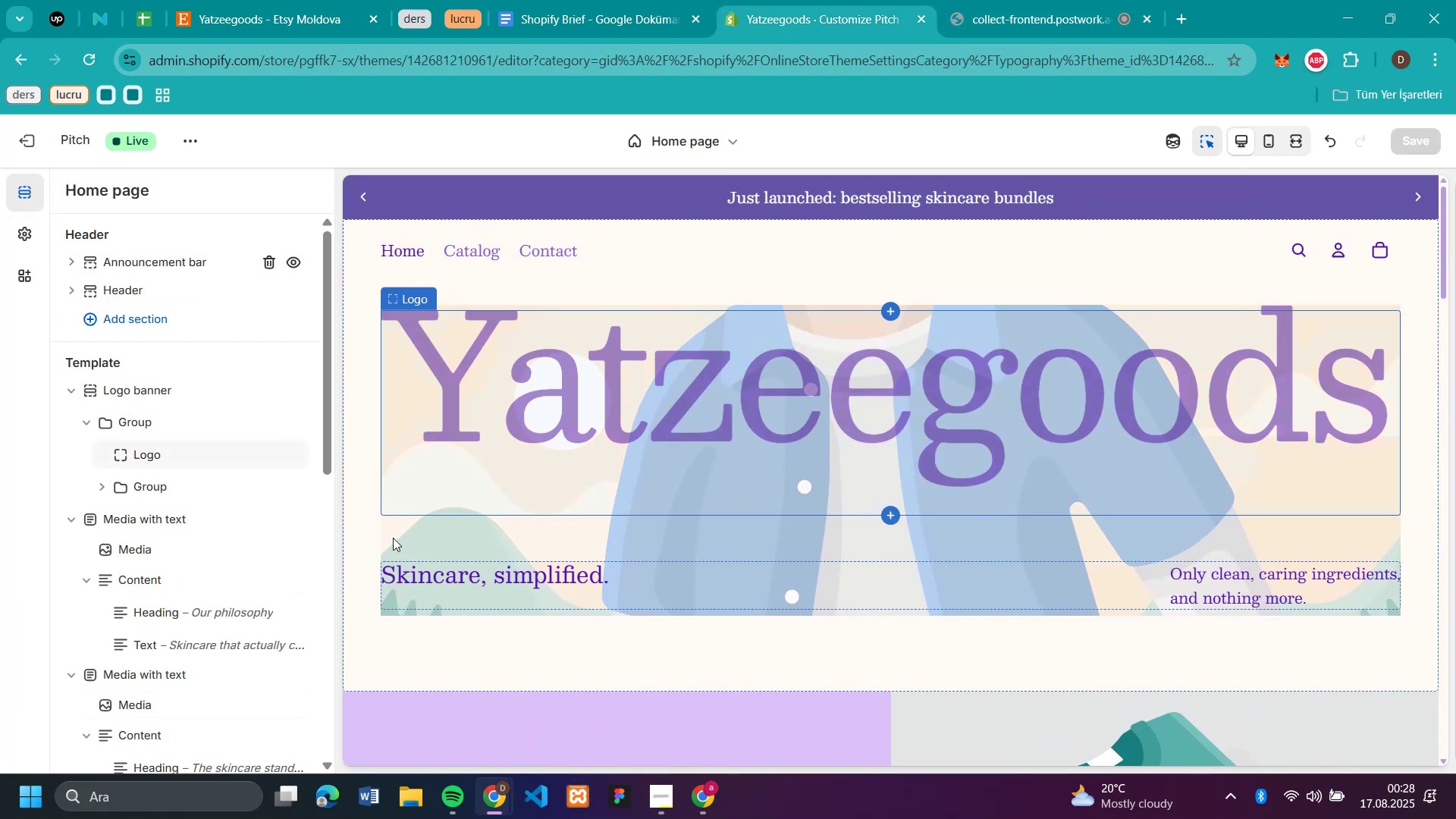 
mouse_move([127, 545])
 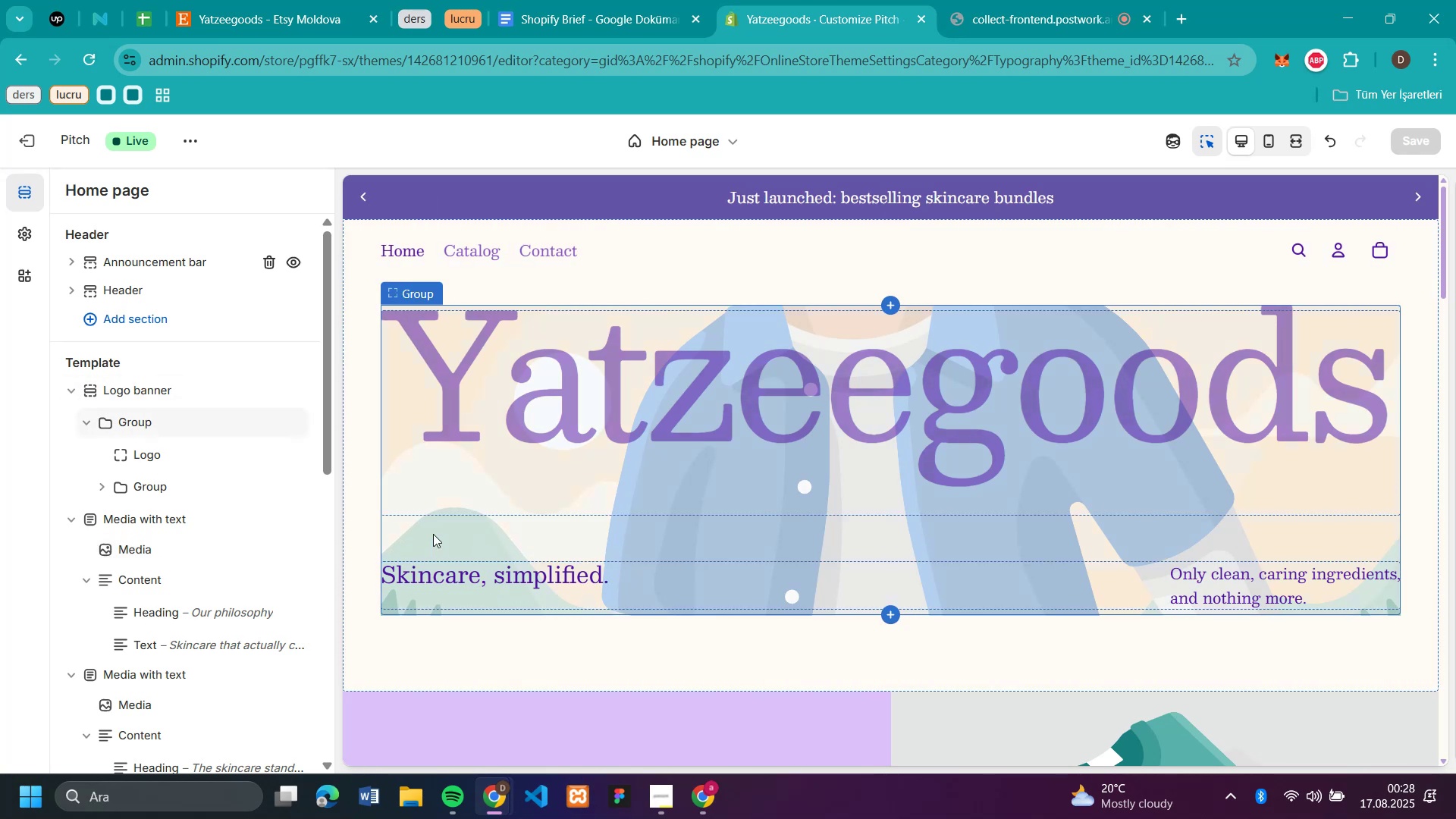 
mouse_move([183, 417])
 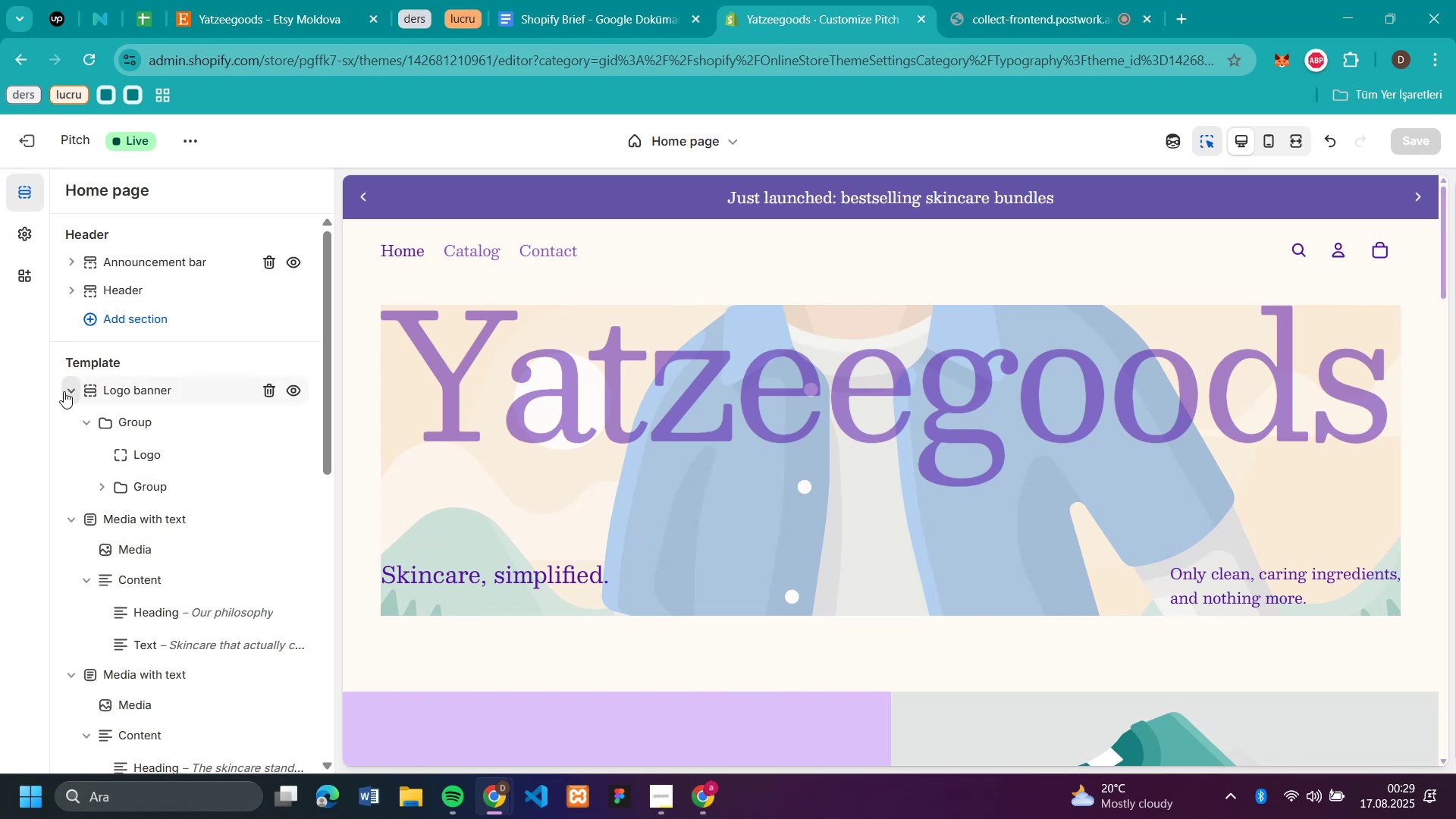 
left_click([115, 386])
 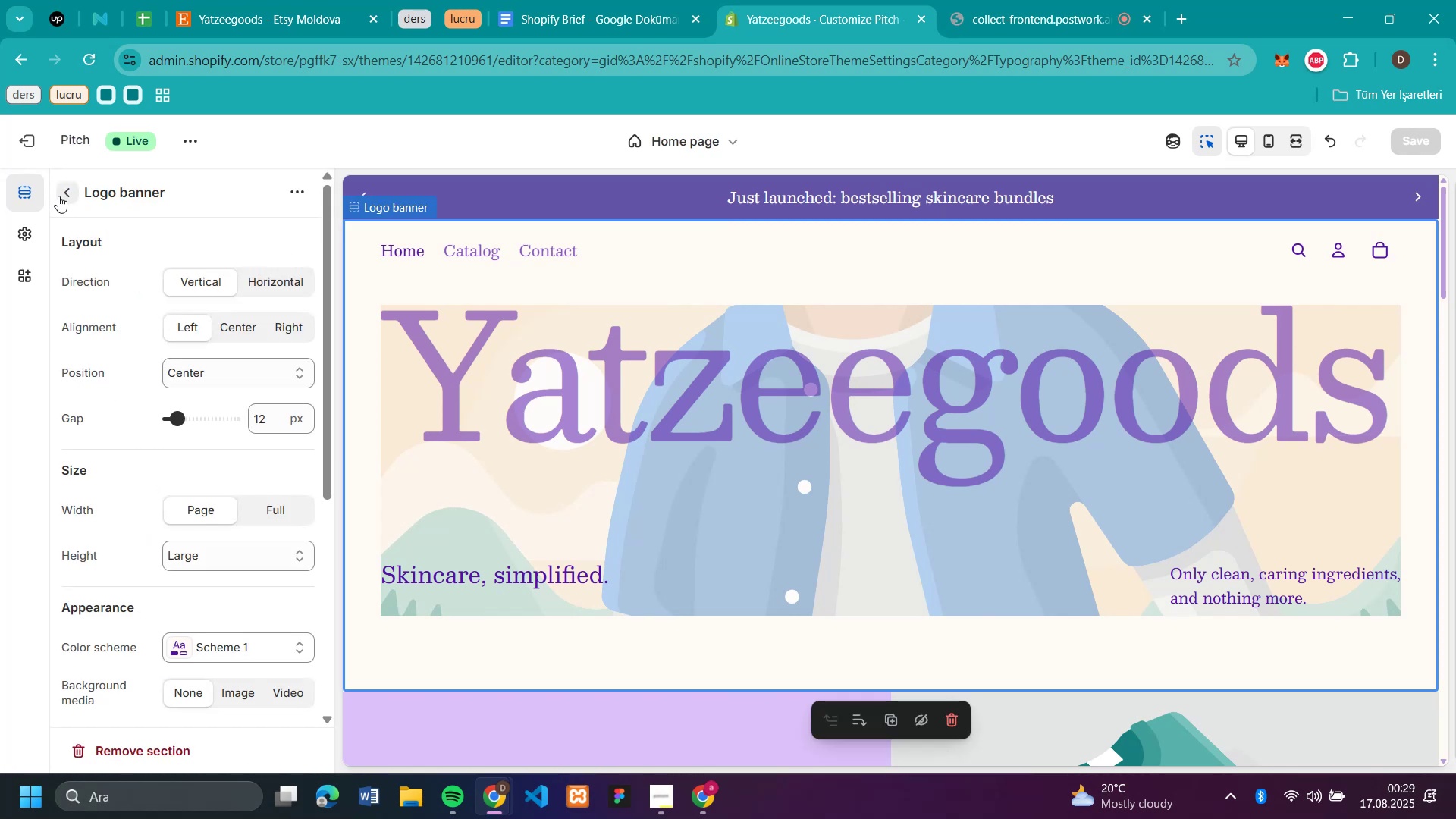 
left_click([58, 196])
 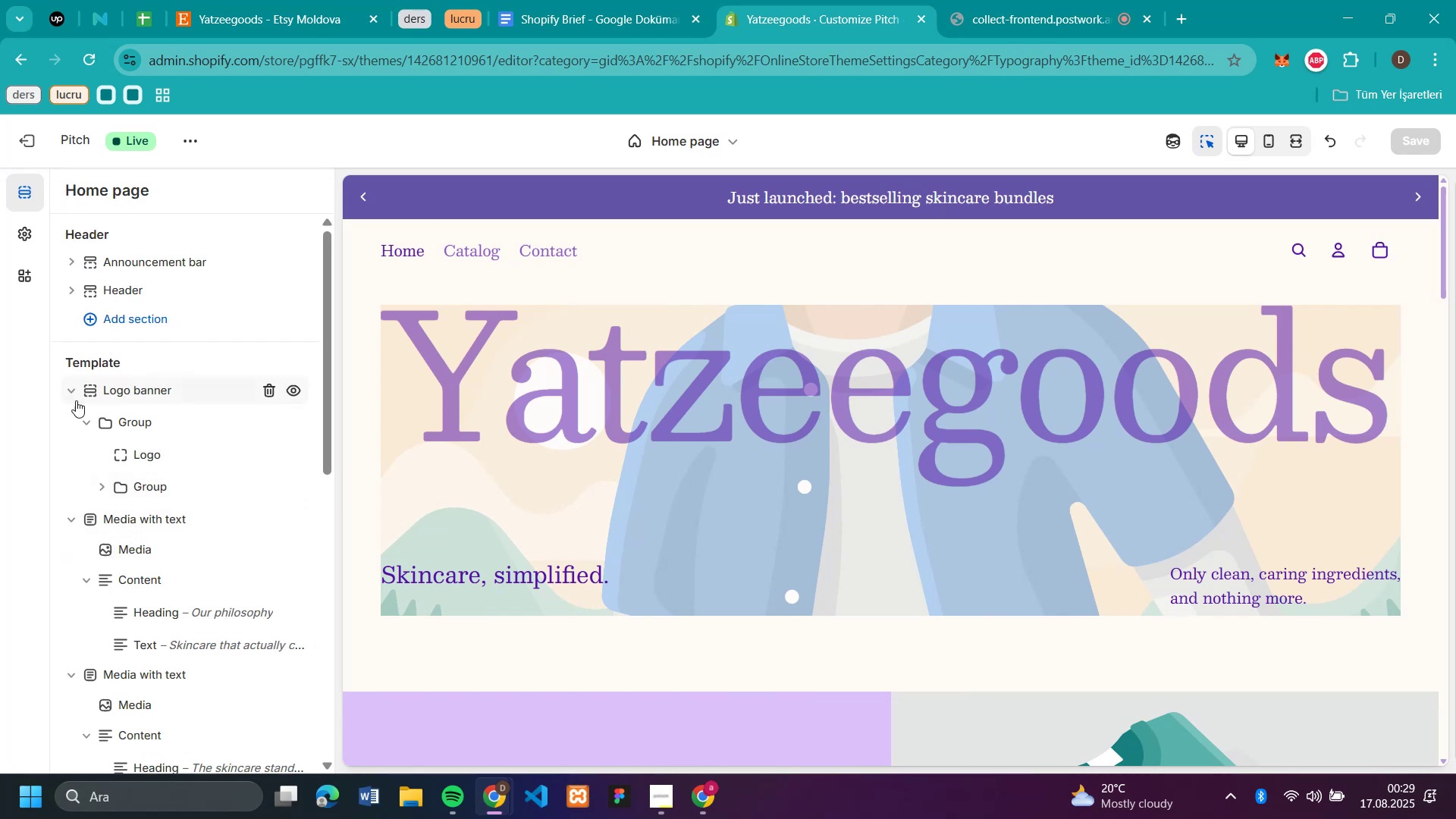 
left_click([71, 388])
 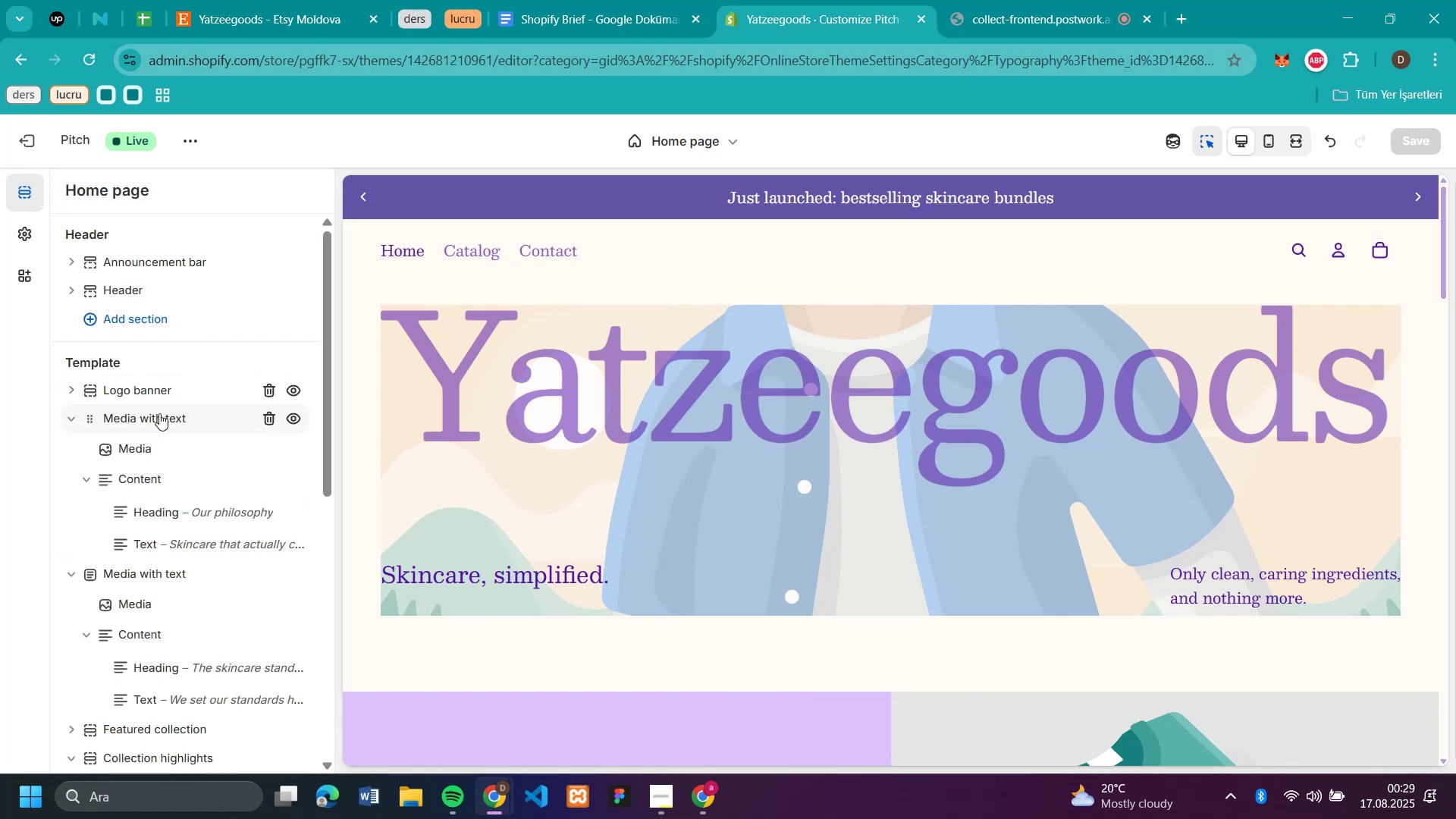 
scroll: coordinate [908, 460], scroll_direction: up, amount: 4.0
 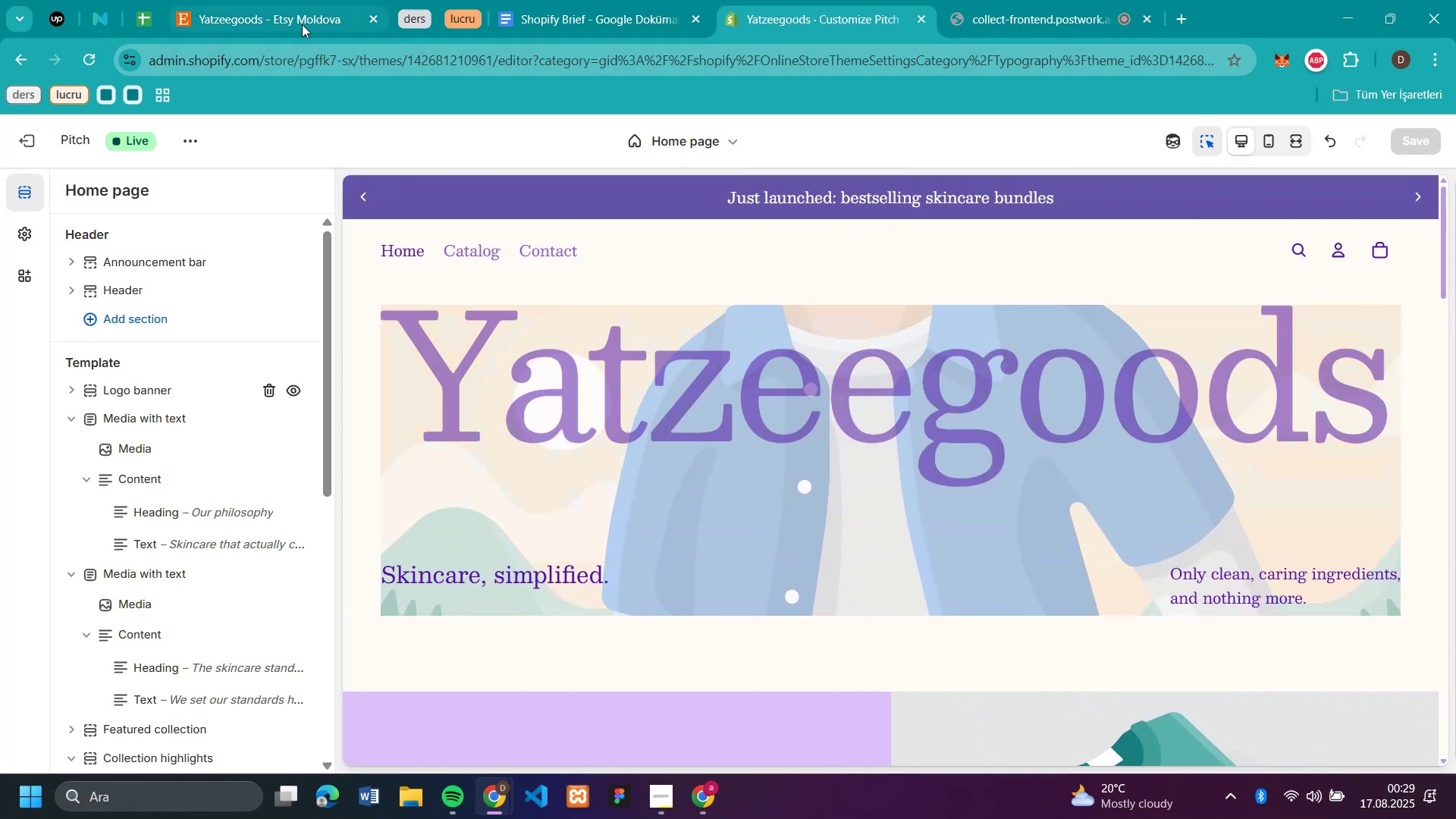 
scroll: coordinate [597, 450], scroll_direction: down, amount: 8.0
 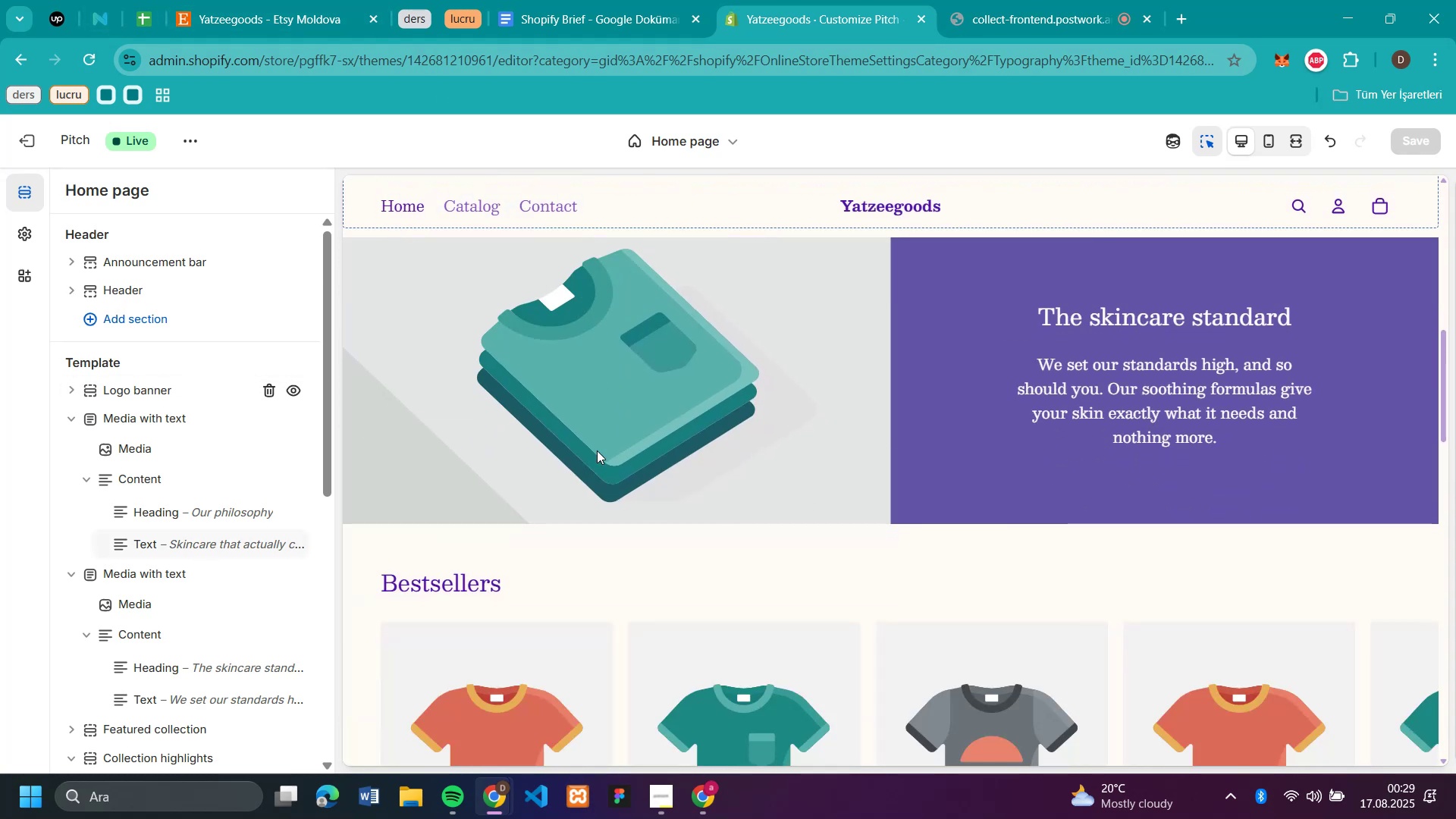 
scroll: coordinate [447, 311], scroll_direction: up, amount: 12.0
 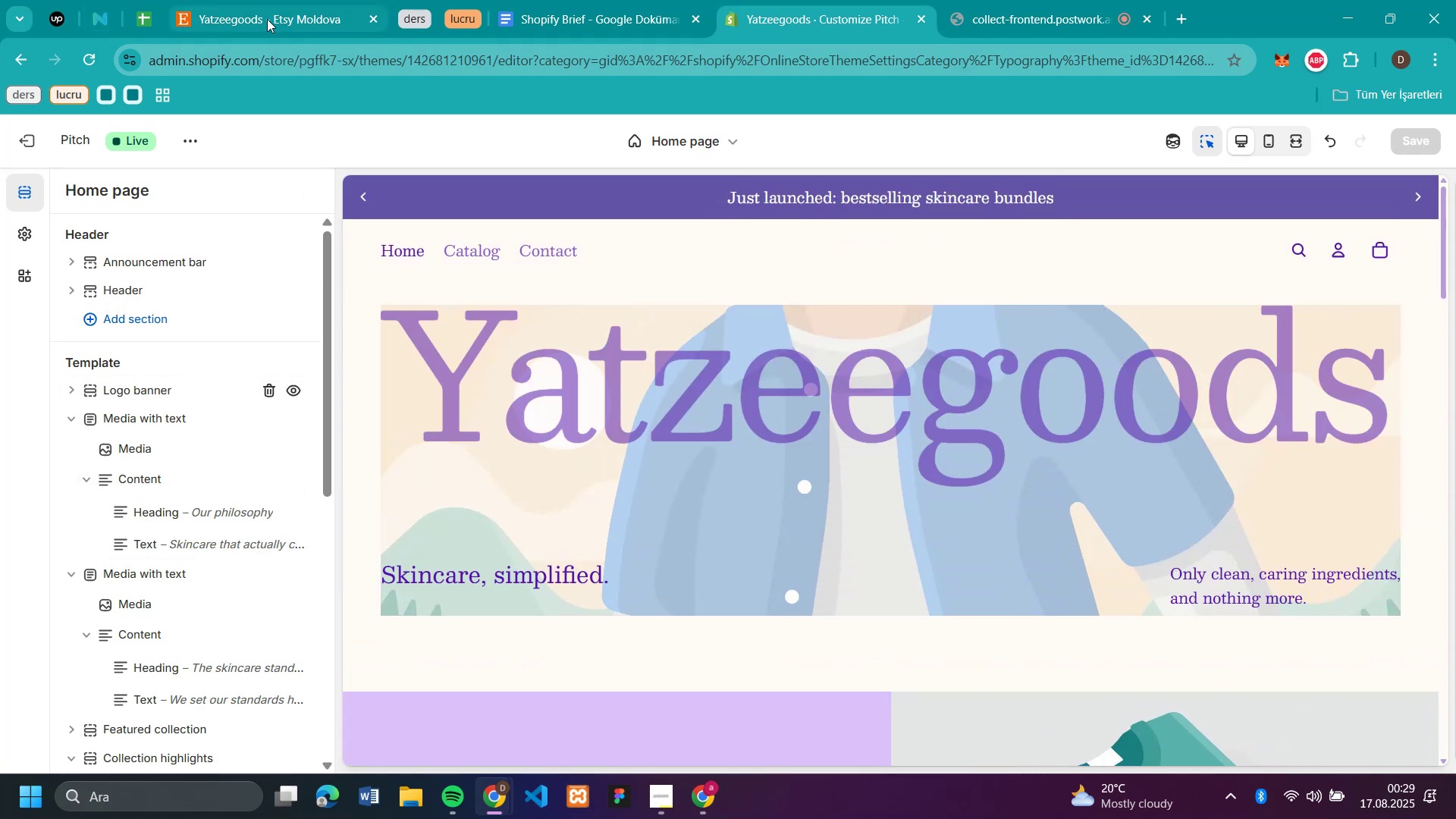 
left_click([269, 15])
 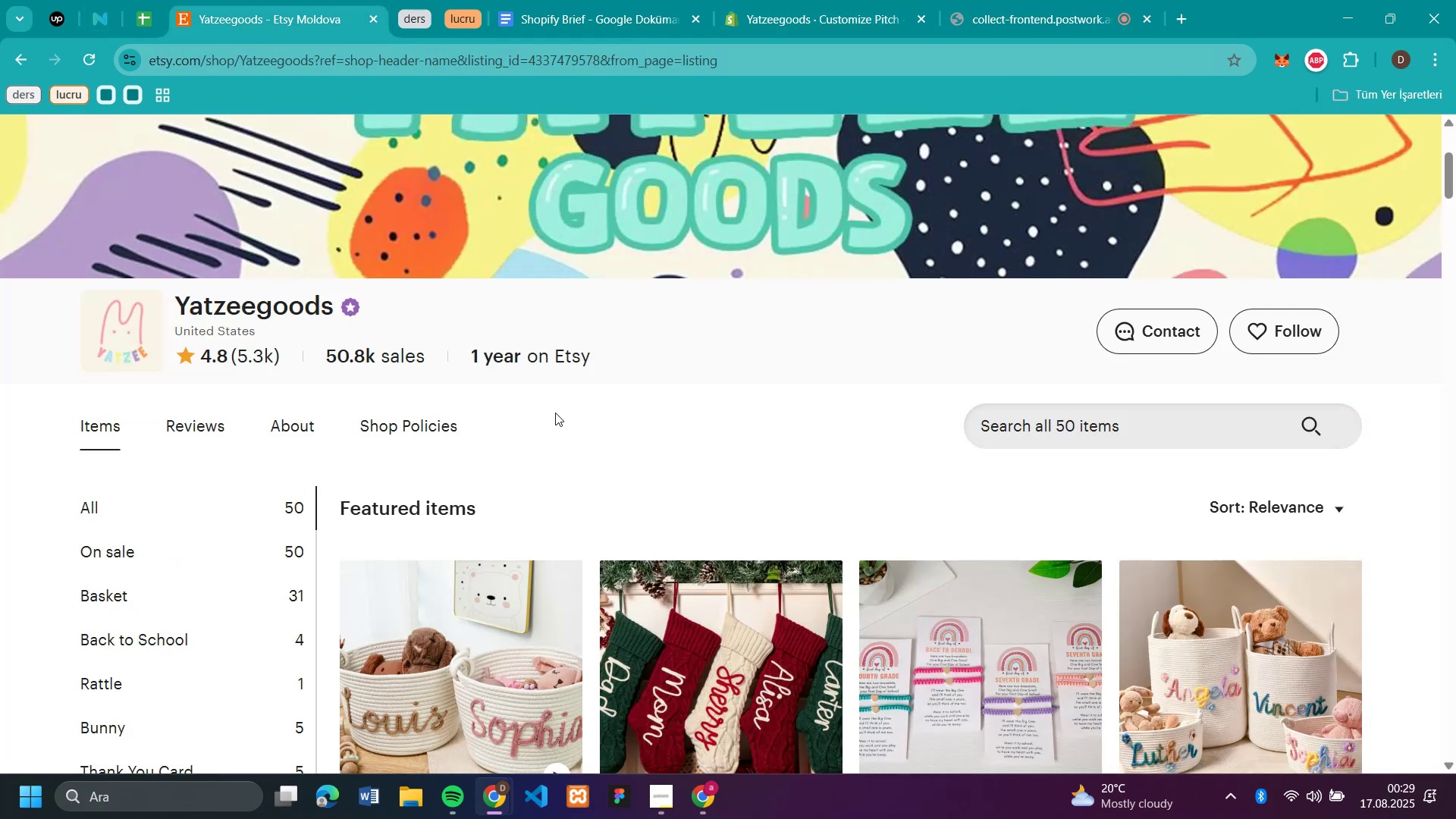 
scroll: coordinate [792, 447], scroll_direction: down, amount: 5.0
 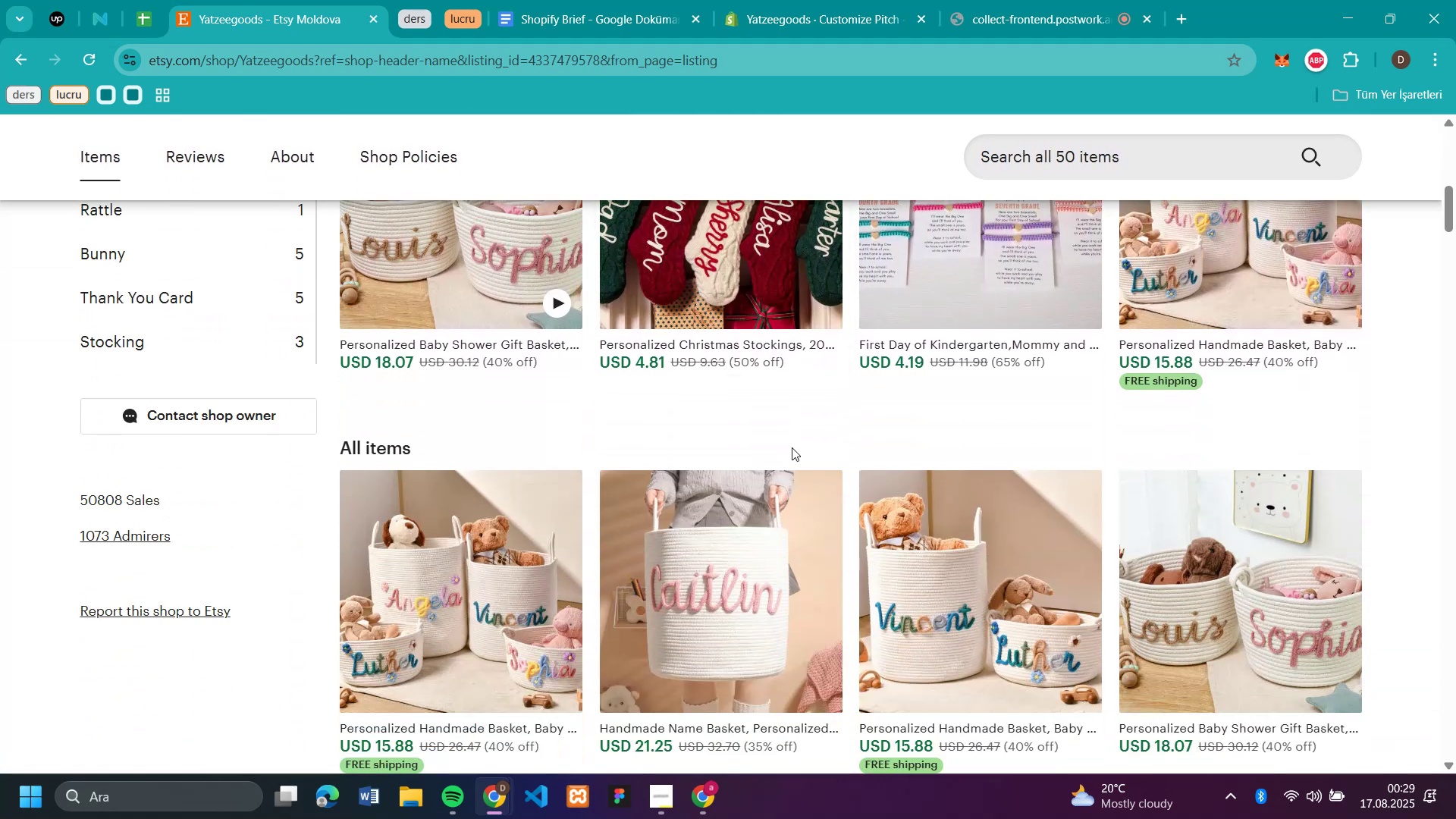 
scroll: coordinate [792, 447], scroll_direction: up, amount: 4.0
 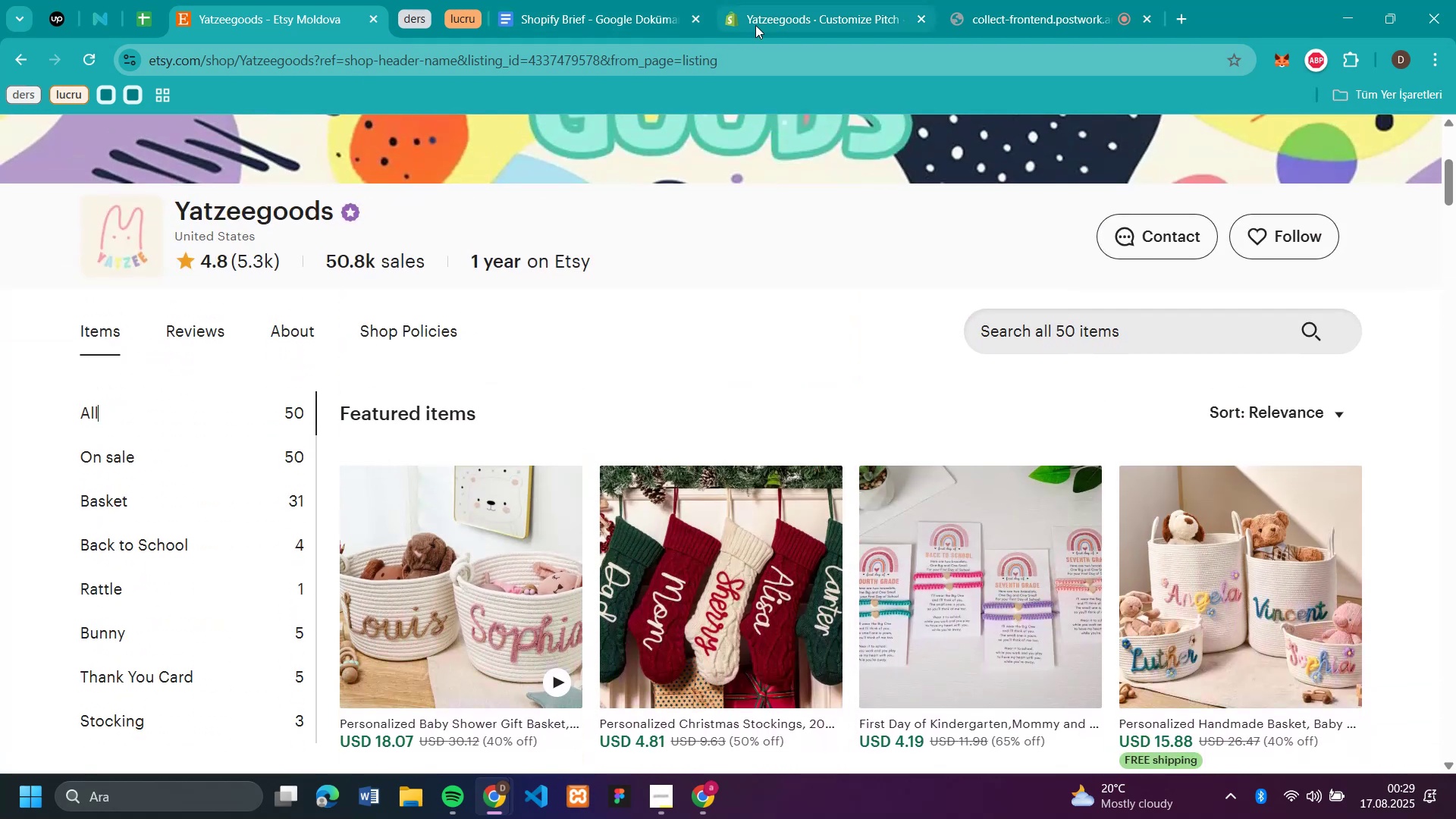 
left_click([788, 15])
 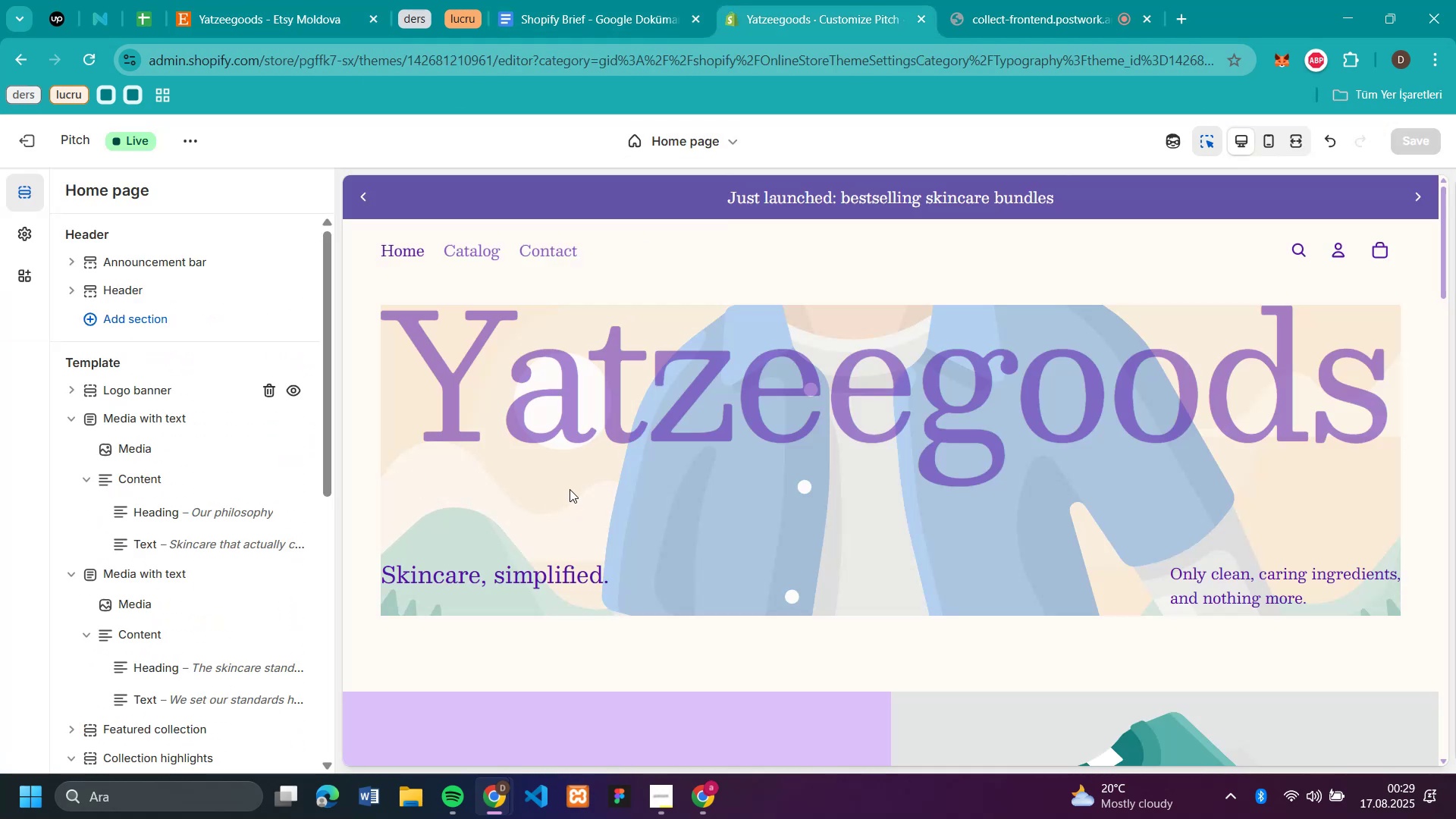 
scroll: coordinate [152, 516], scroll_direction: down, amount: 5.0
 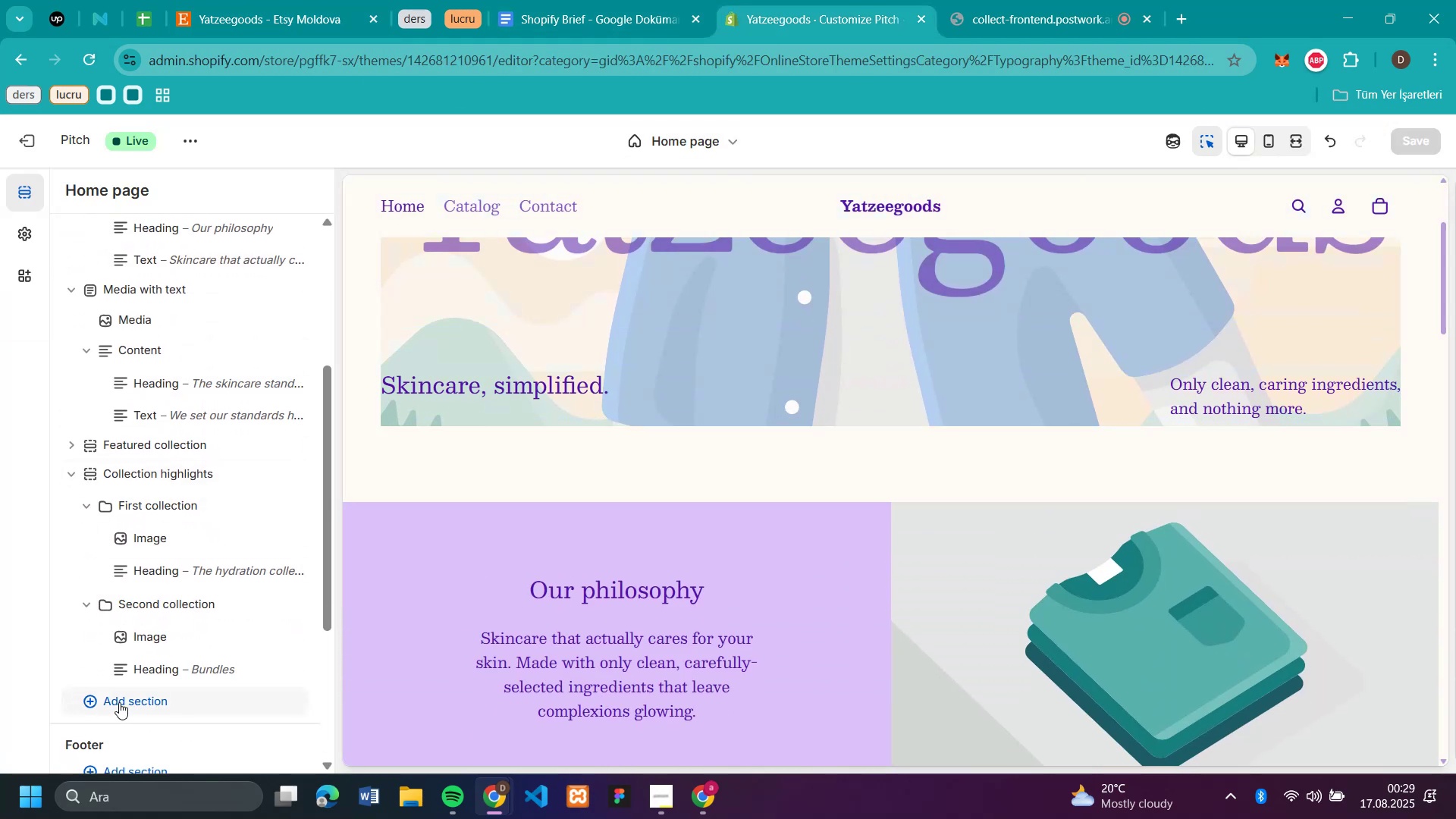 
left_click([119, 702])
 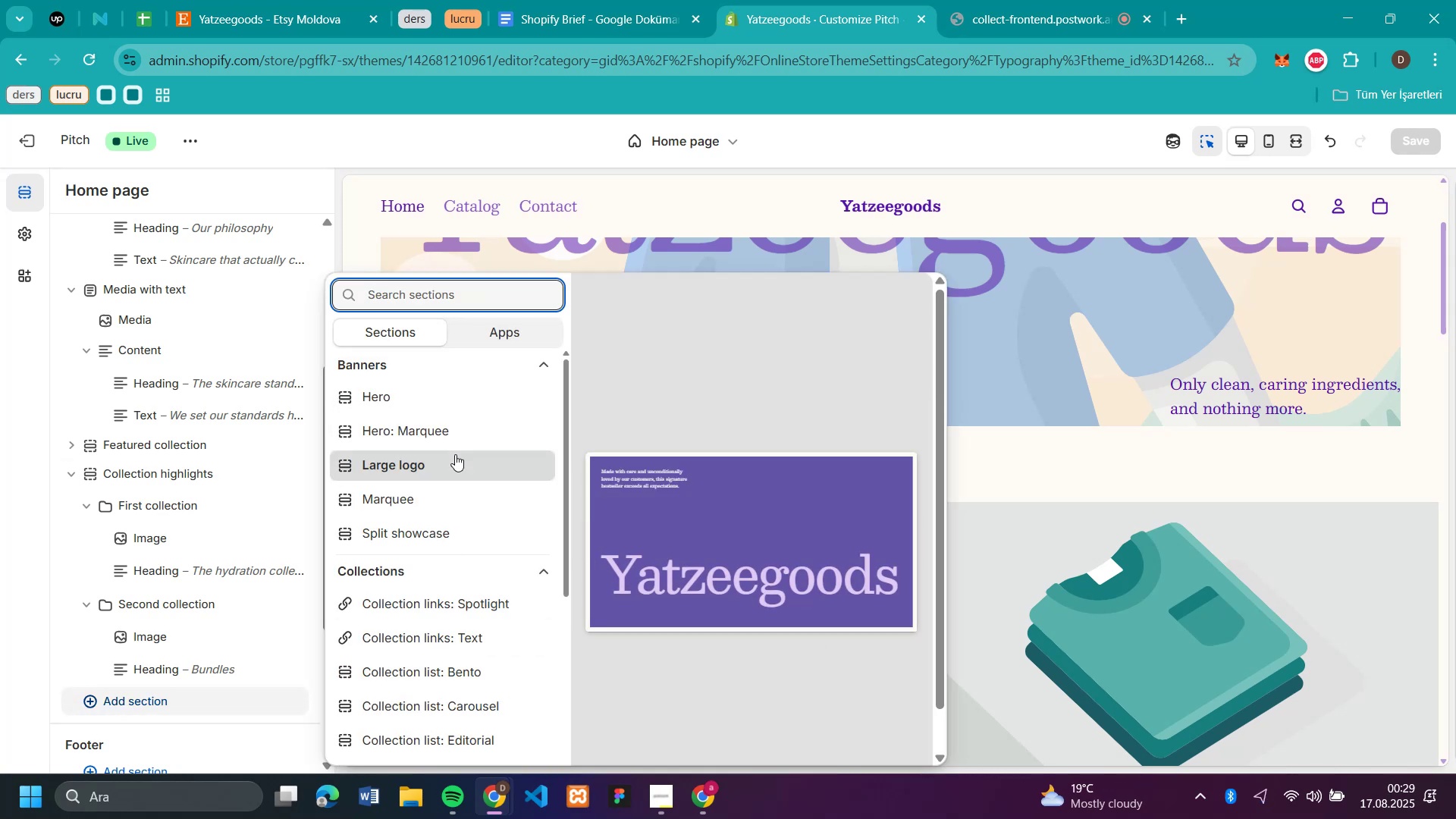 
wait(8.92)
 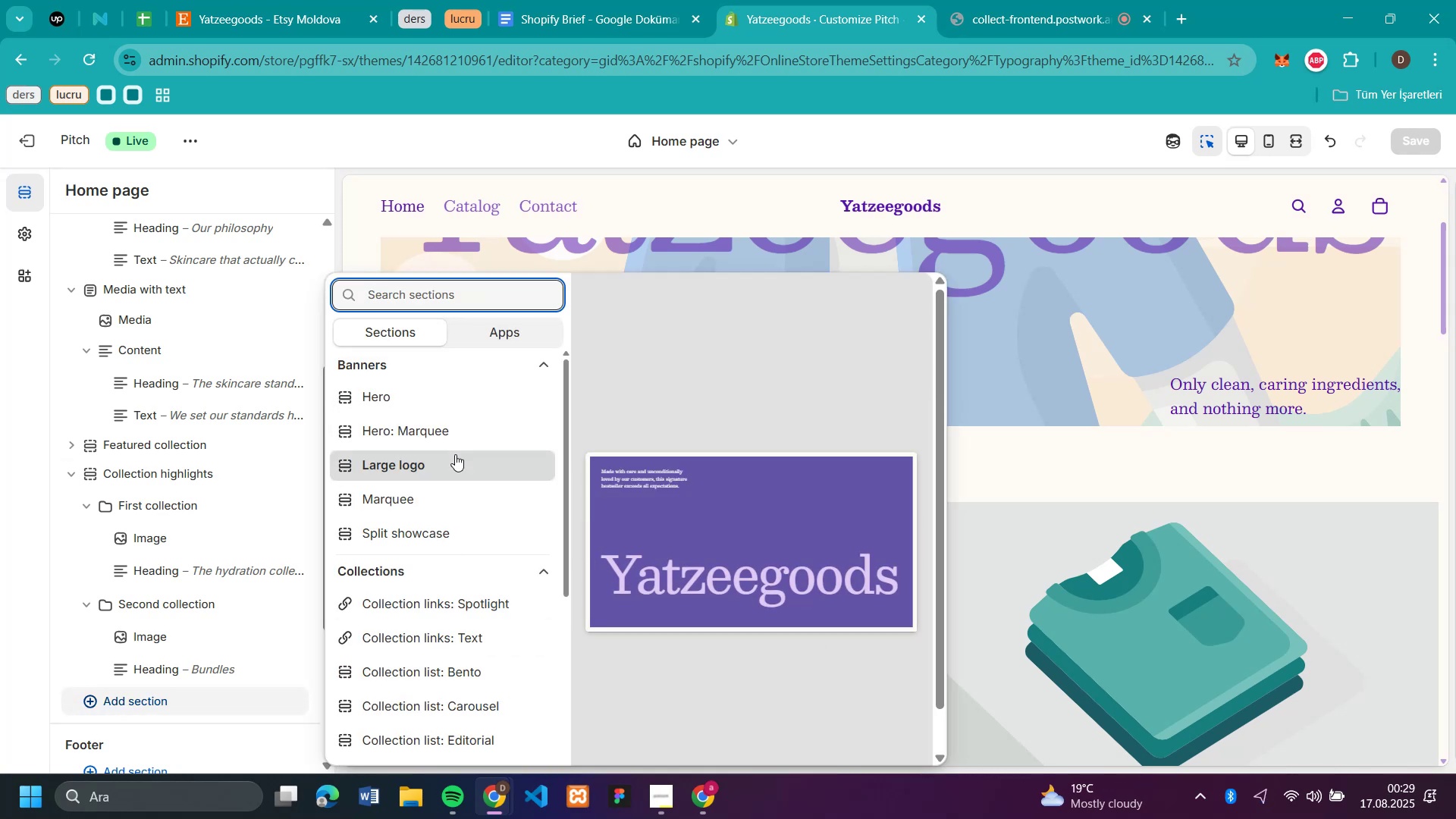 
left_click([435, 463])
 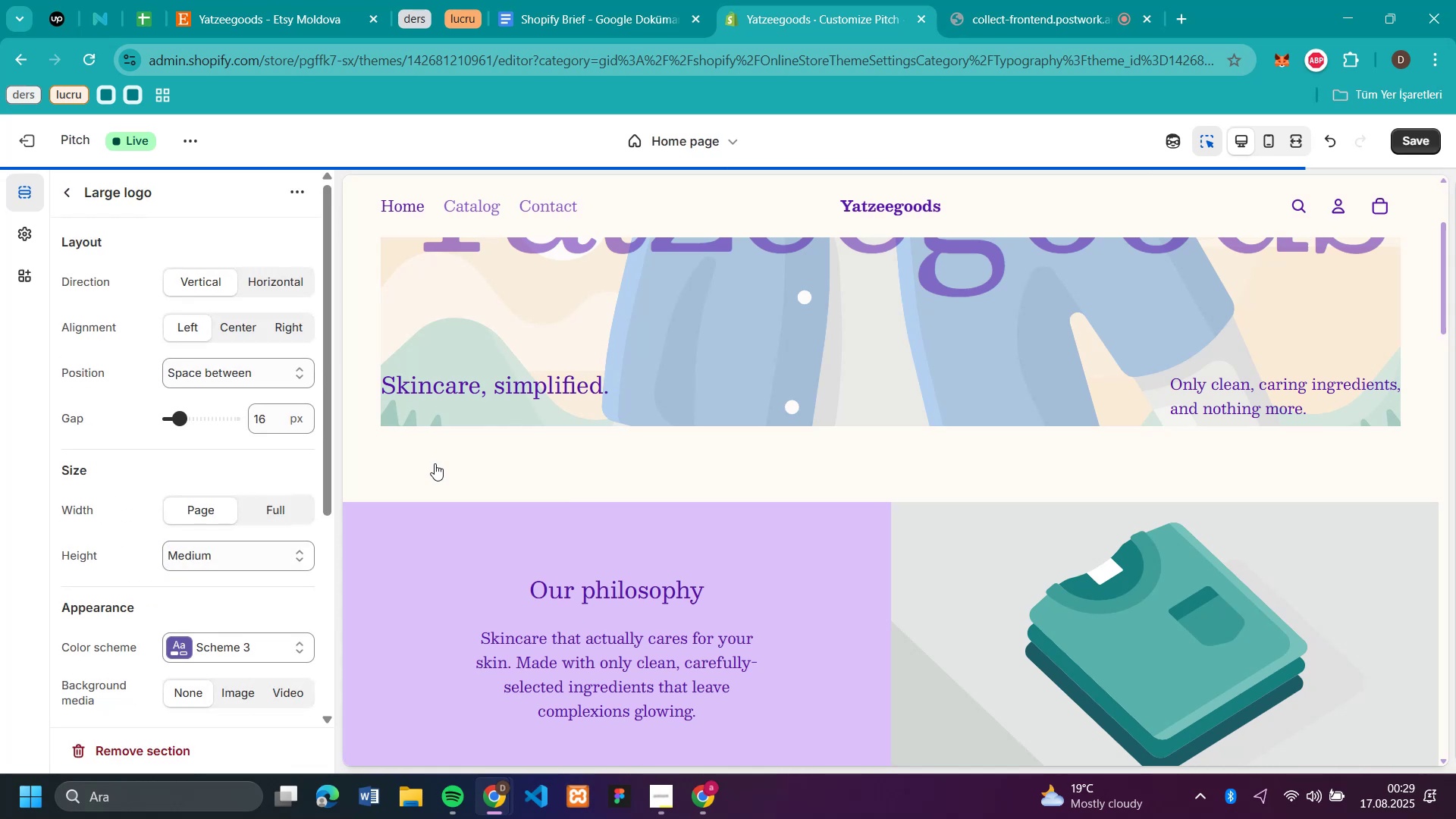 
scroll: coordinate [825, 469], scroll_direction: down, amount: 4.0
 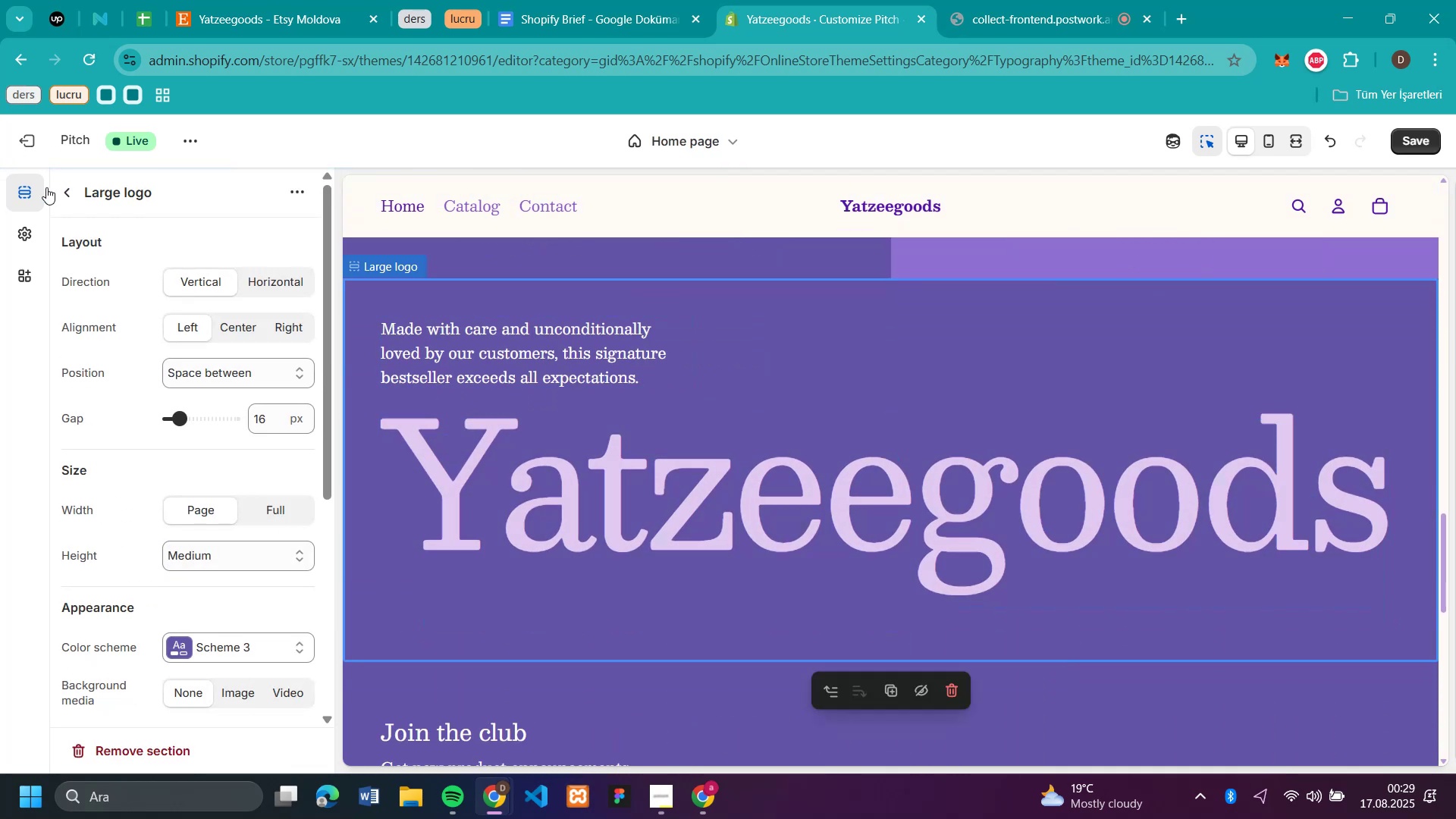 
wait(6.06)
 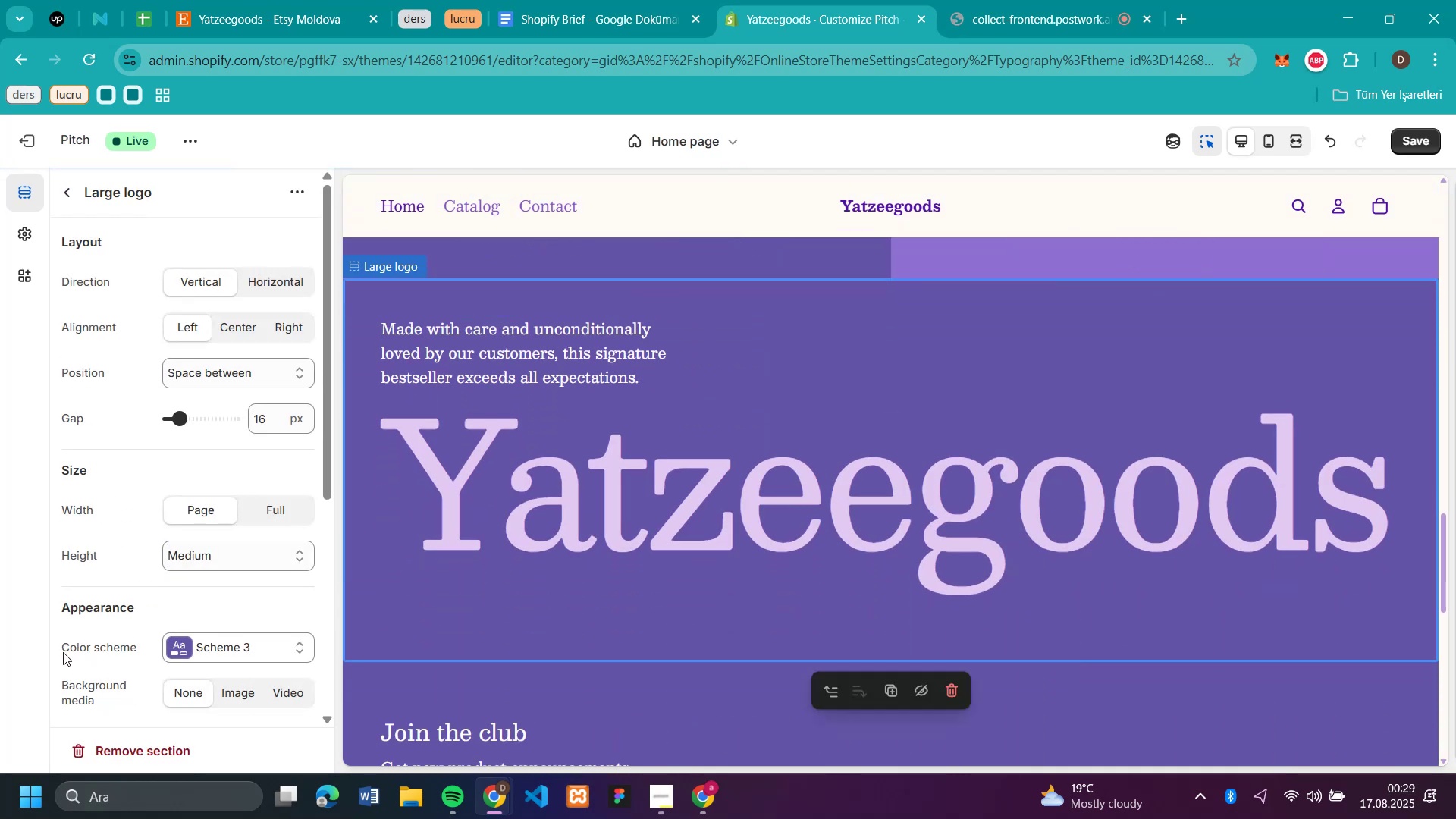 
left_click([71, 190])
 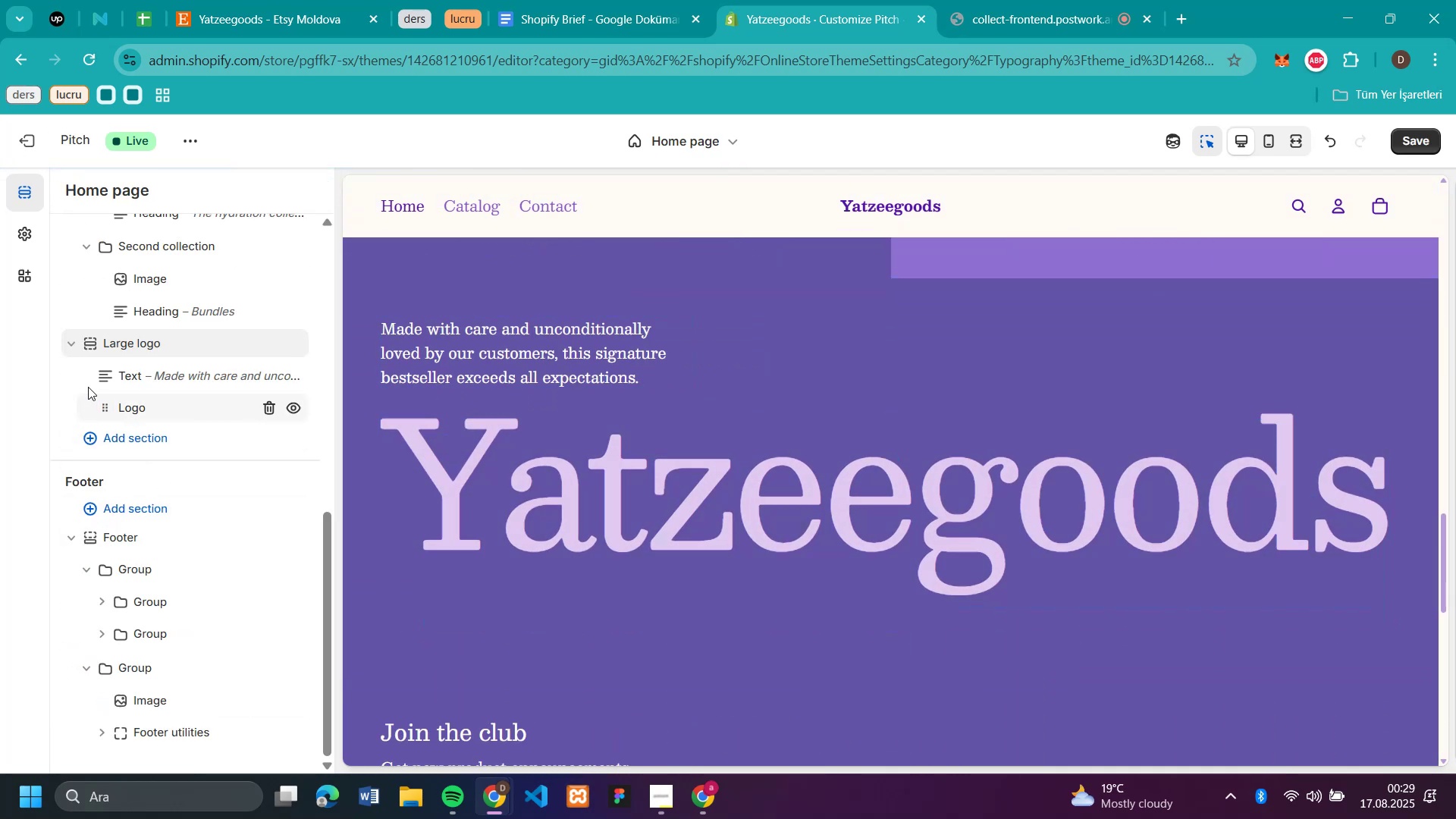 
left_click_drag(start_coordinate=[90, 344], to_coordinate=[110, 315])
 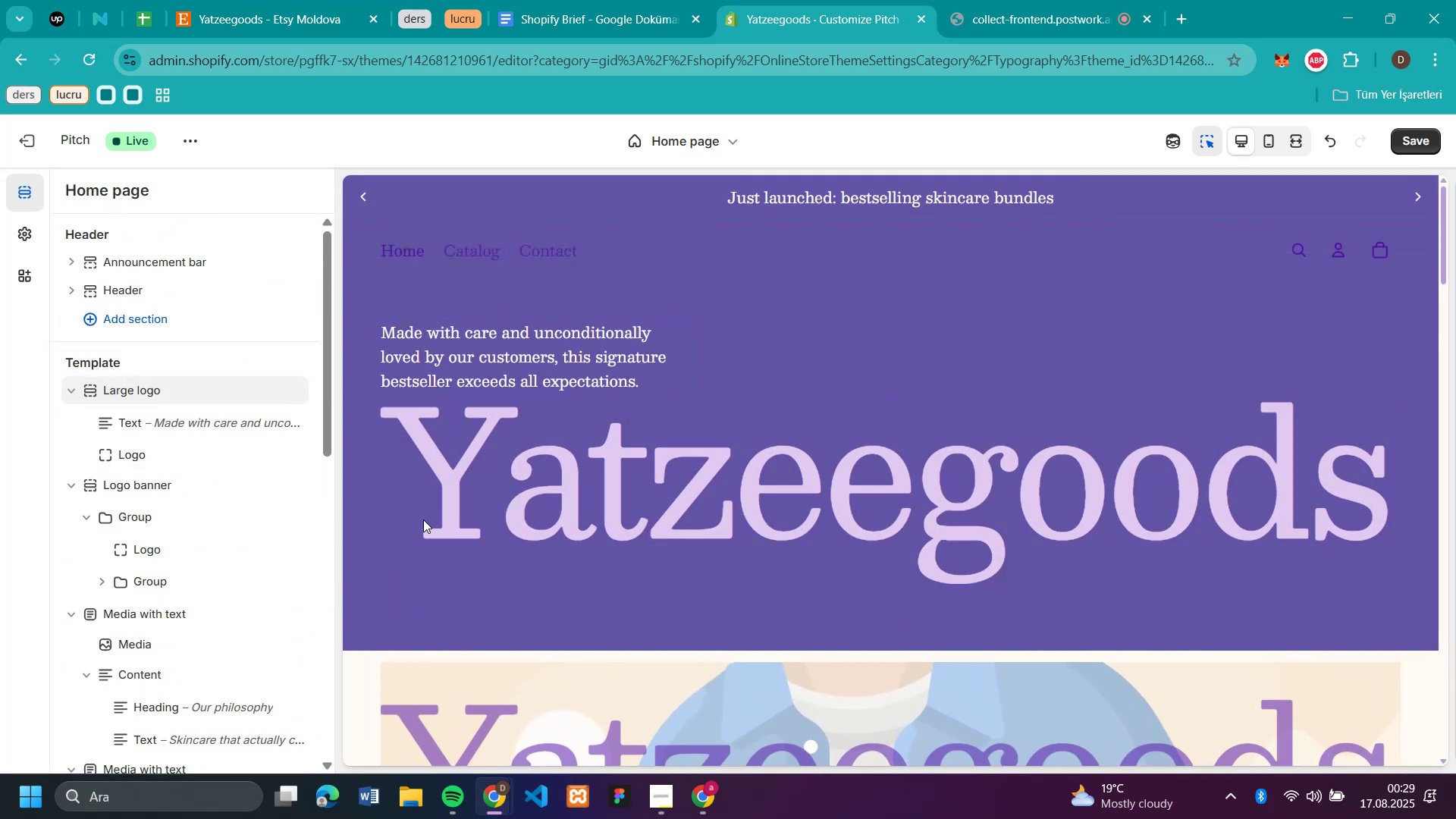 
wait(5.37)
 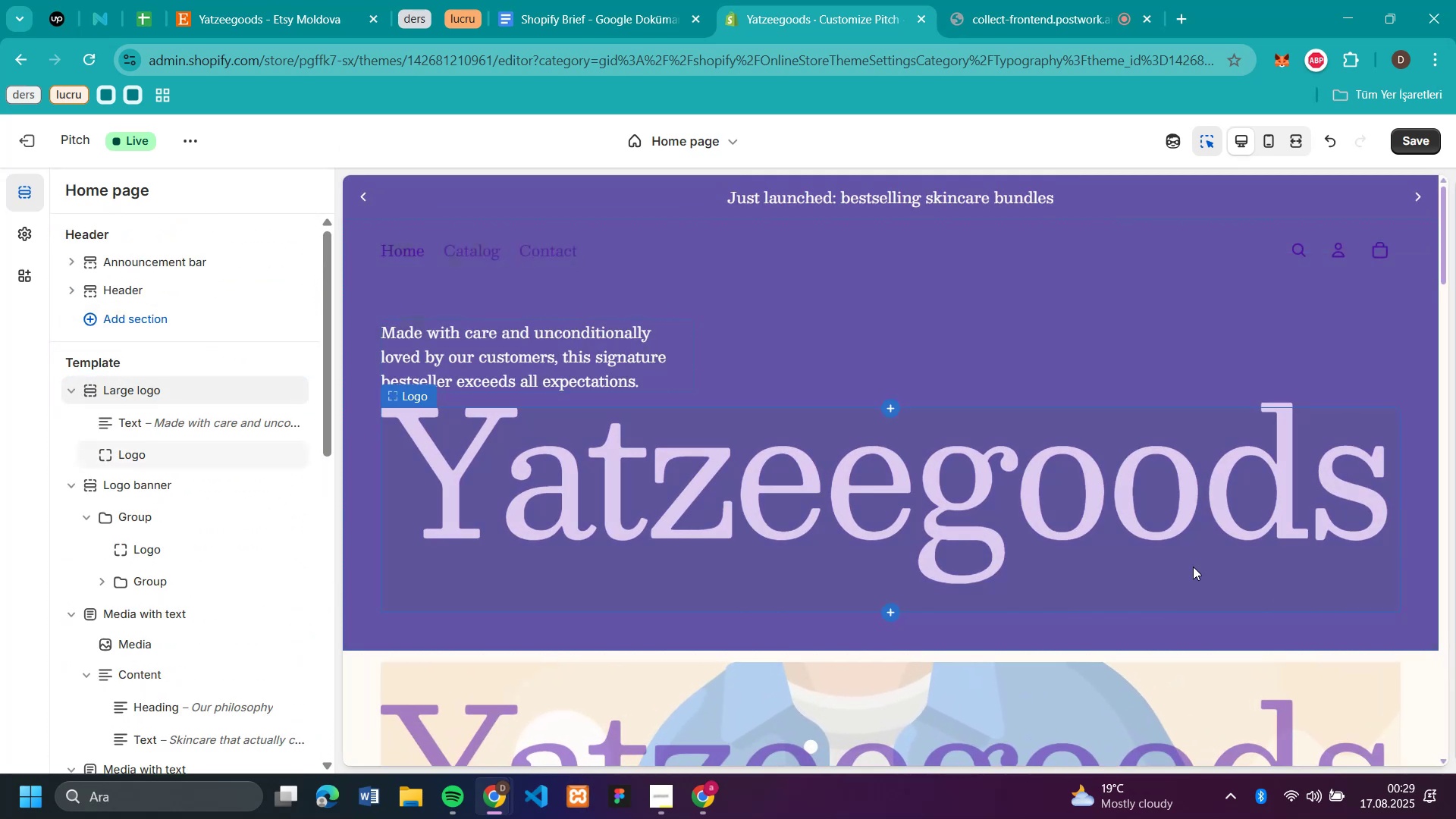 
mouse_move([563, 252])
 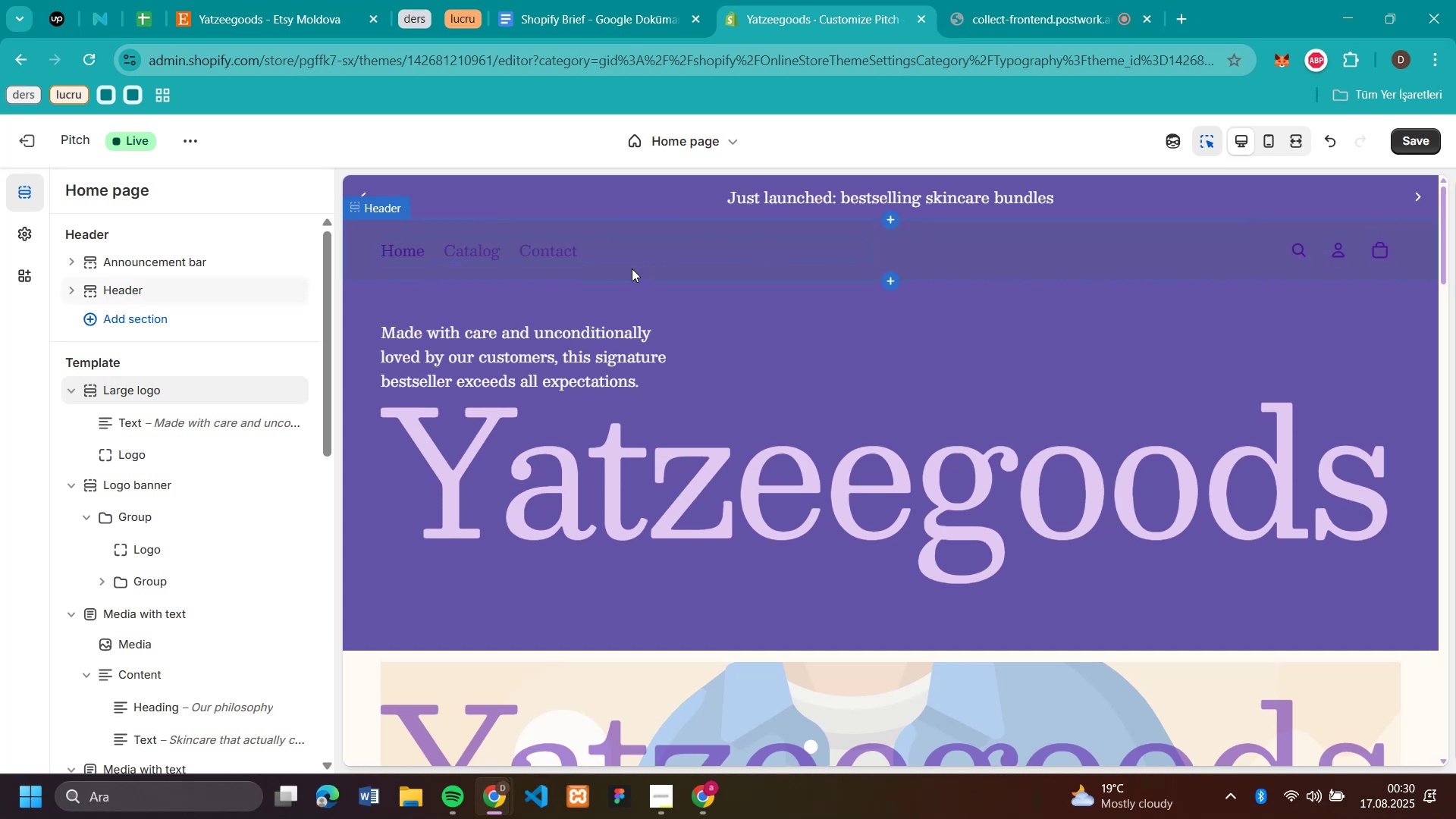 
left_click([632, 268])
 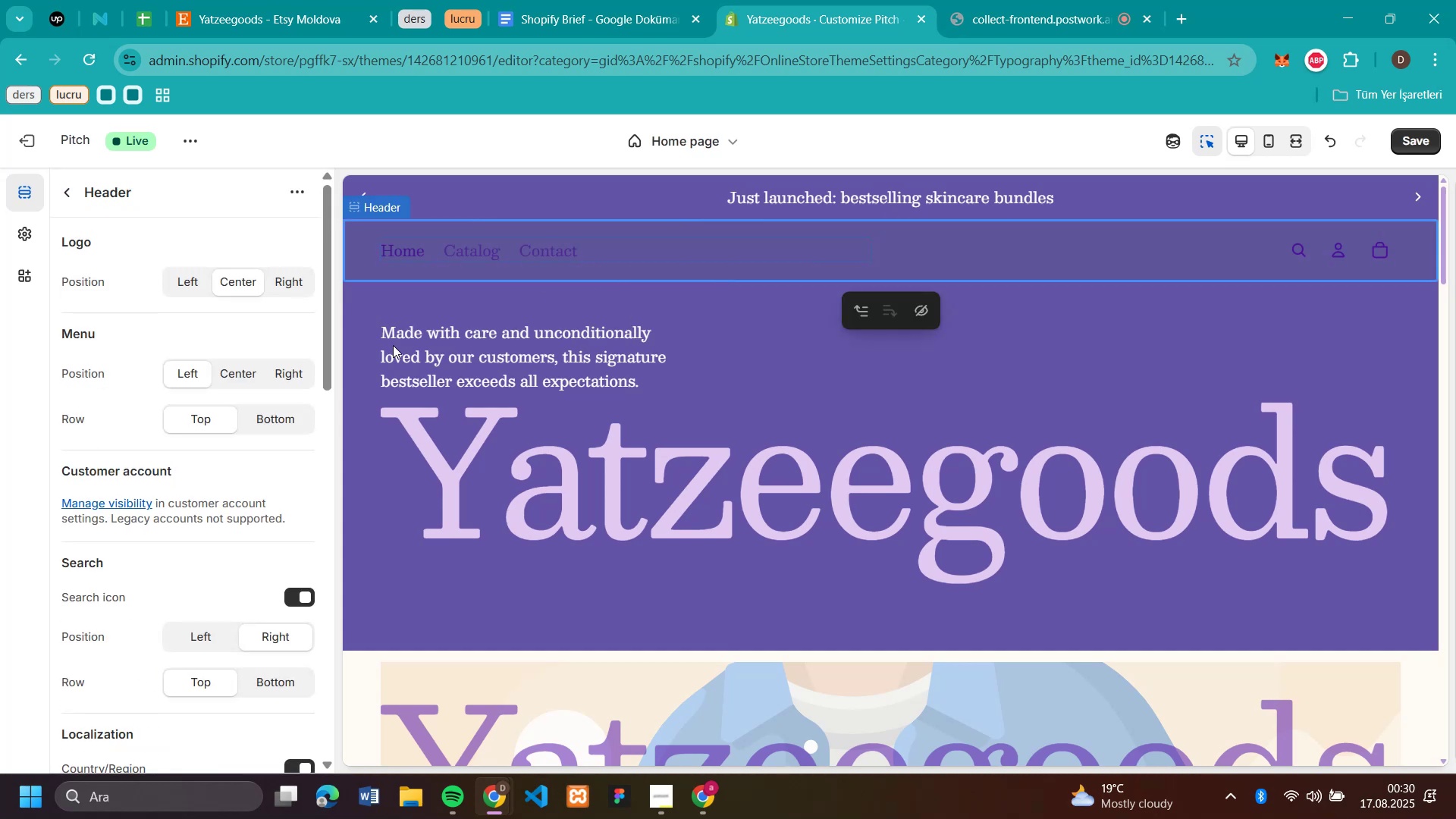 
scroll: coordinate [191, 540], scroll_direction: down, amount: 7.0
 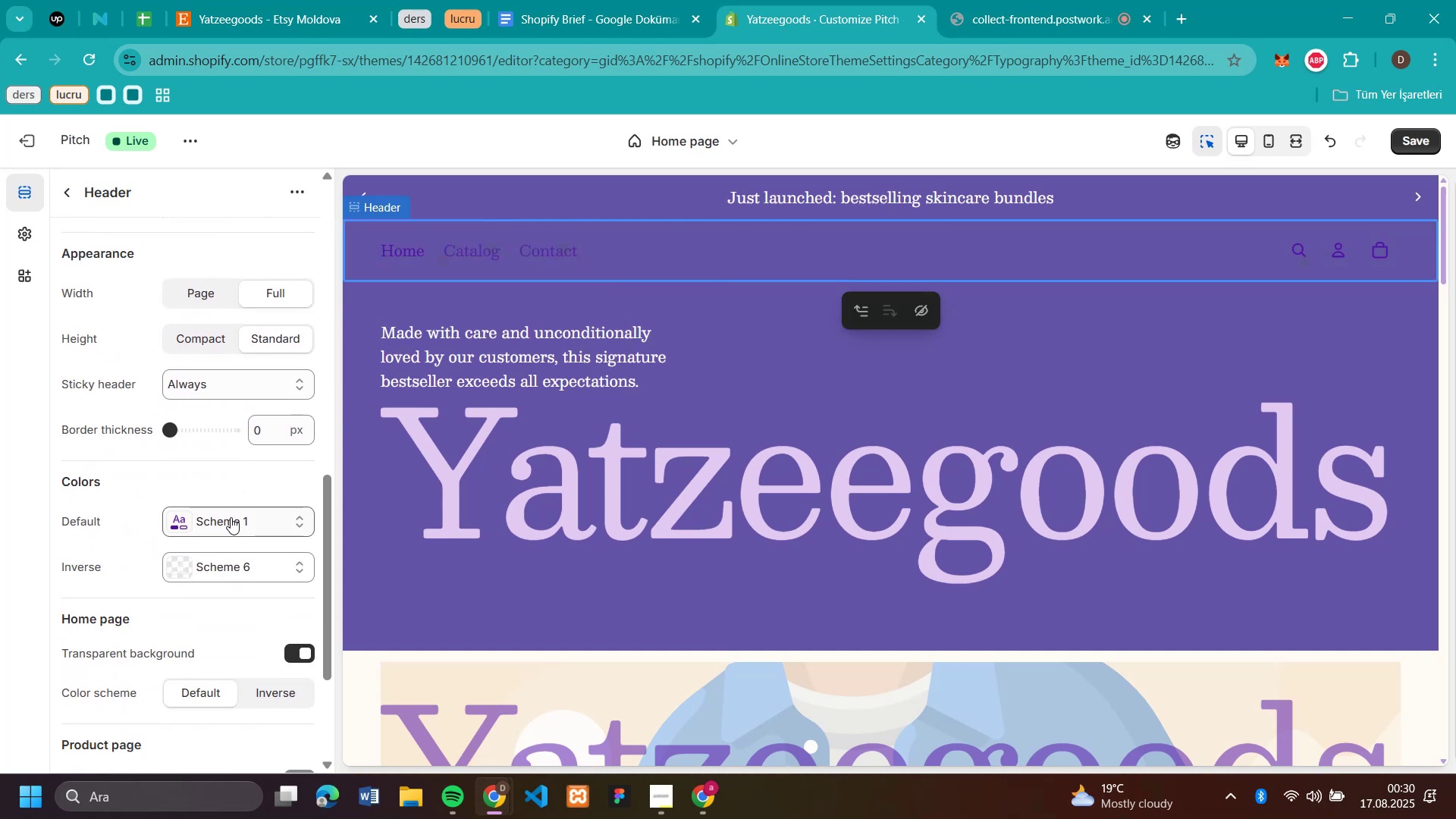 
left_click([231, 517])
 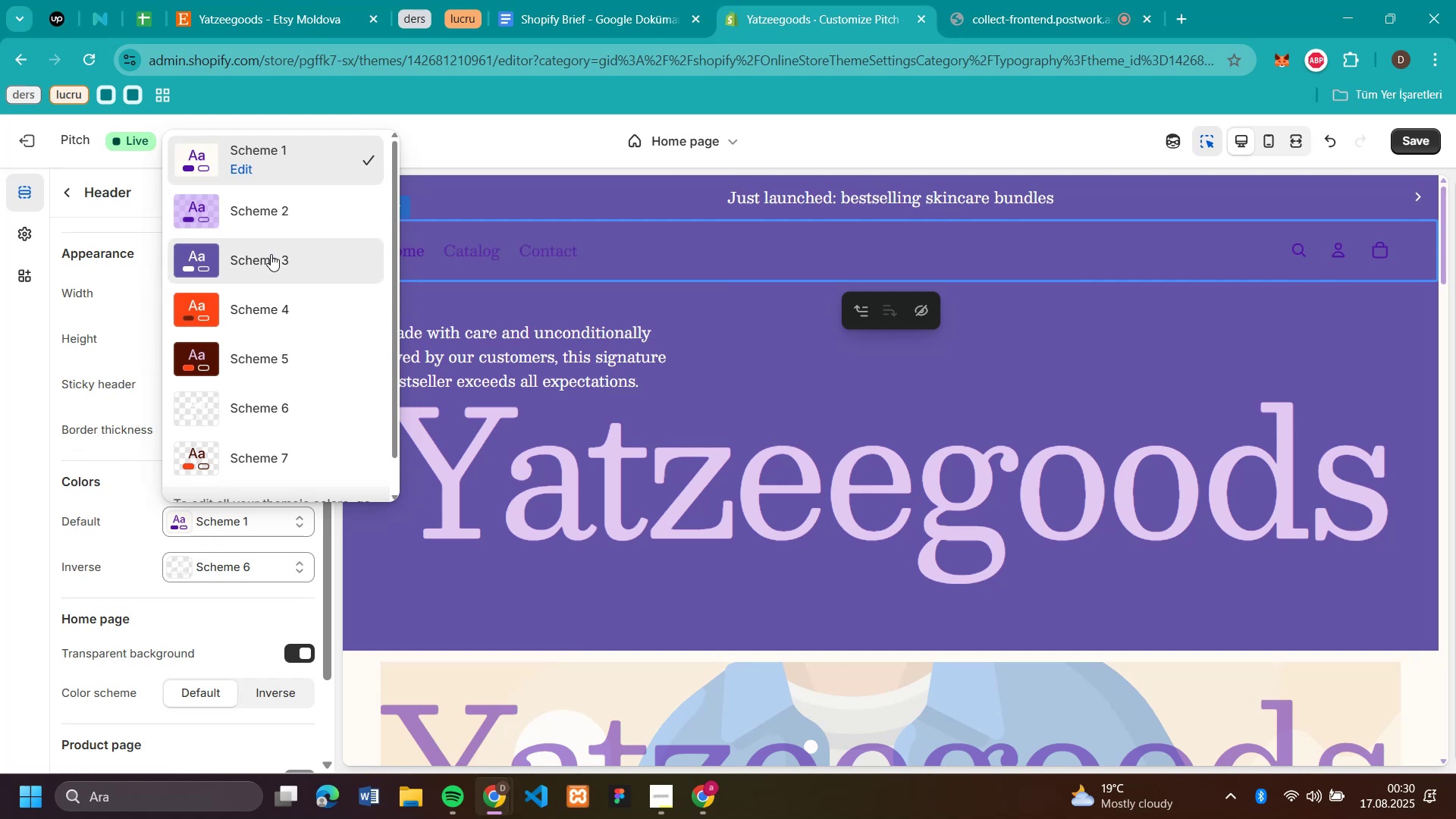 
wait(7.75)
 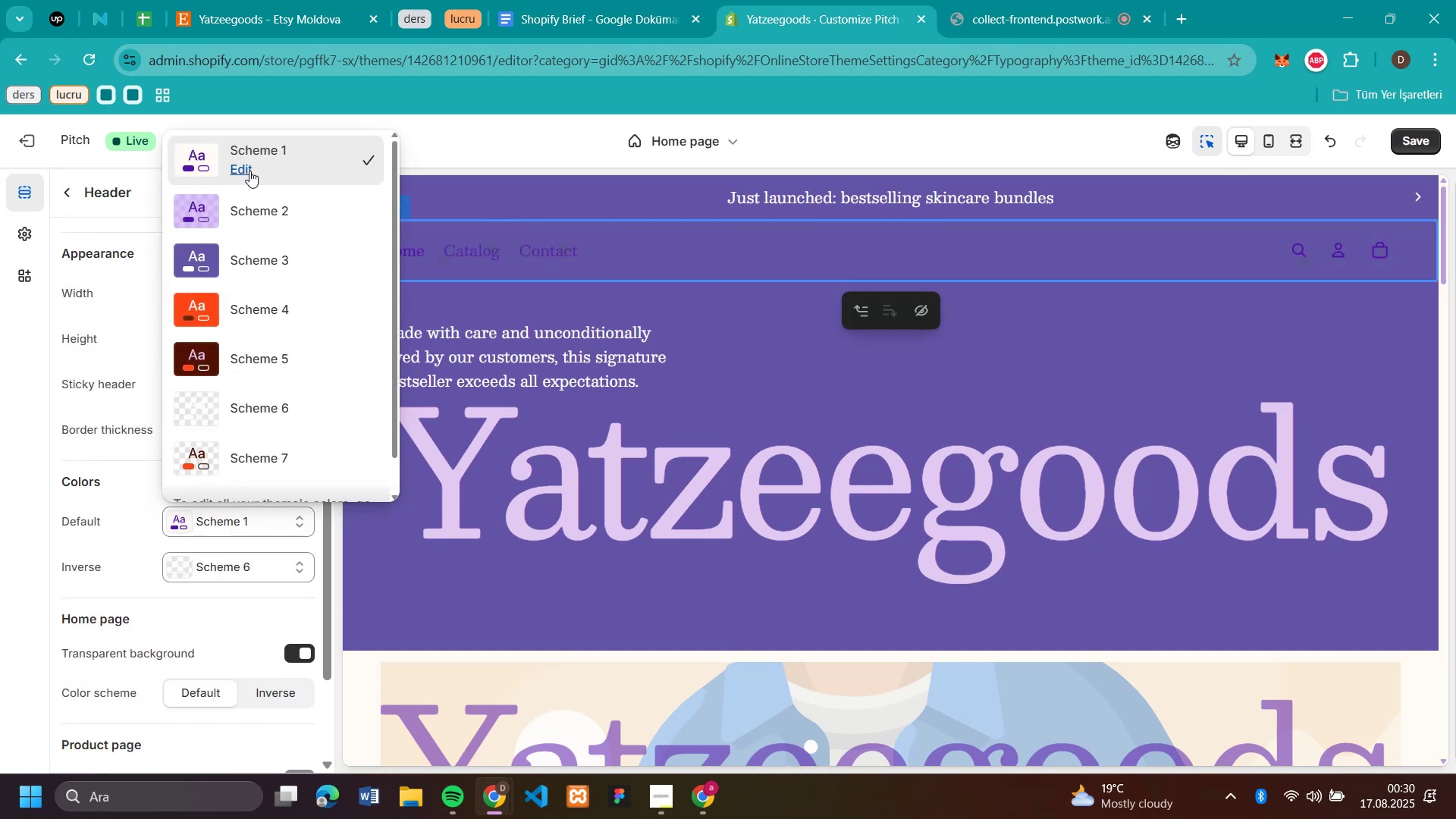 
scroll: coordinate [725, 349], scroll_direction: up, amount: 3.0
 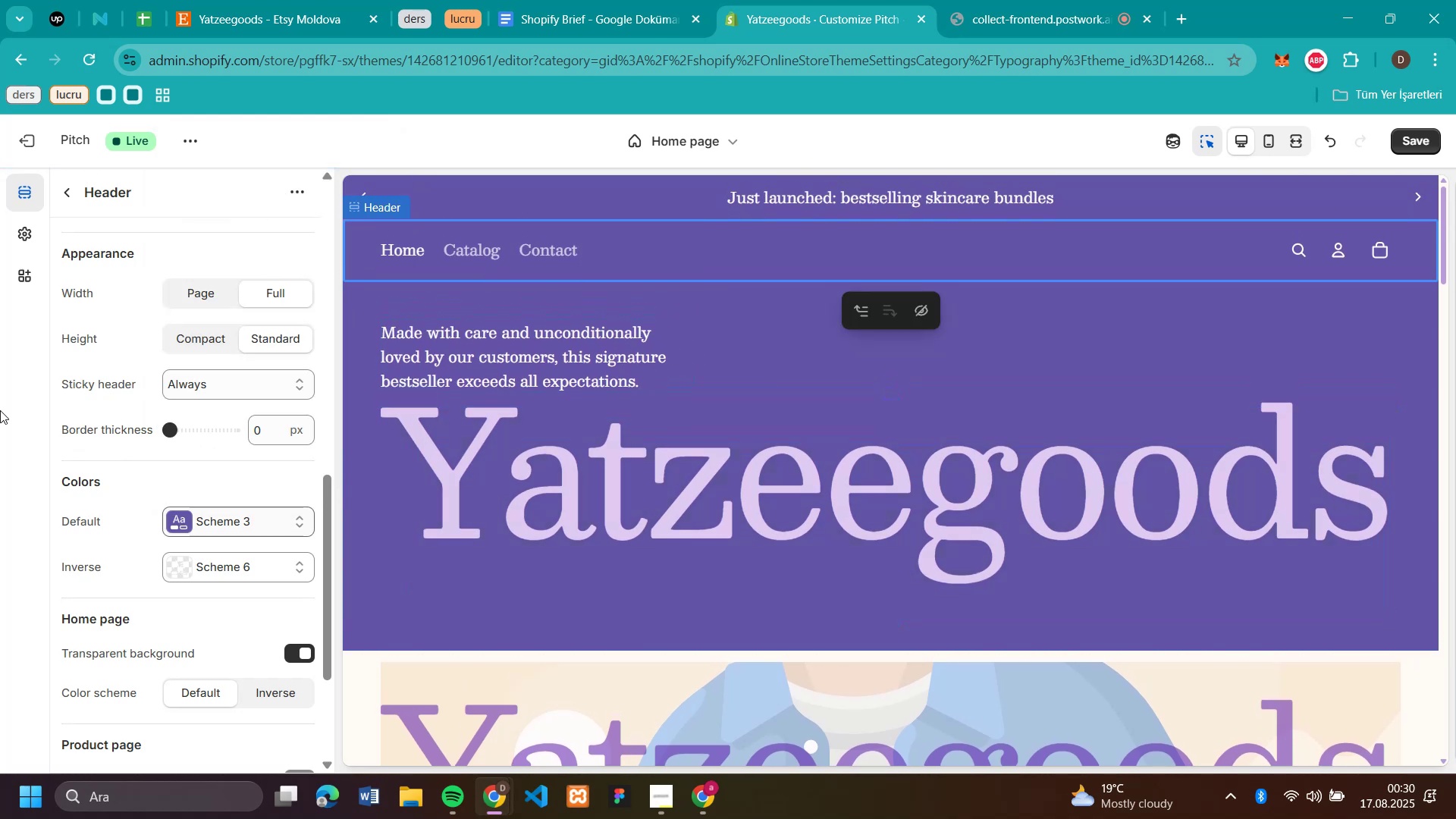 
scroll: coordinate [1455, 402], scroll_direction: down, amount: 5.0
 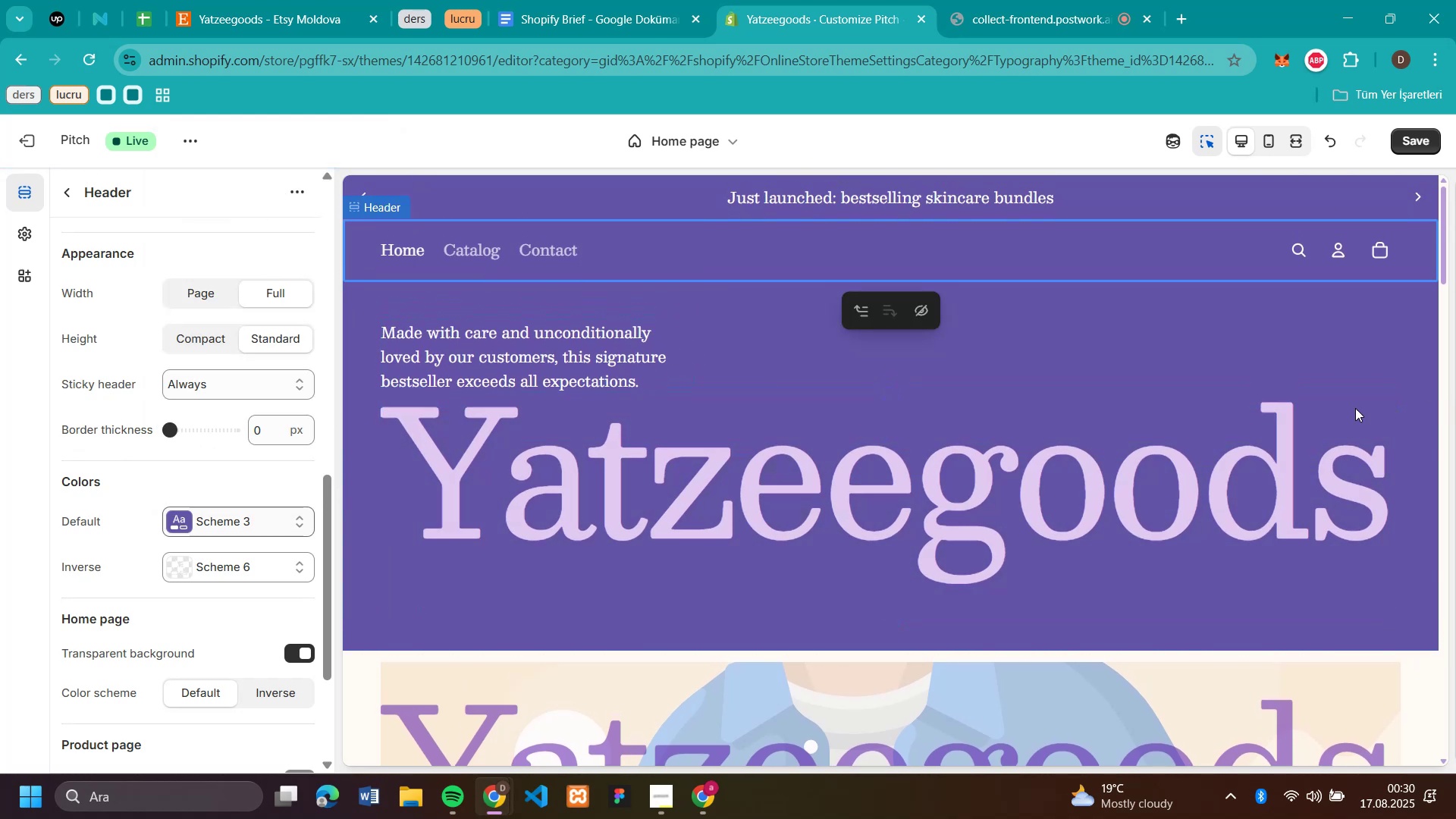 
scroll: coordinate [1034, 424], scroll_direction: up, amount: 4.0
 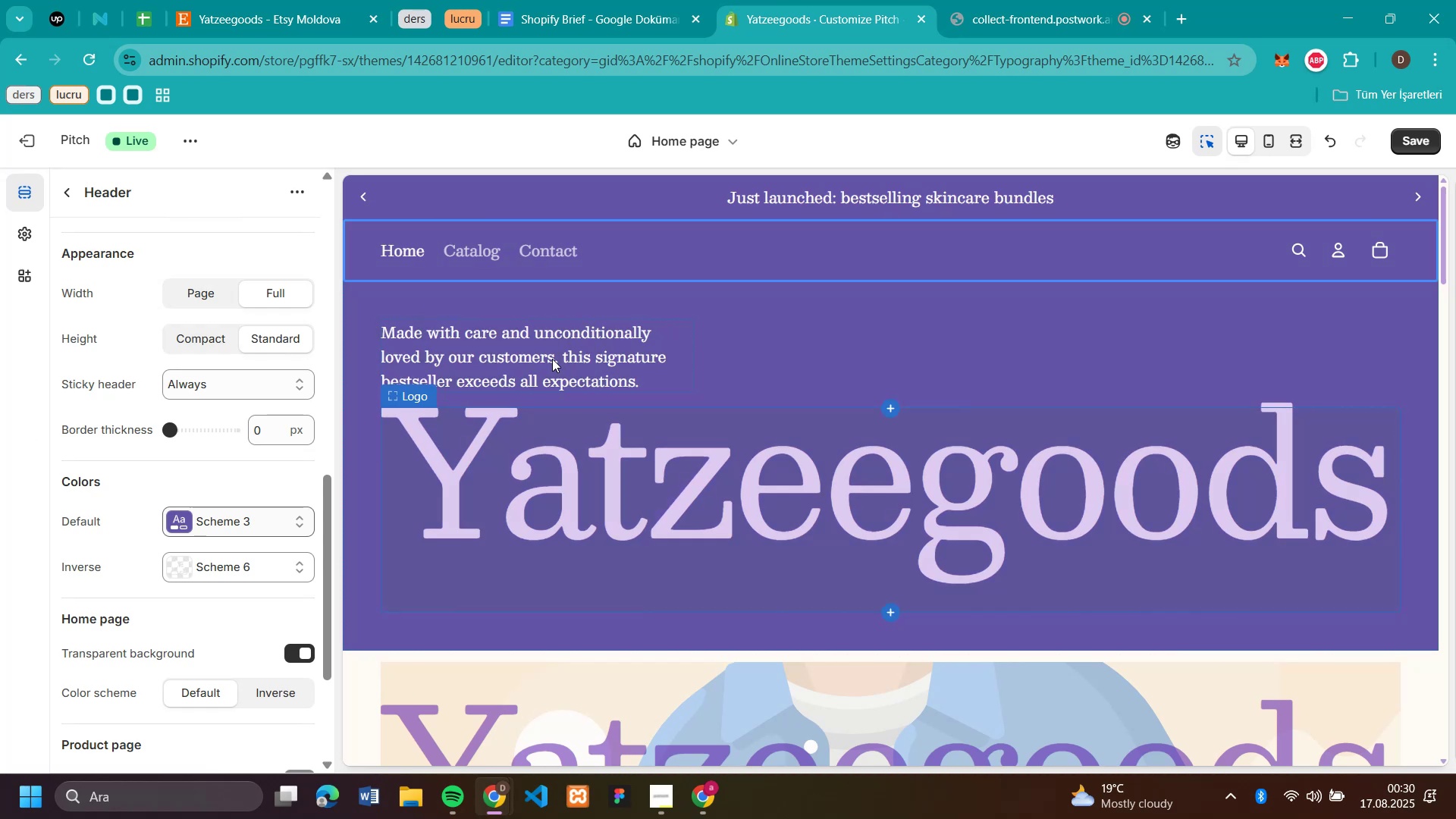 
wait(5.56)
 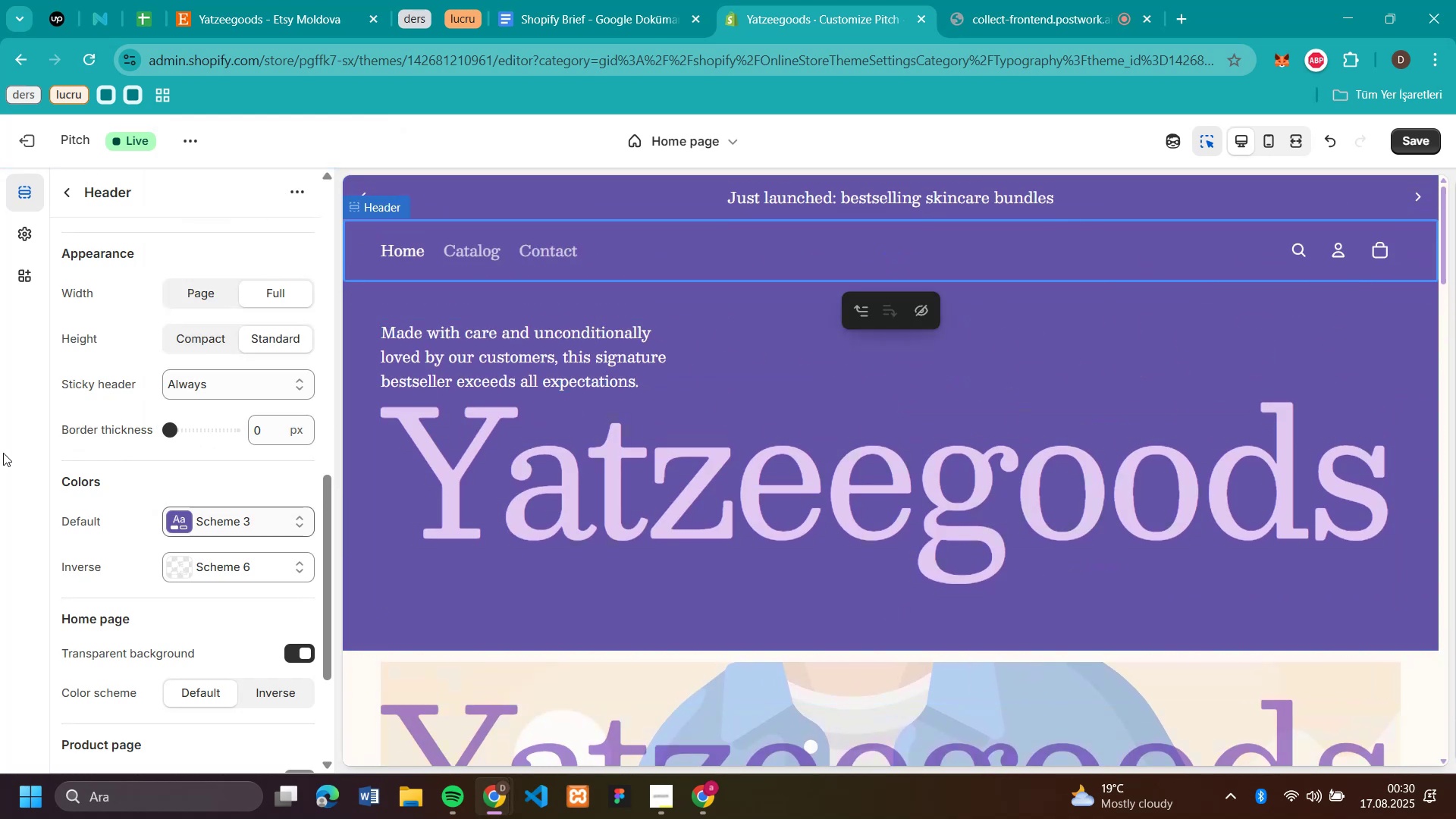 
left_click([552, 359])
 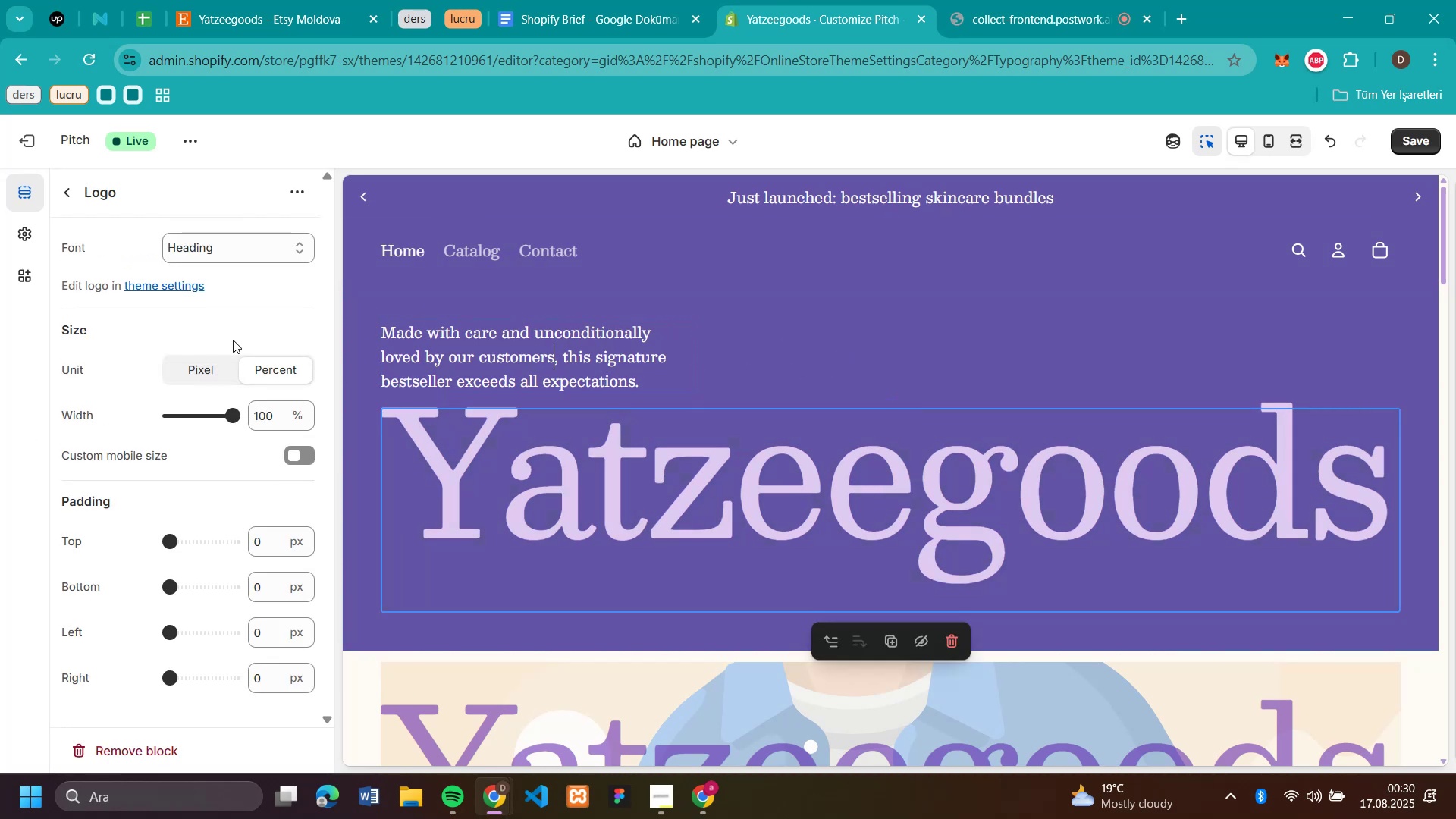 
left_click([202, 368])
 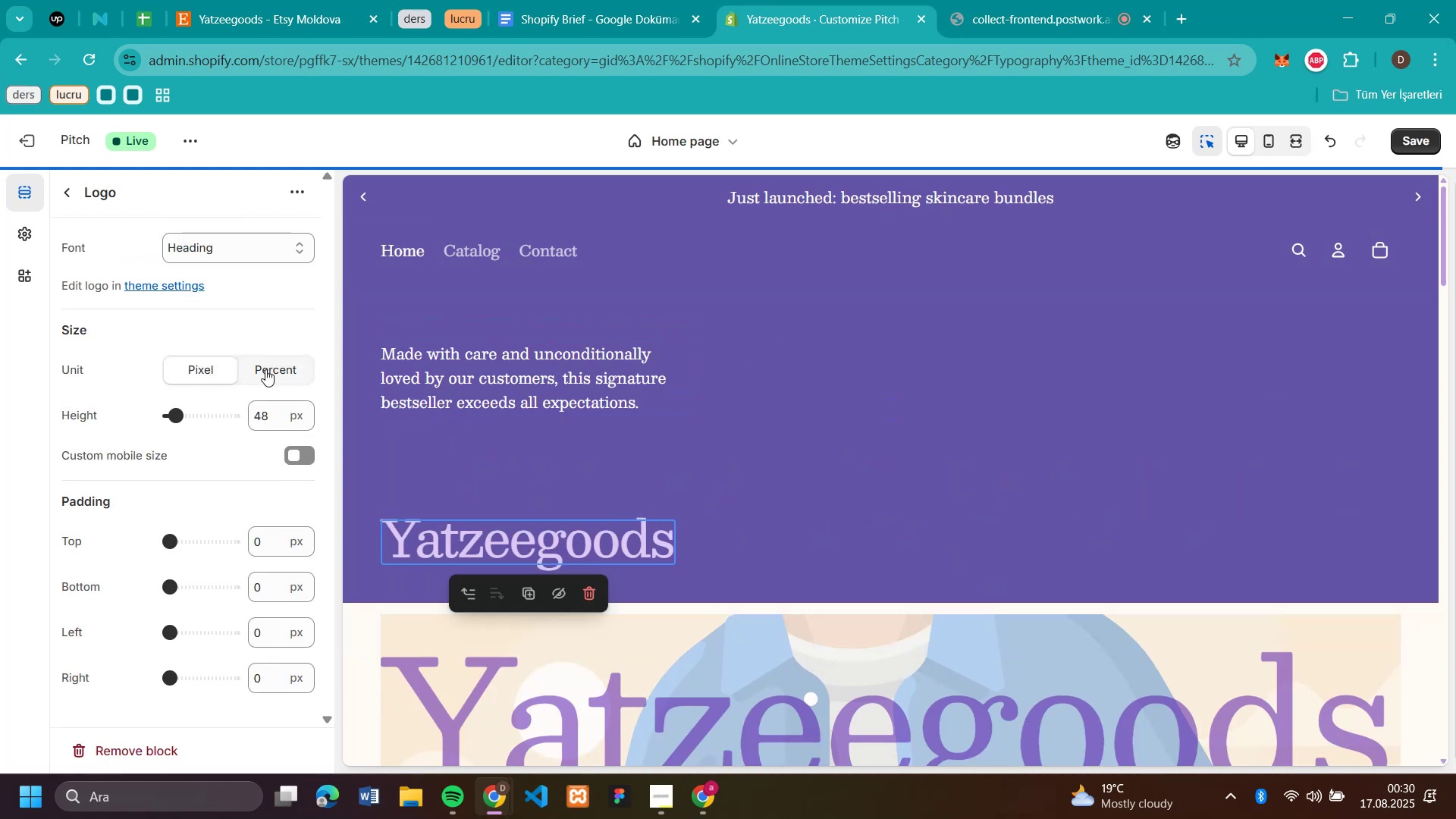 
left_click([265, 369])
 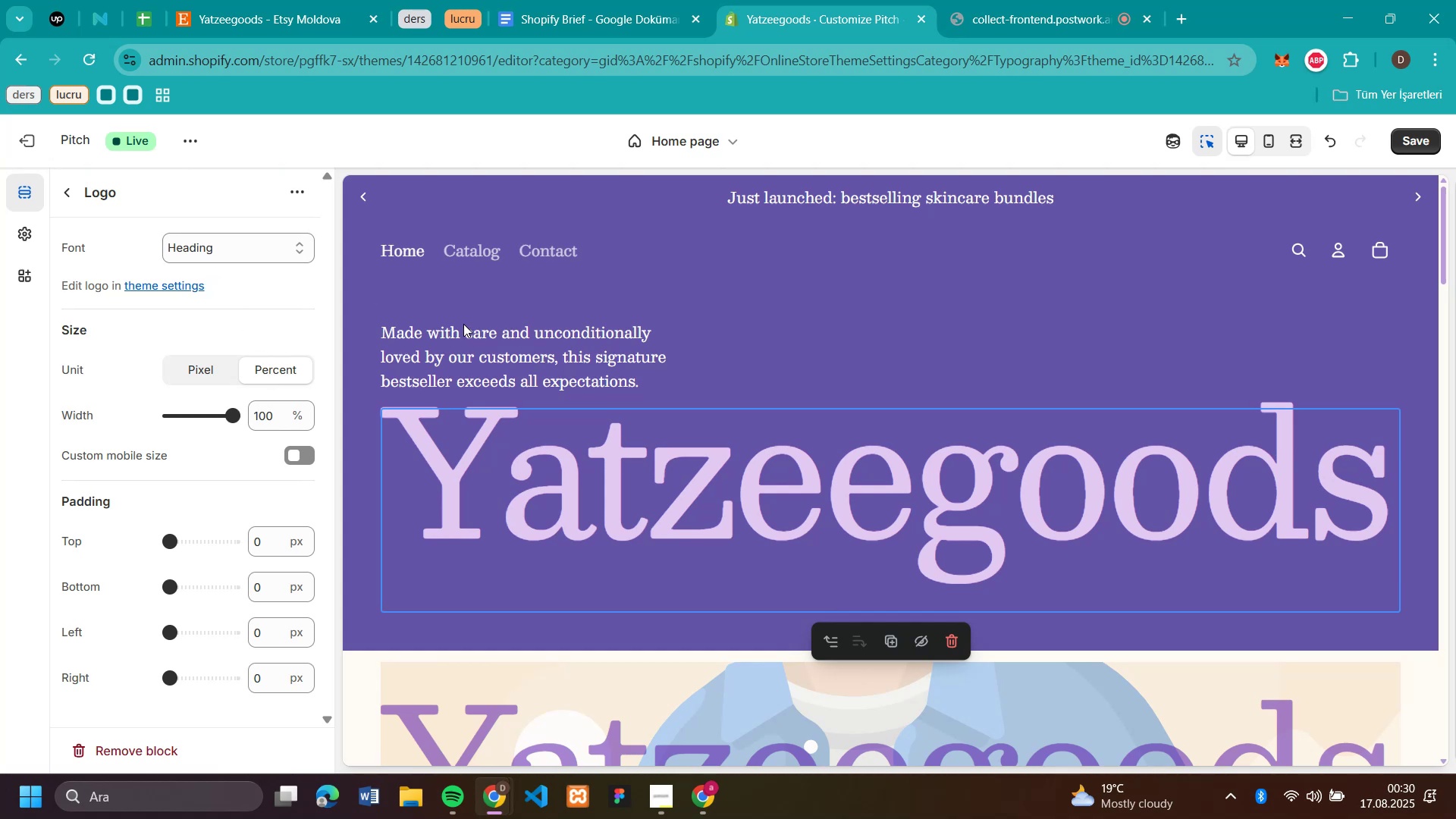 
left_click([249, 249])
 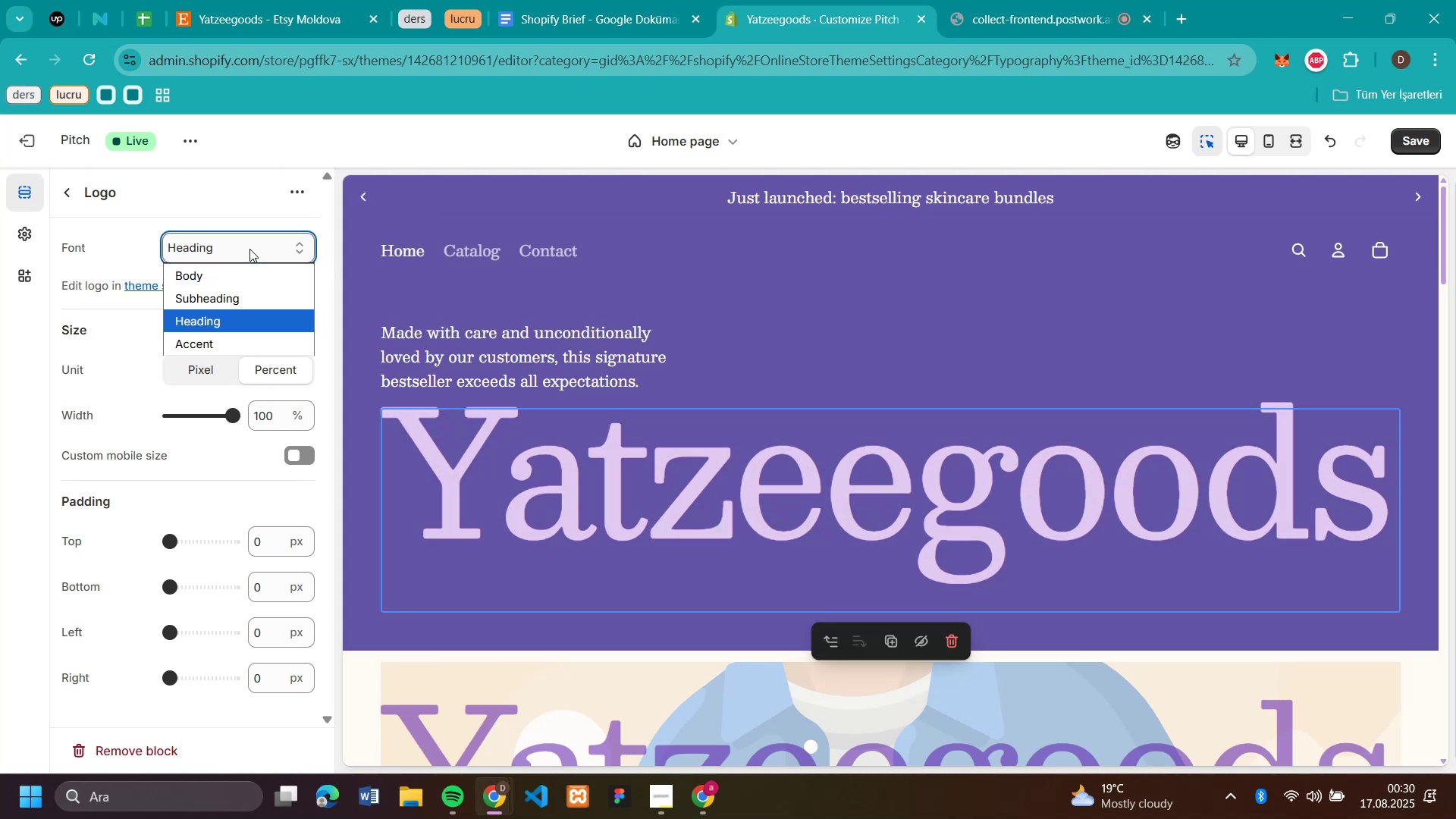 
left_click([249, 249])
 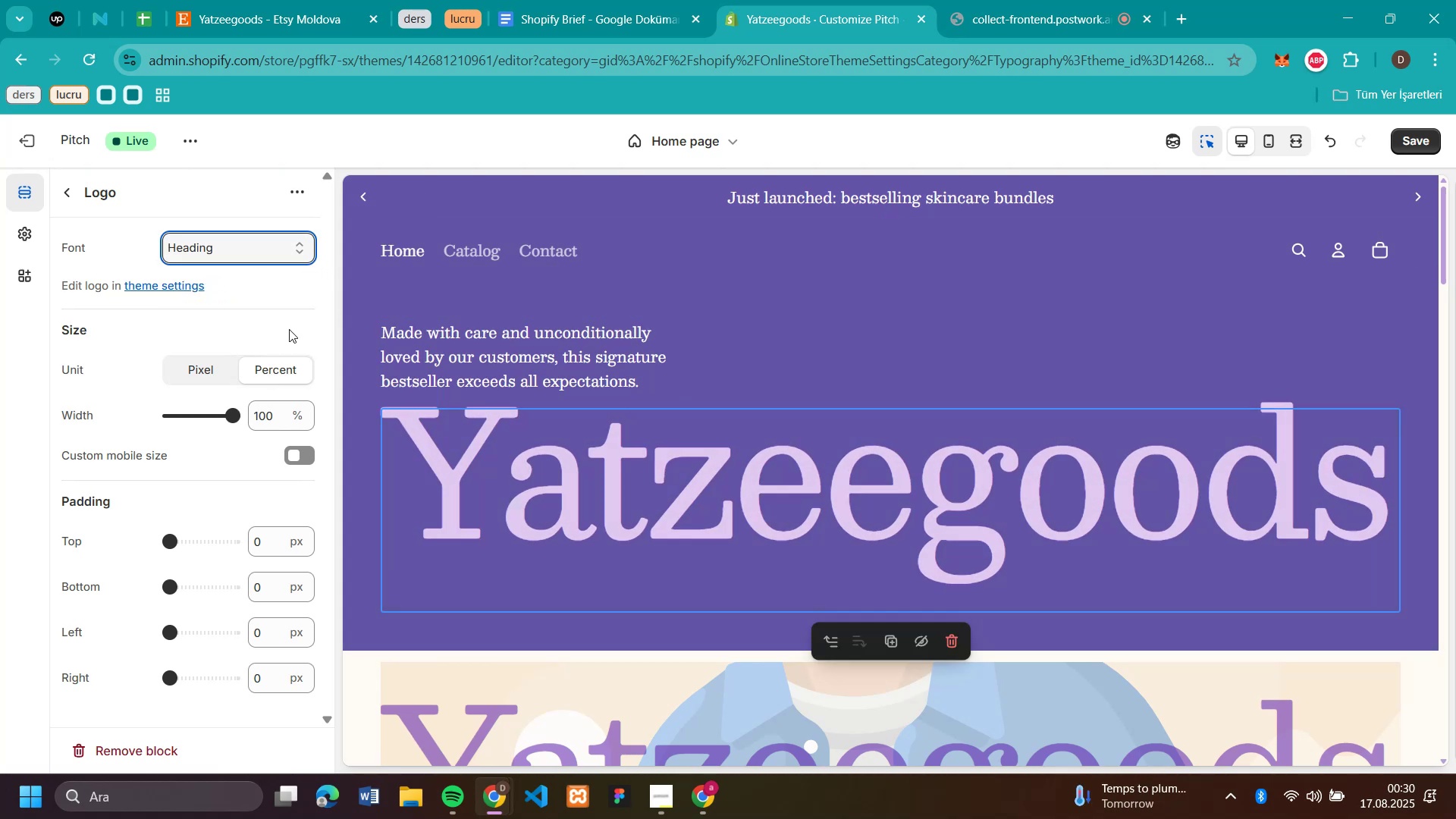 
scroll: coordinate [511, 403], scroll_direction: down, amount: 1.0
 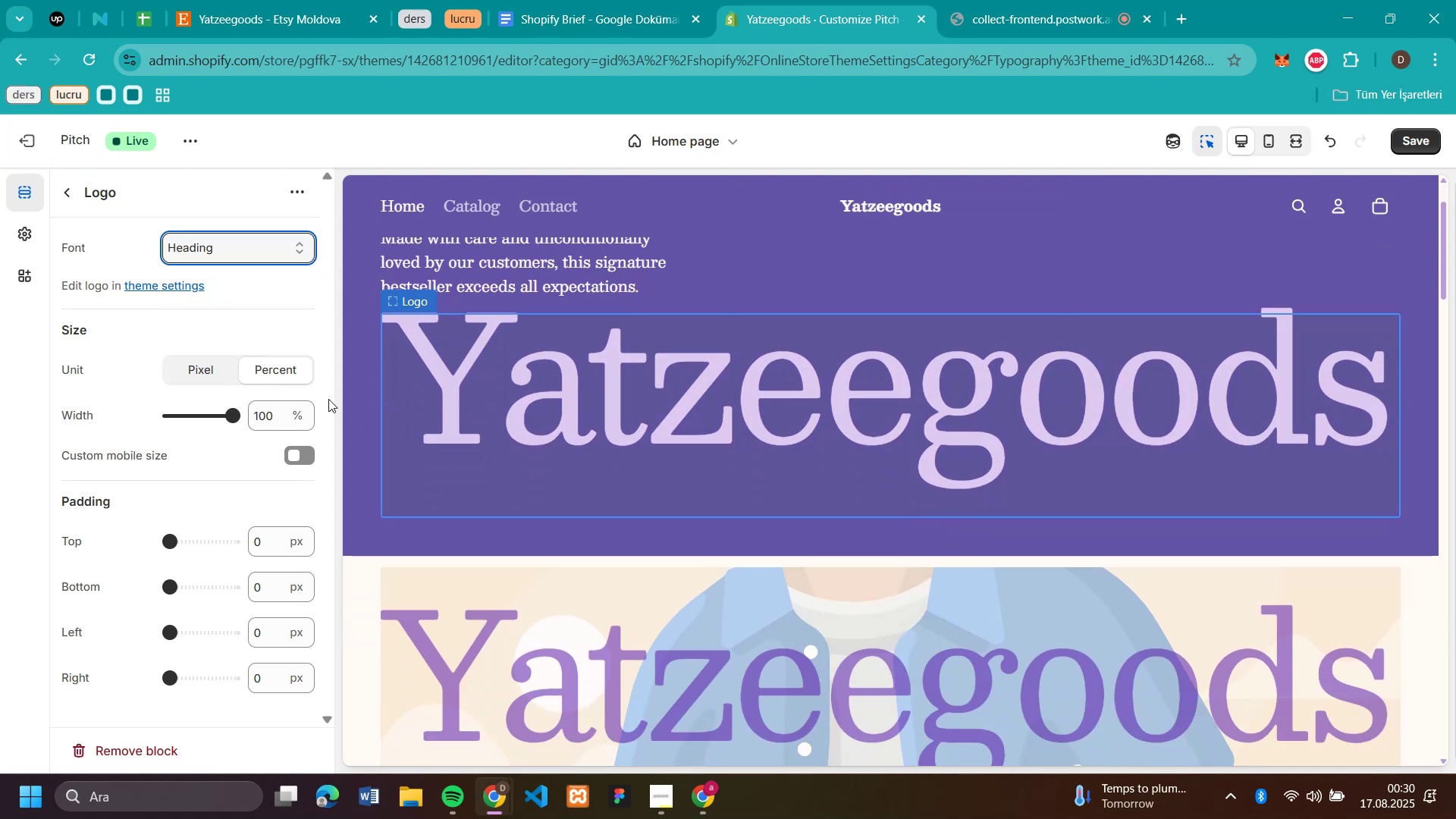 
scroll: coordinate [795, 323], scroll_direction: up, amount: 5.0
 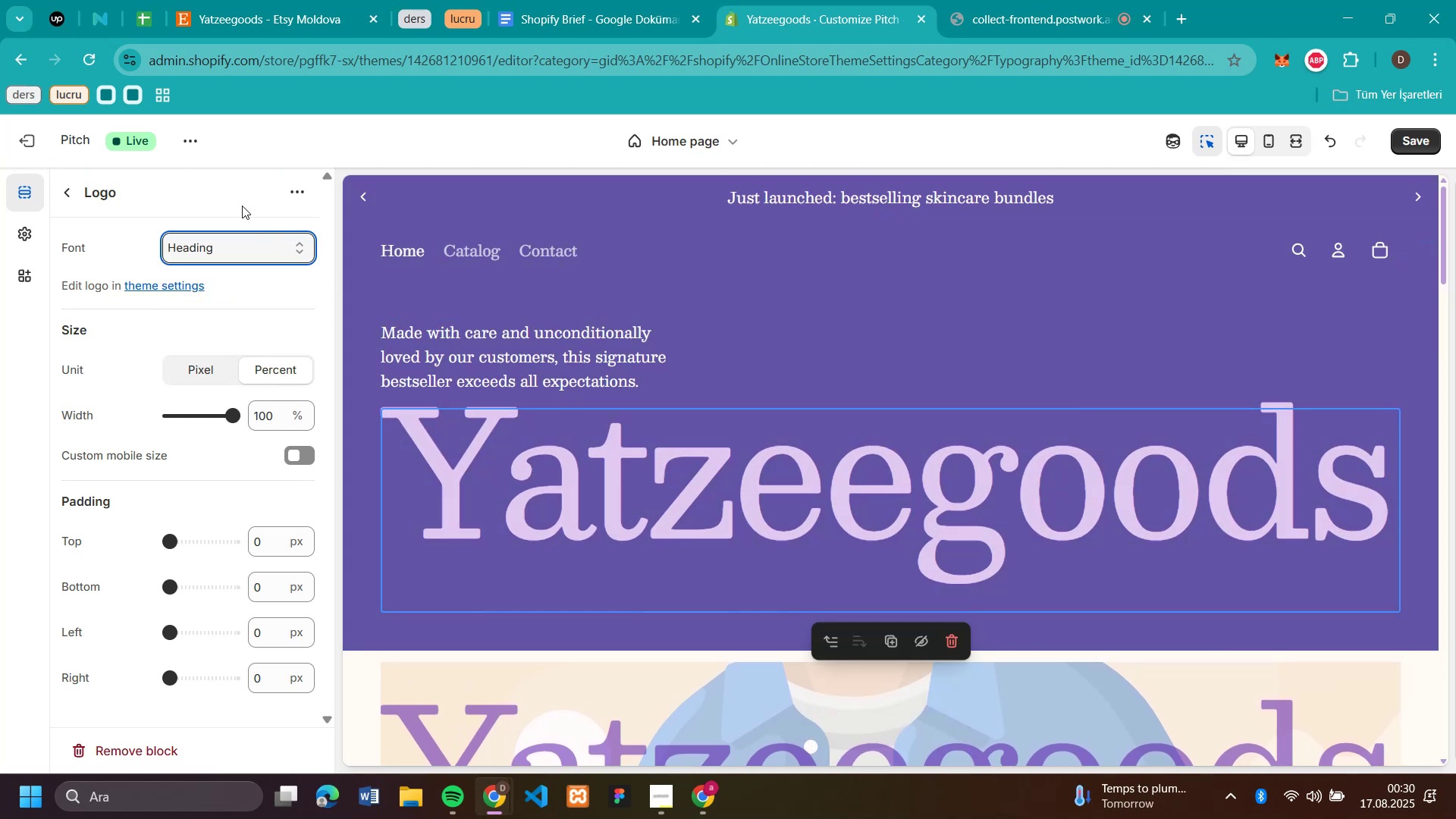 
left_click([71, 196])
 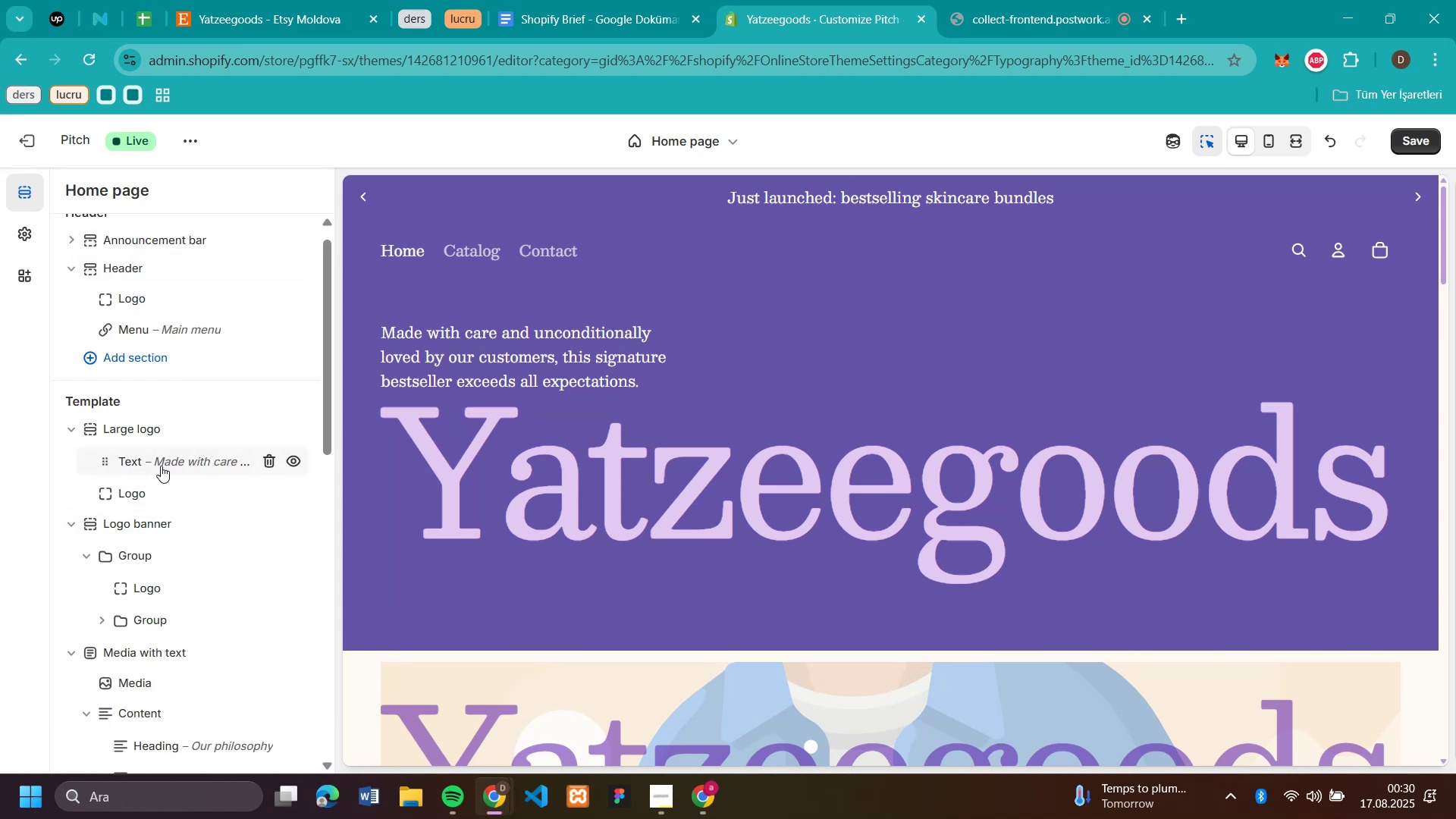 
left_click([155, 463])
 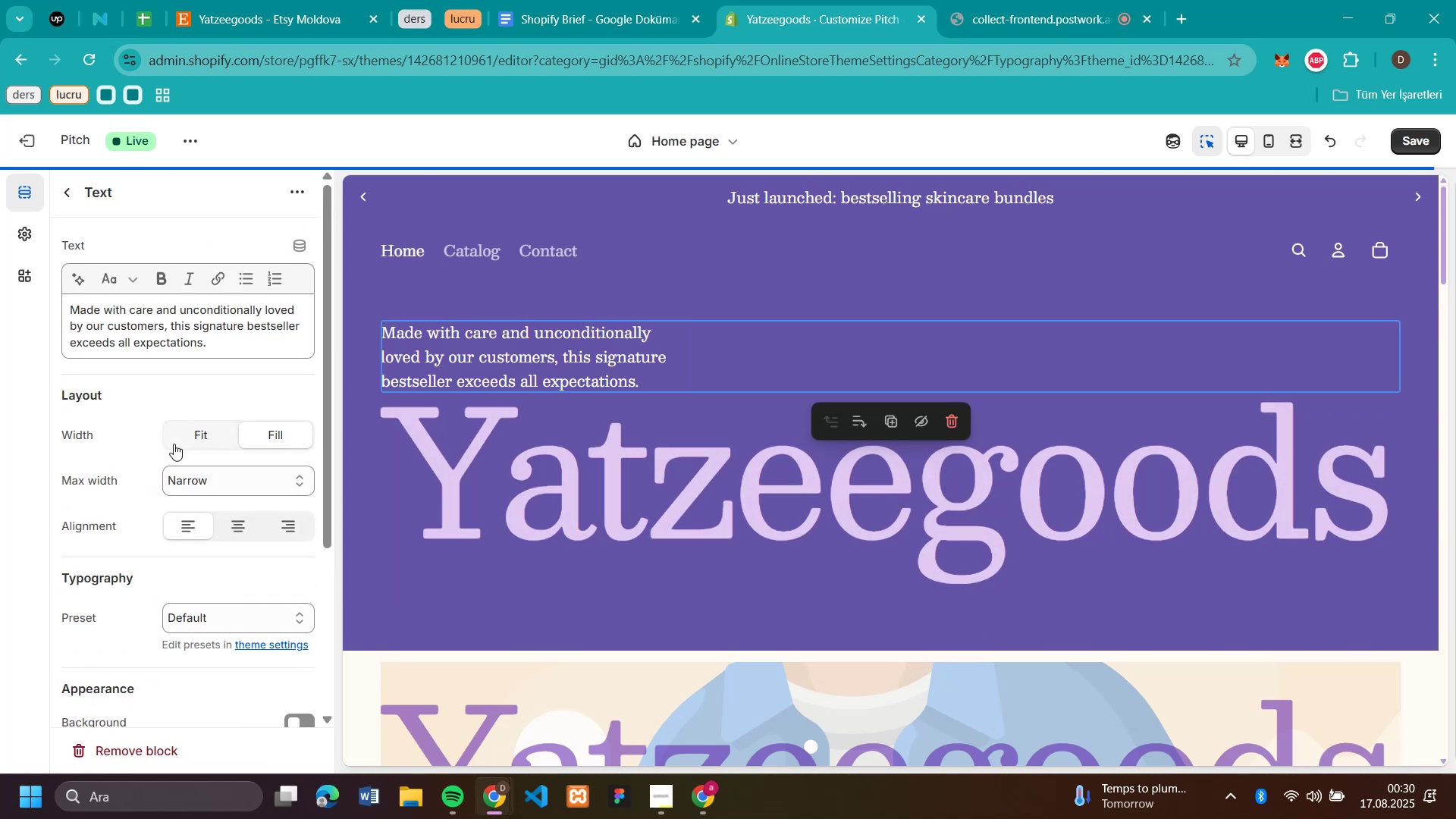 
mouse_move([202, 478])
 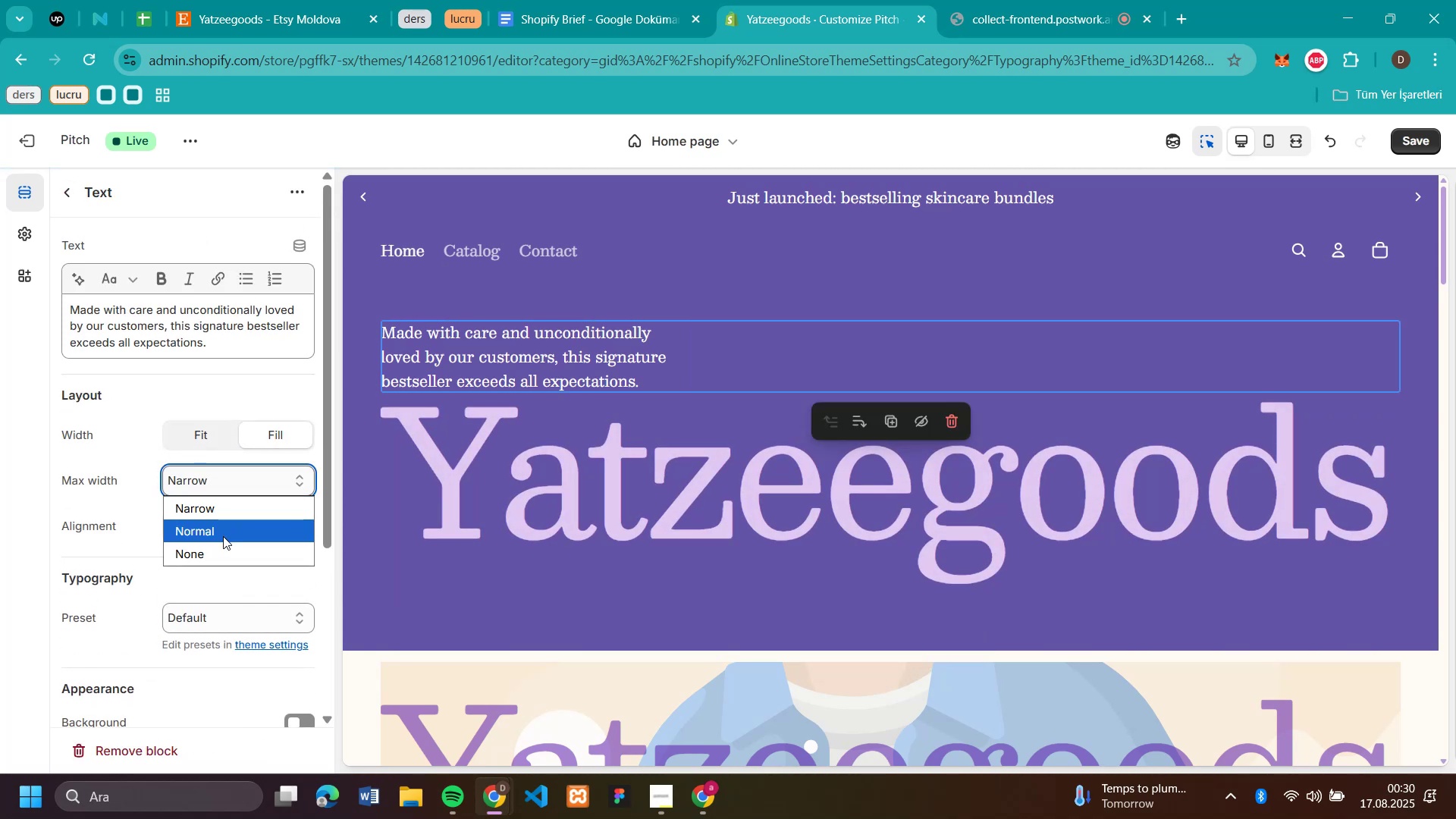 
left_click([223, 536])
 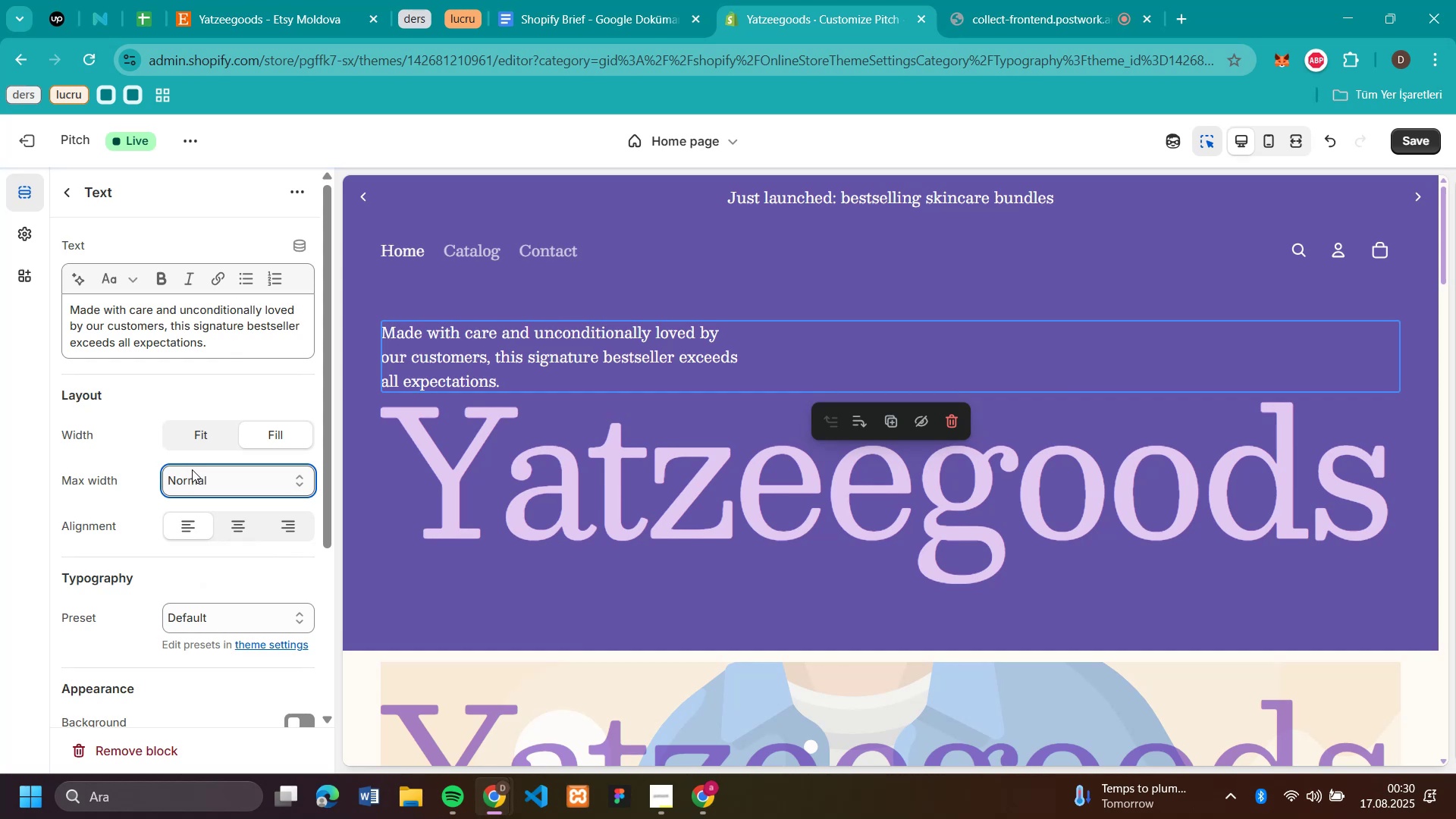 
left_click([192, 482])
 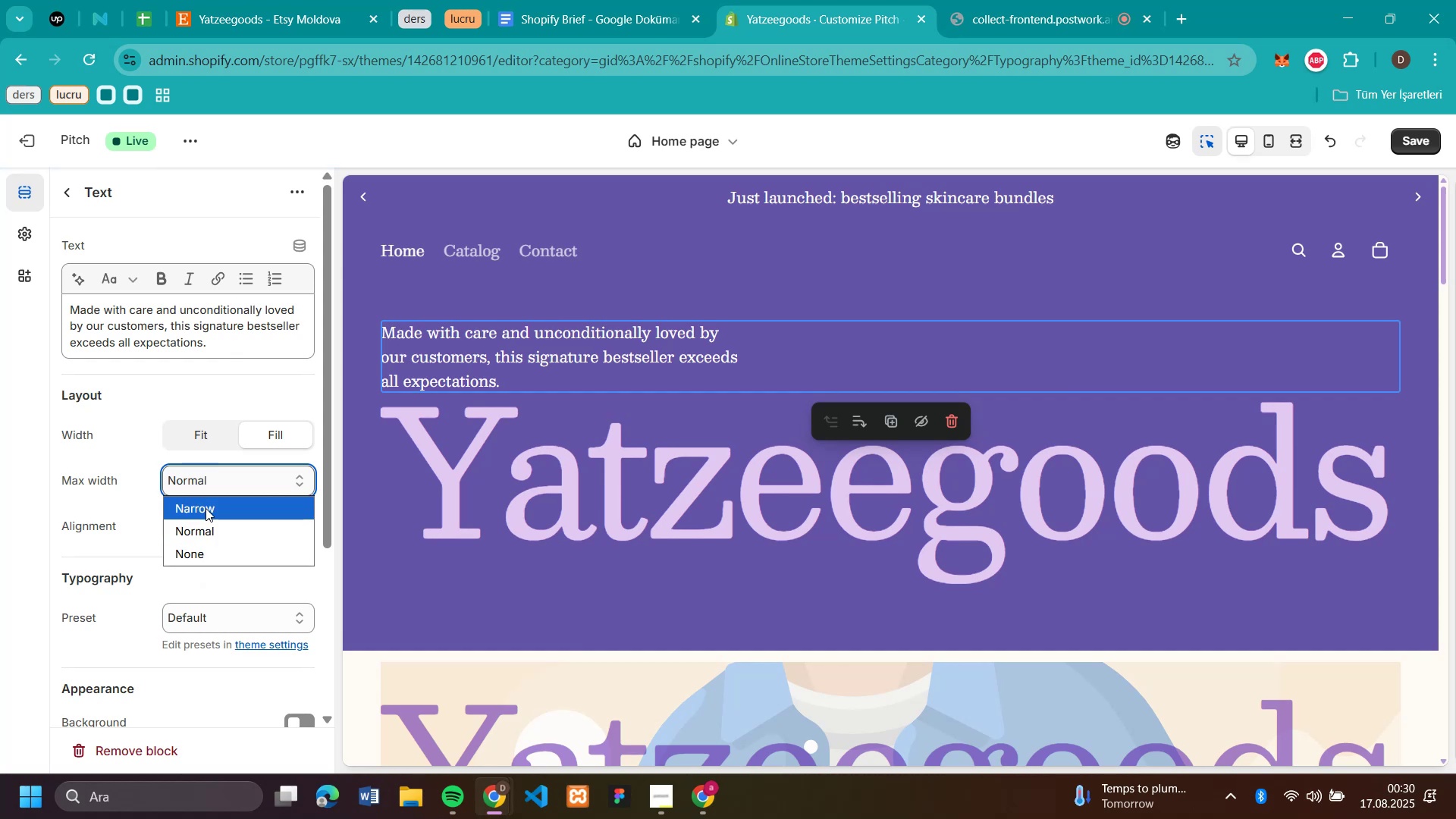 
left_click([206, 507])
 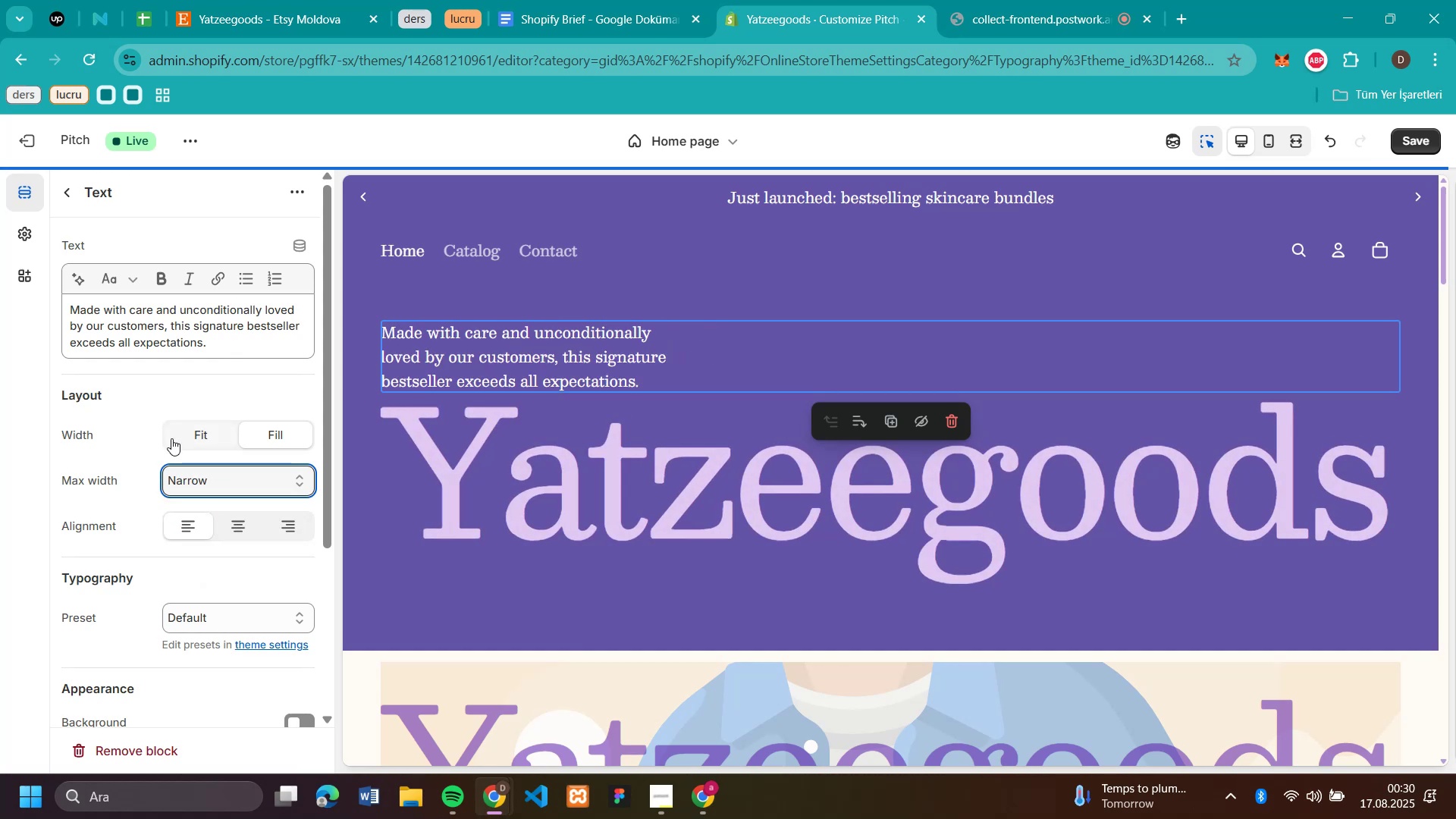 
left_click([171, 438])
 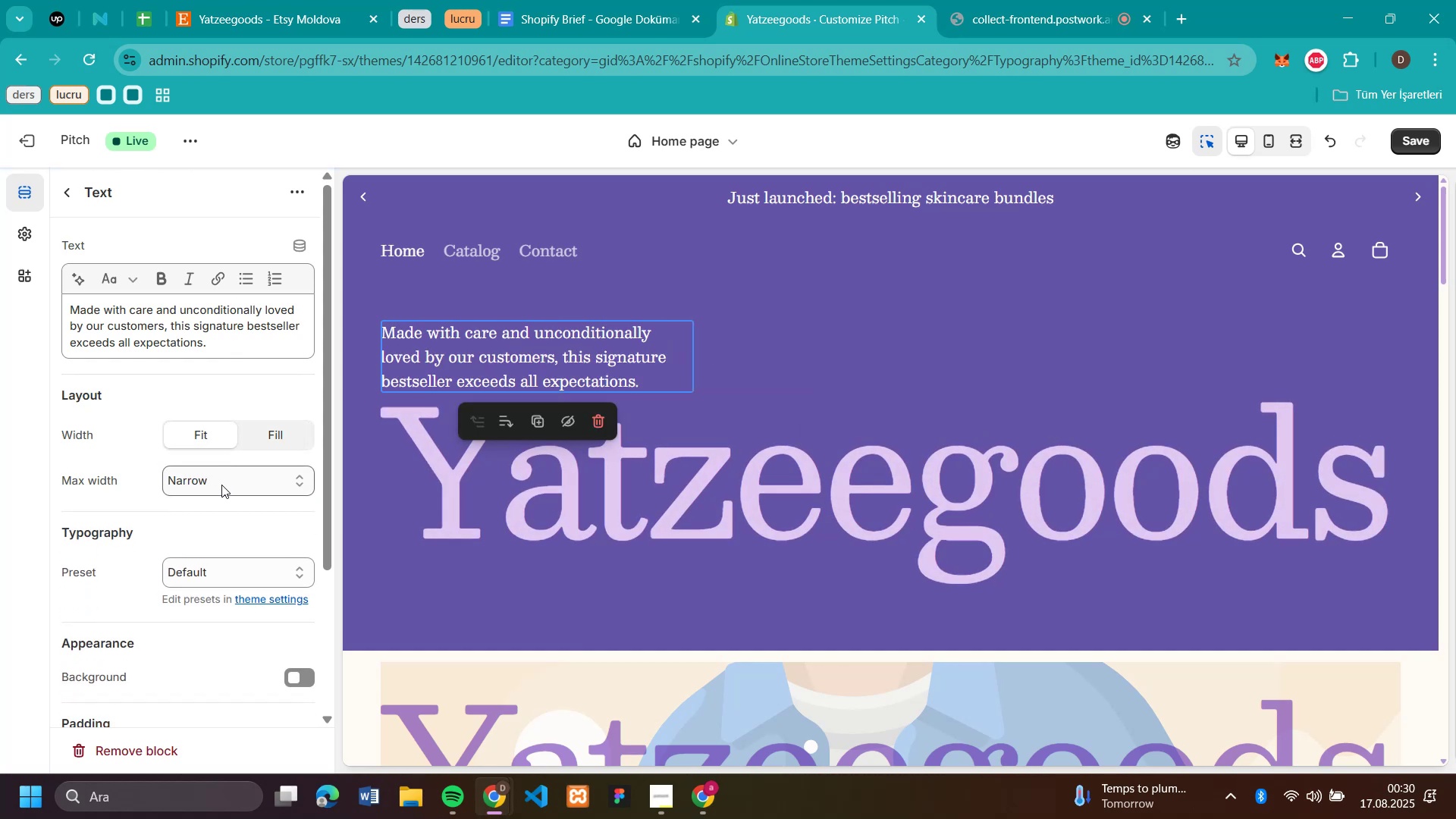 
scroll: coordinate [221, 485], scroll_direction: down, amount: 1.0
 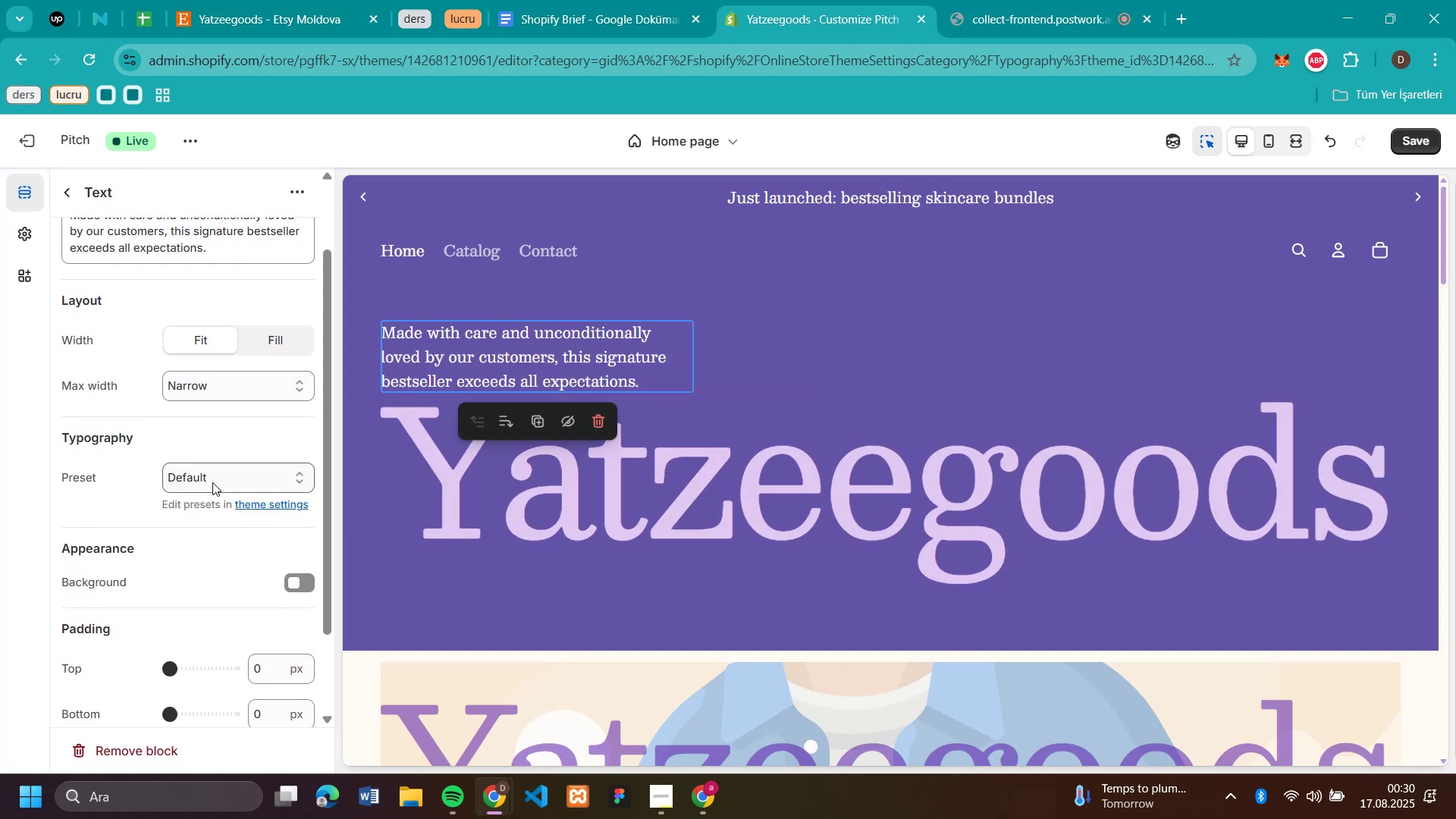 
left_click([212, 482])
 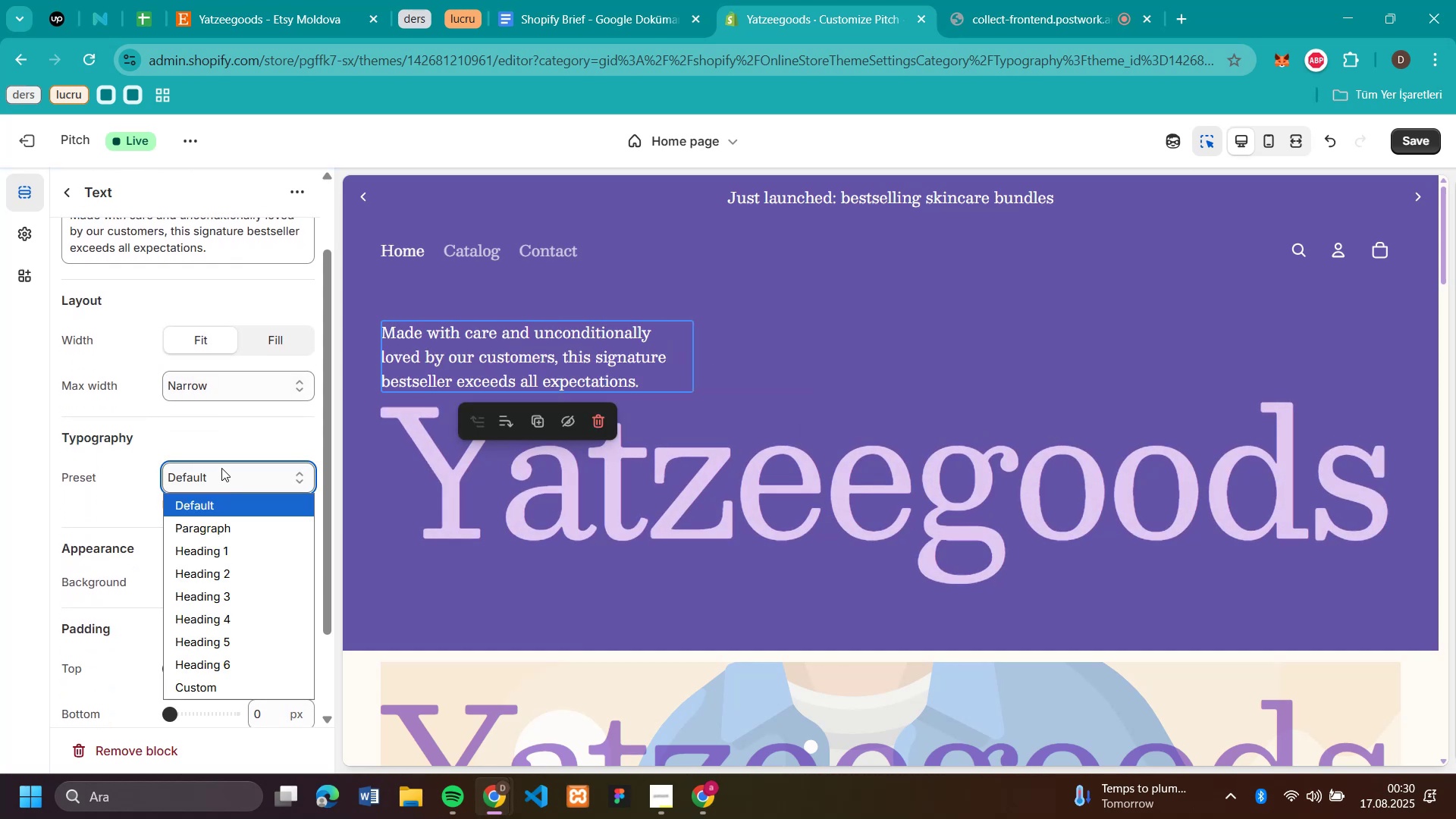 
left_click([243, 425])
 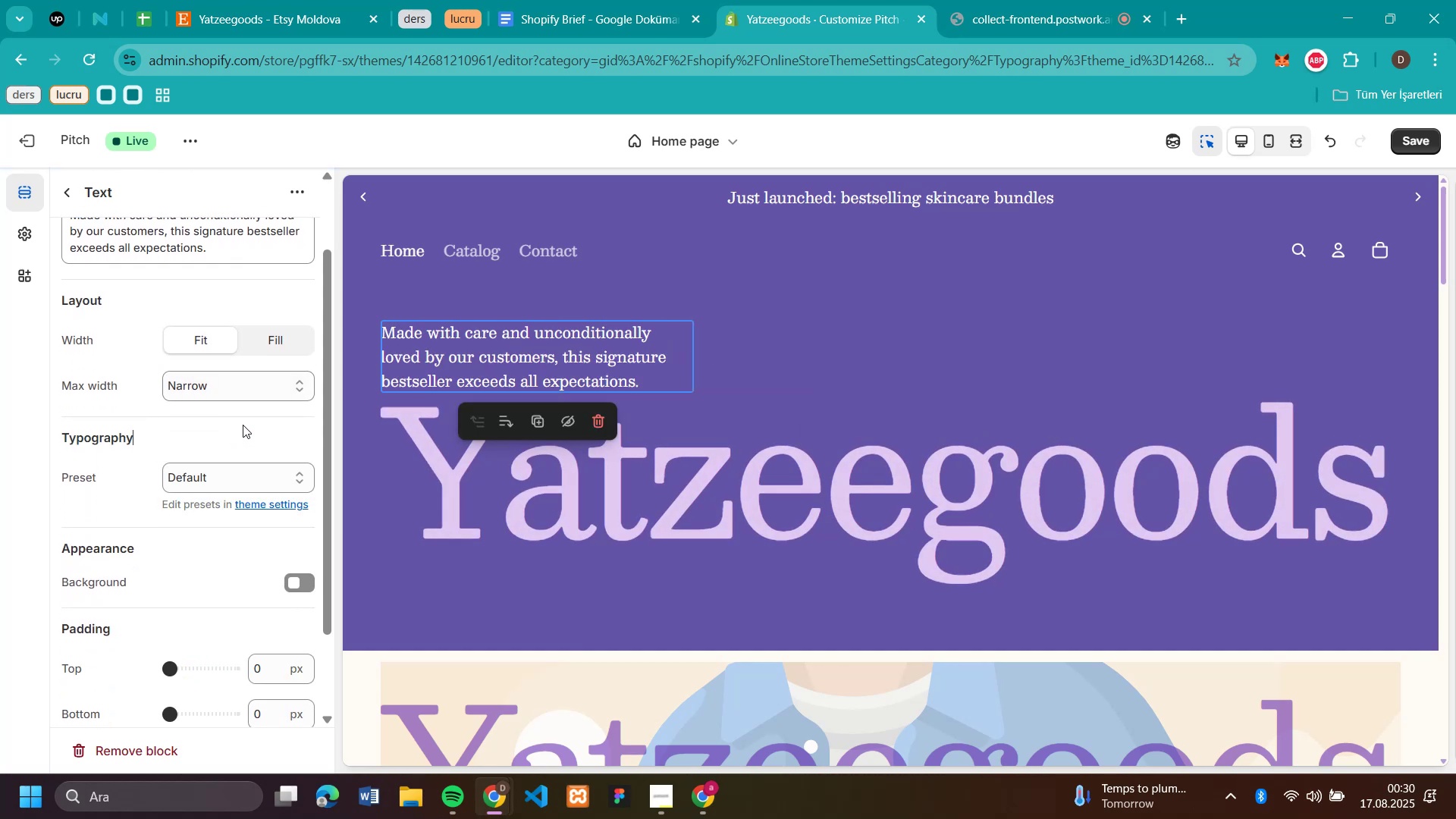 
scroll: coordinate [243, 425], scroll_direction: down, amount: 1.0
 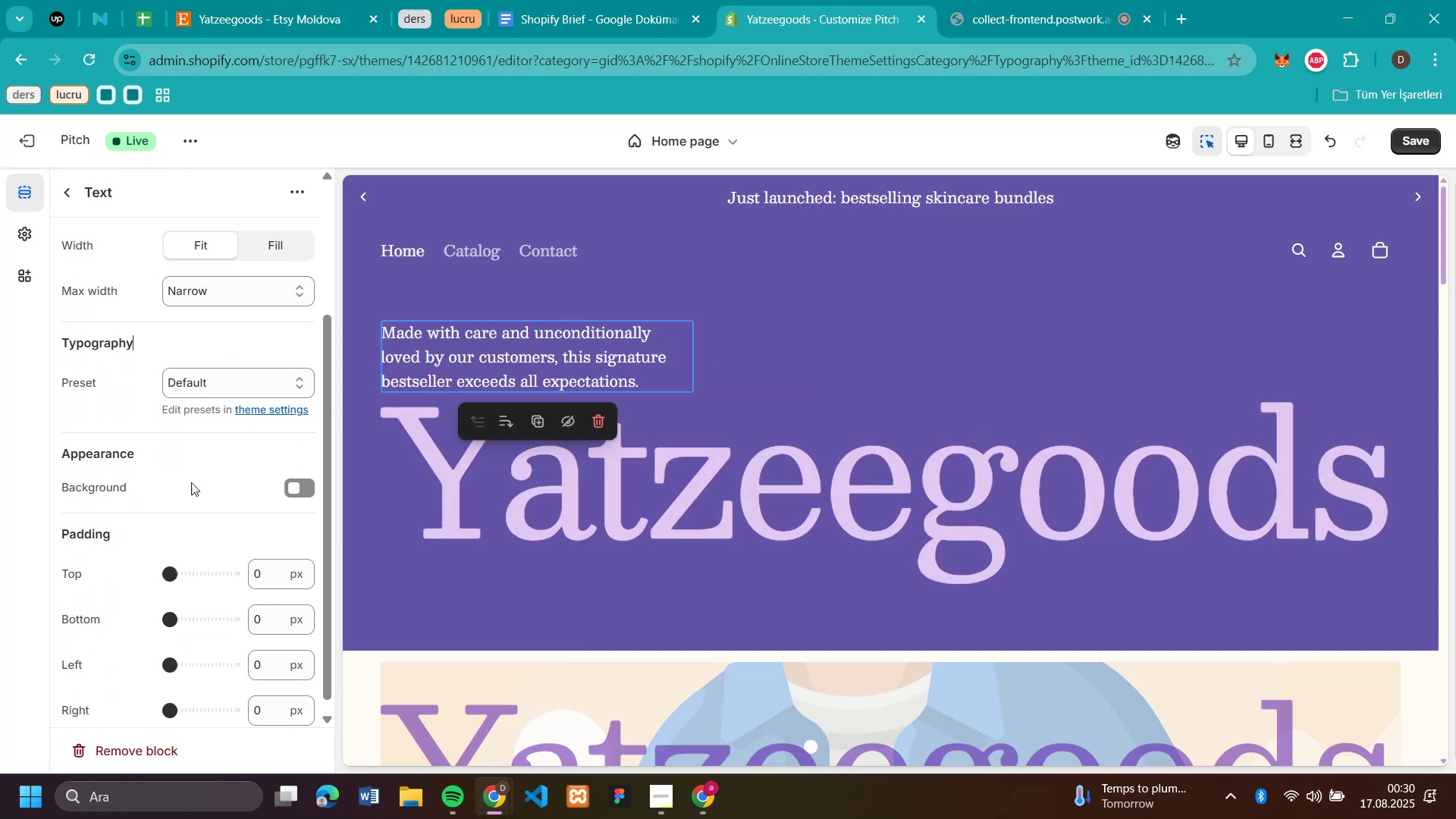 
scroll: coordinate [239, 469], scroll_direction: up, amount: 2.0
 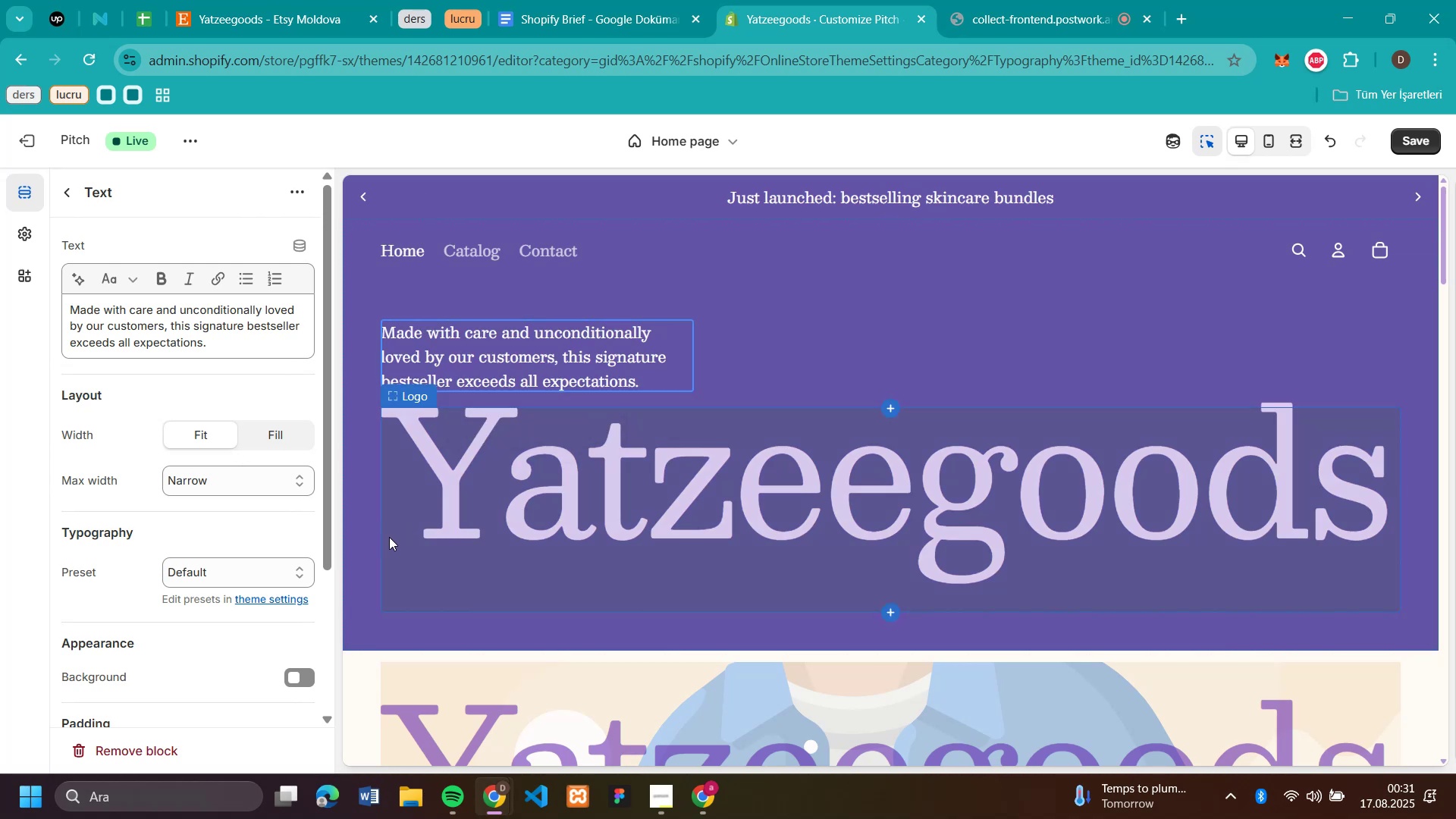 
wait(9.95)
 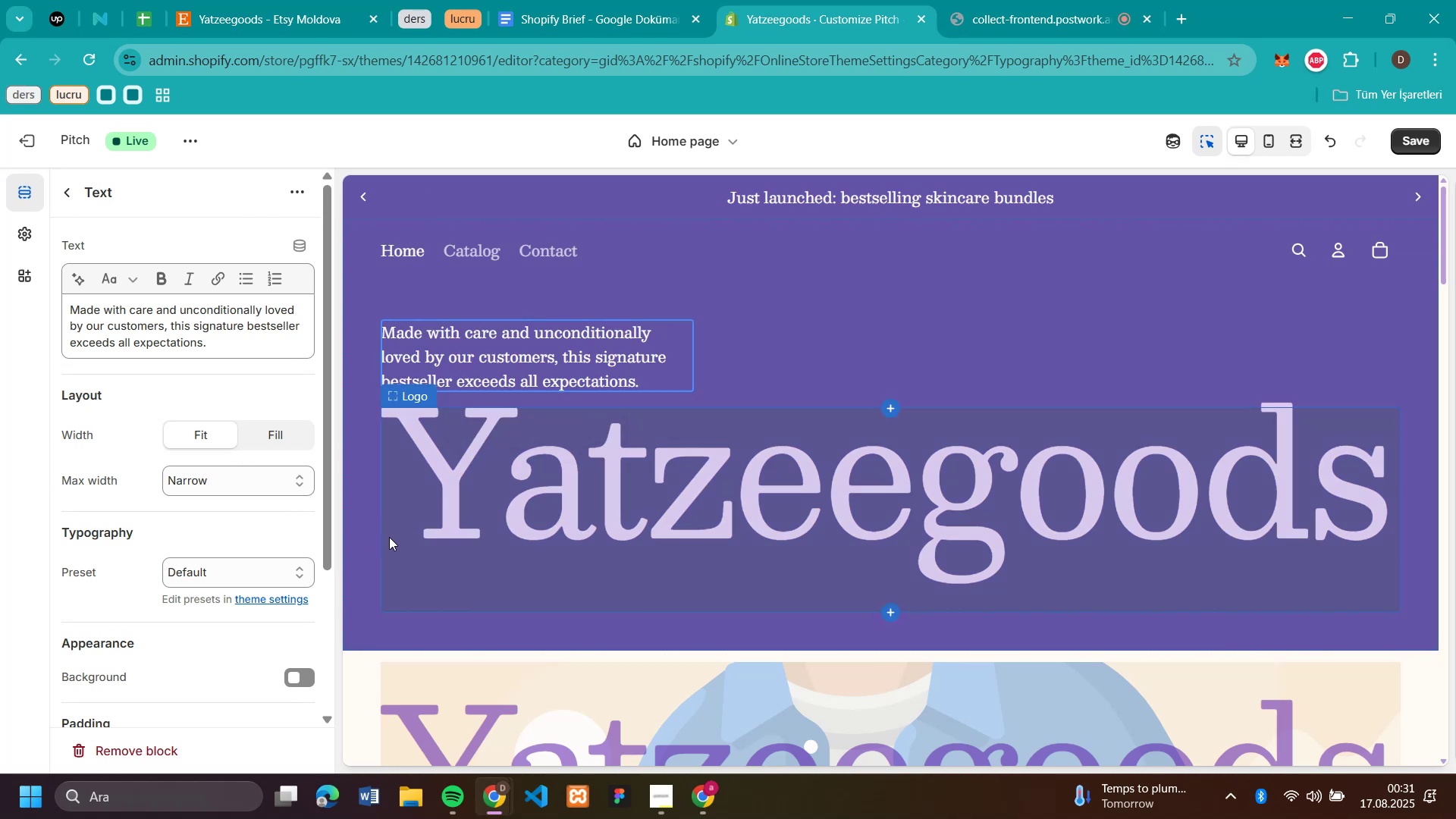 
left_click_drag(start_coordinate=[242, 355], to_coordinate=[55, 301])
 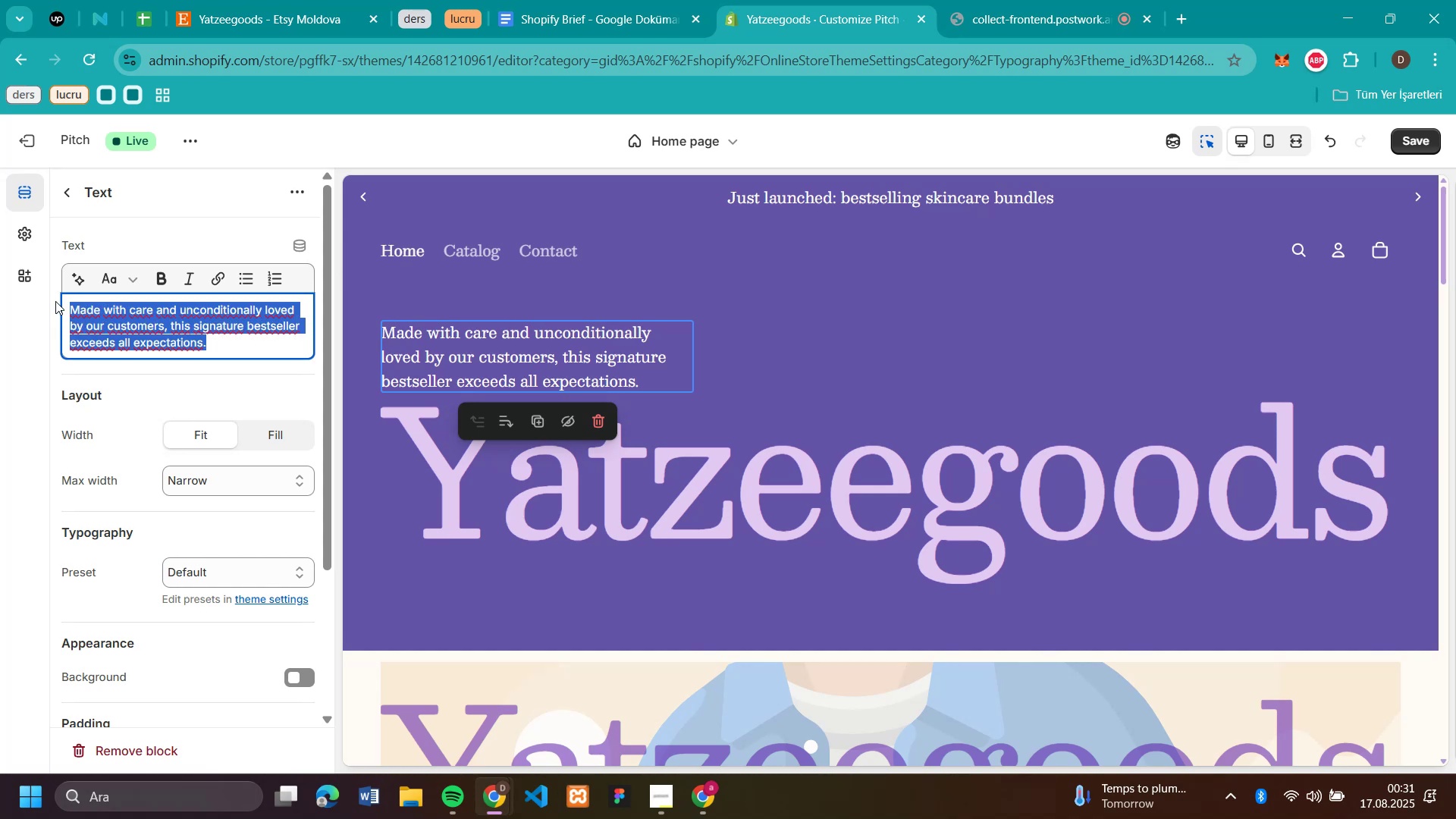 
key(Backspace)
 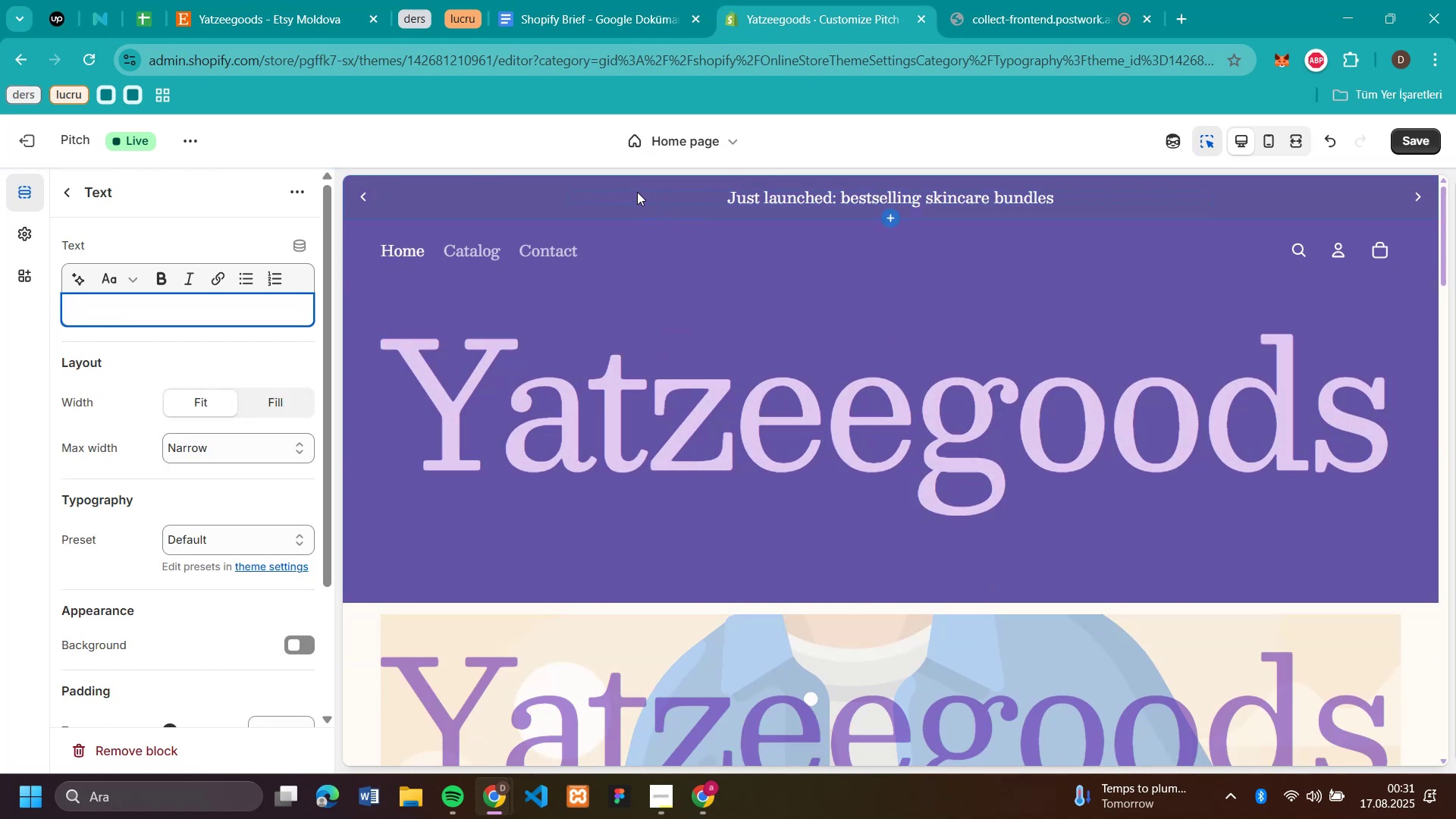 
wait(6.72)
 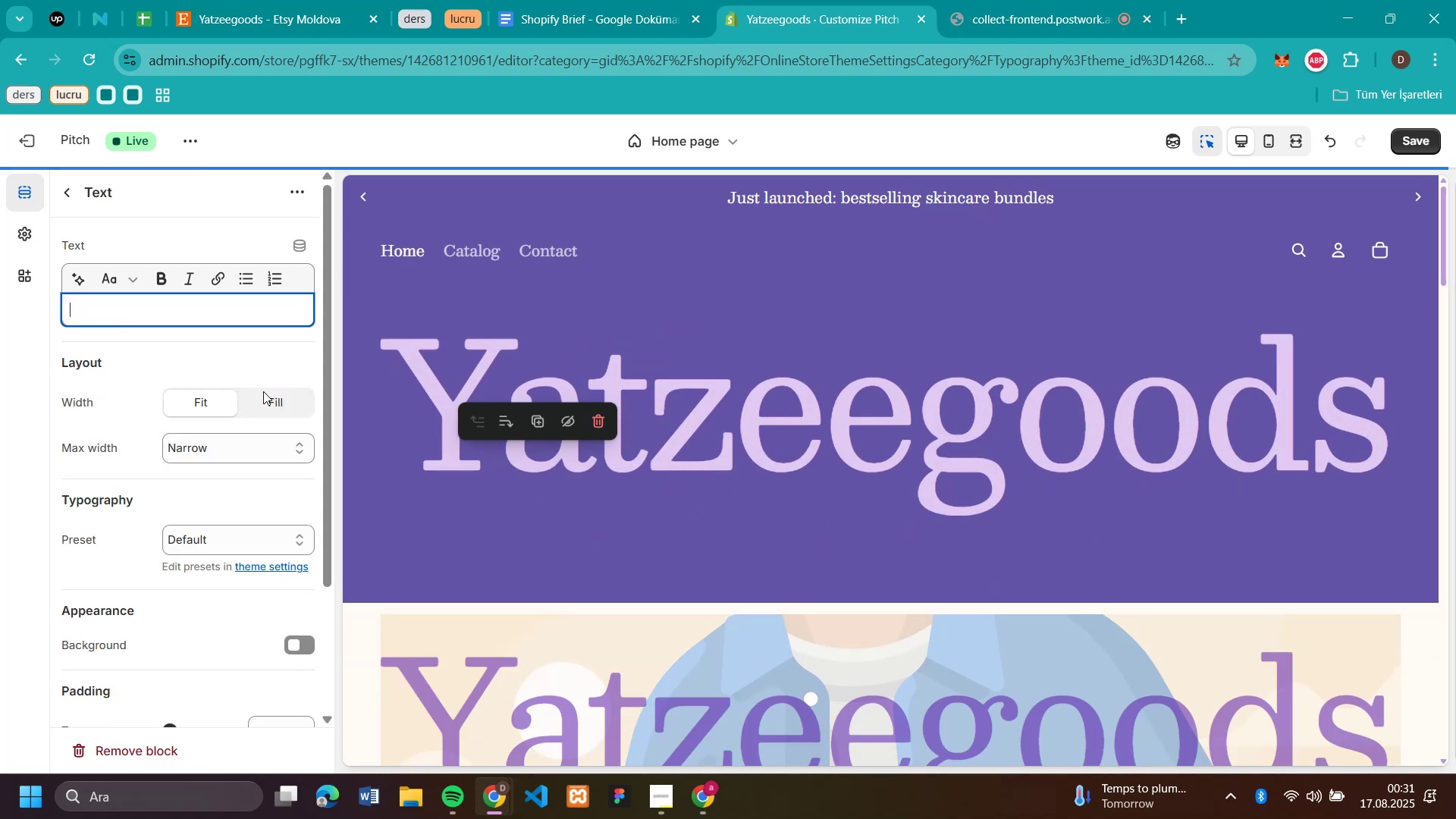 
left_click([413, 202])
 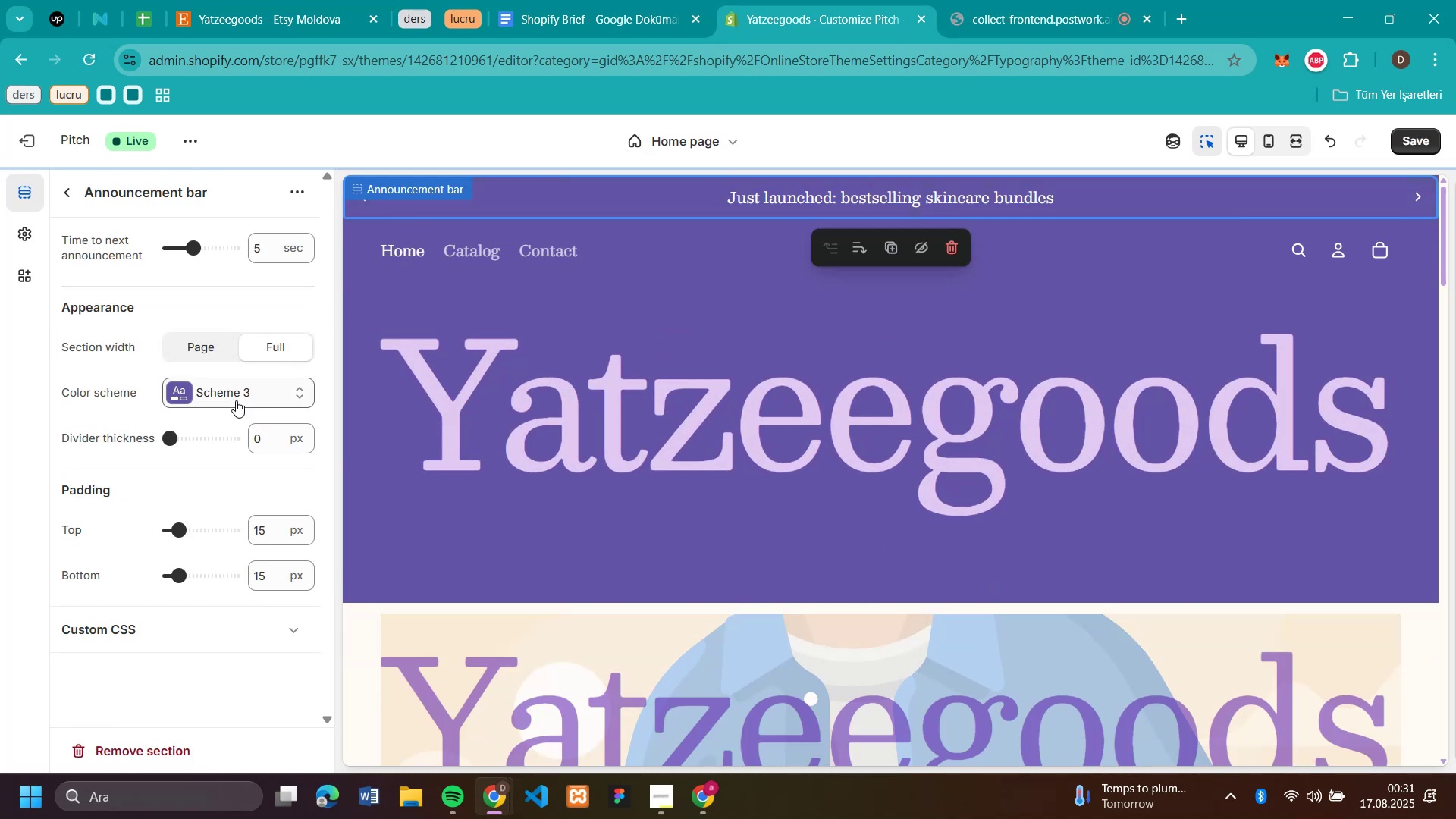 
left_click([236, 400])
 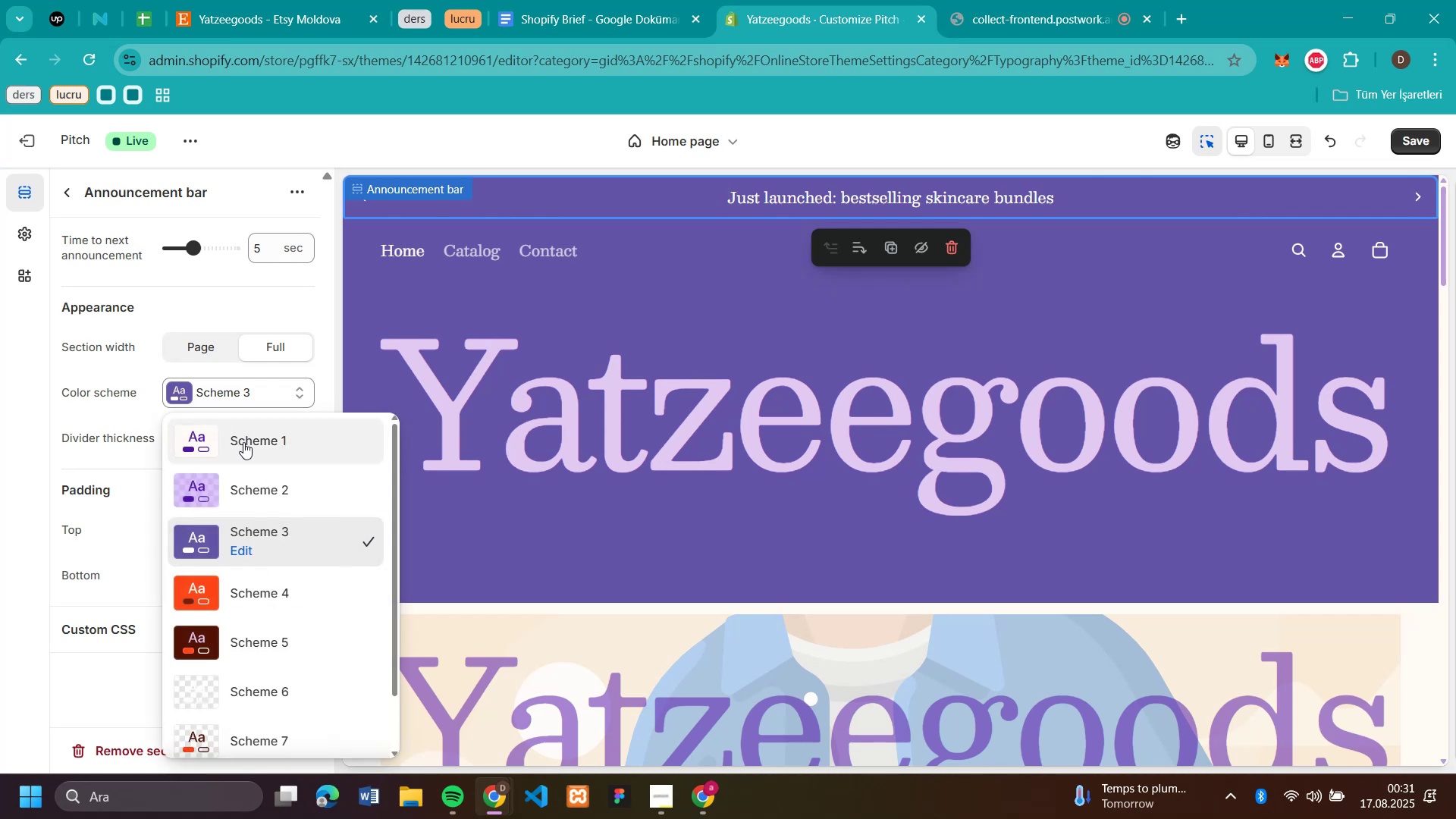 
left_click([241, 472])
 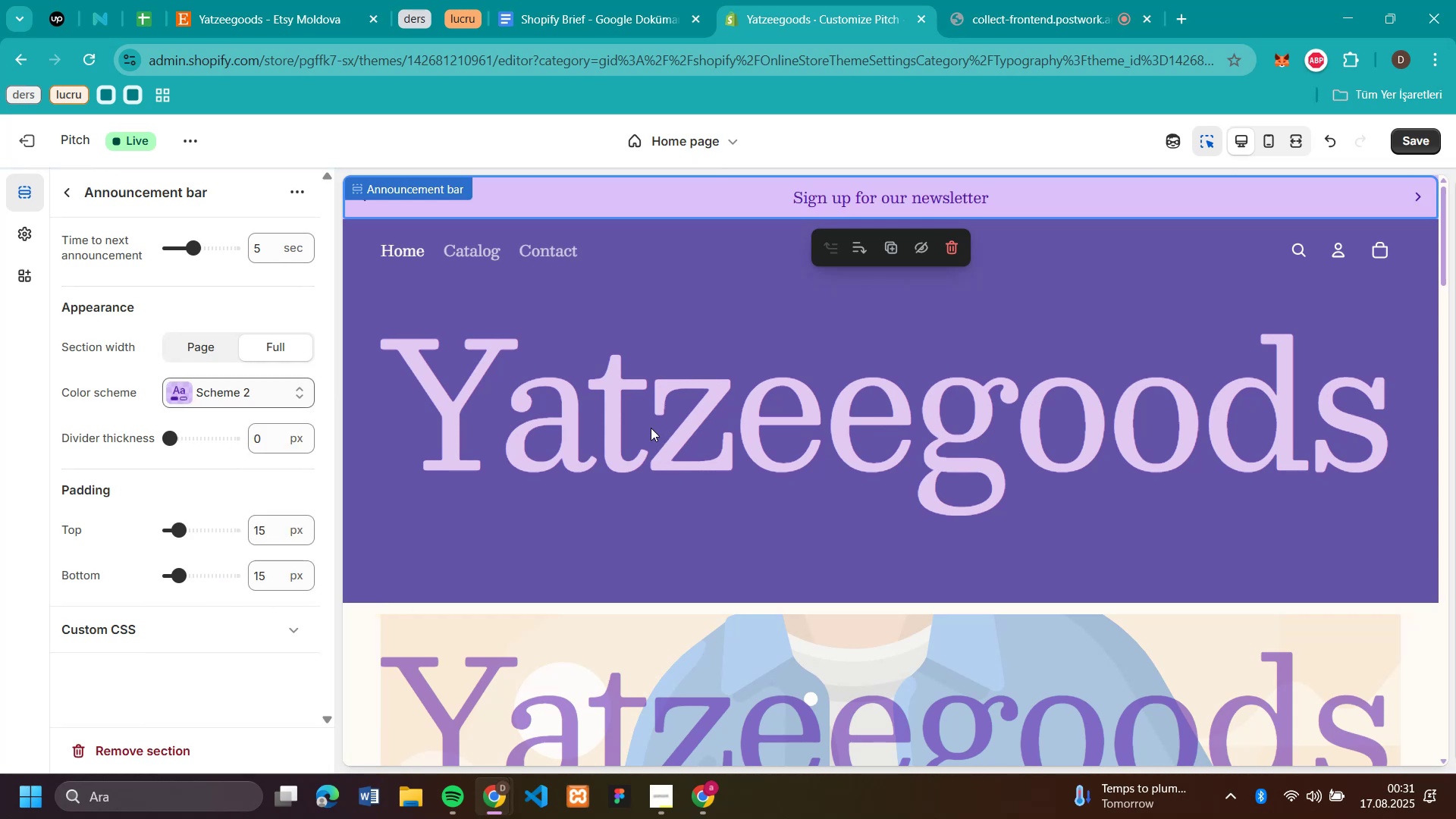 
scroll: coordinate [1363, 413], scroll_direction: down, amount: 5.0
 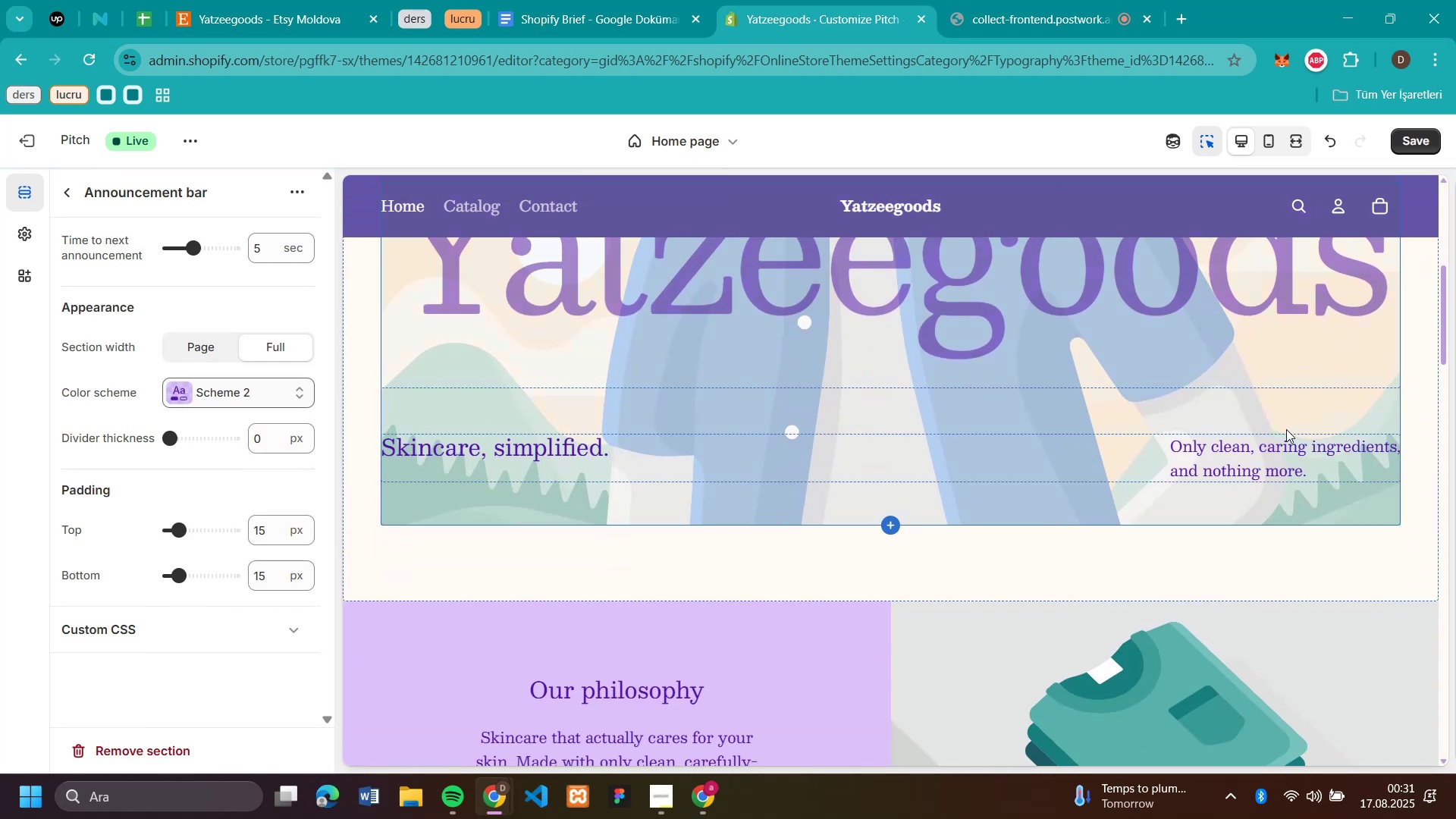 
scroll: coordinate [1269, 428], scroll_direction: up, amount: 8.0
 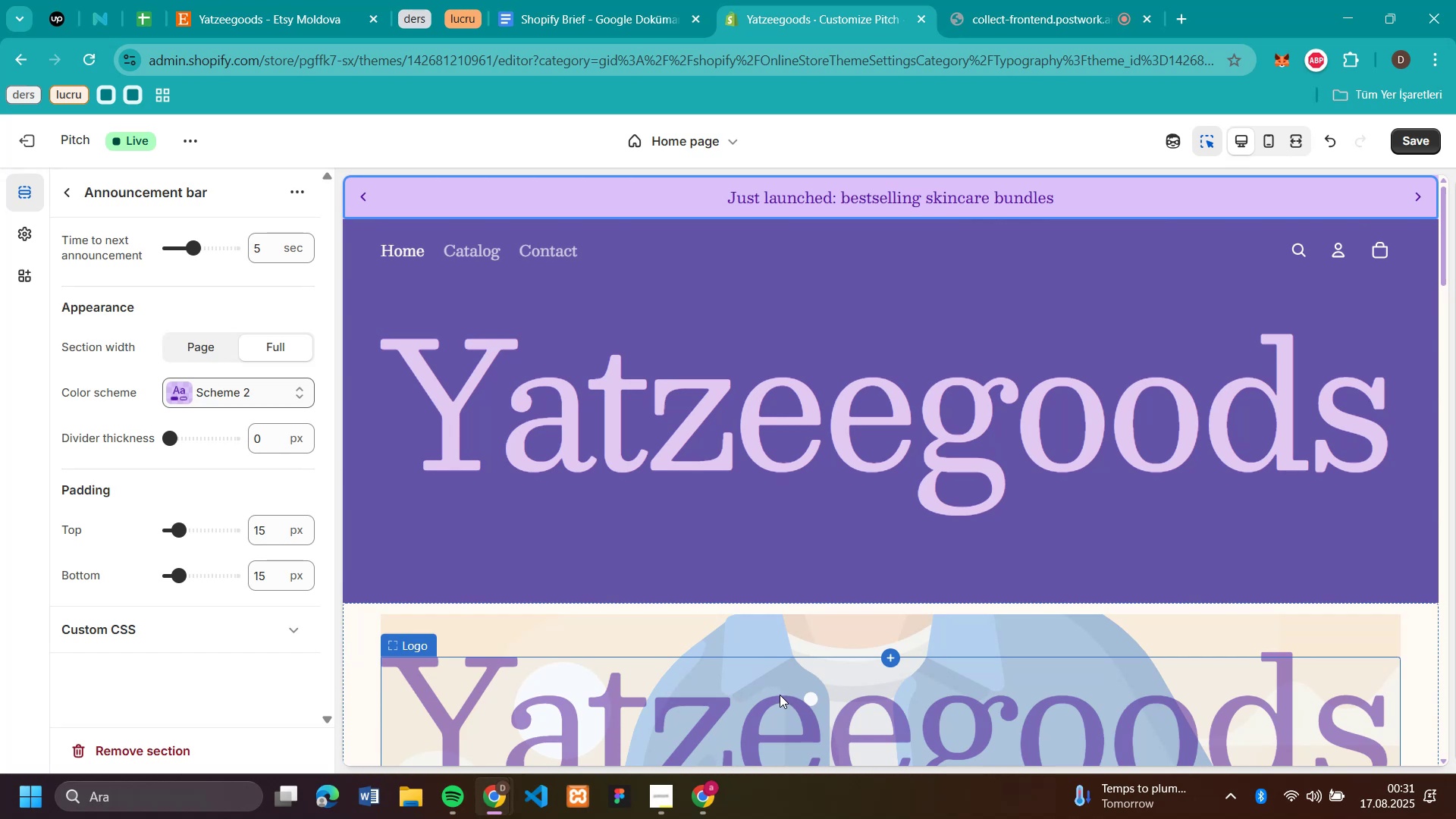 
wait(6.75)
 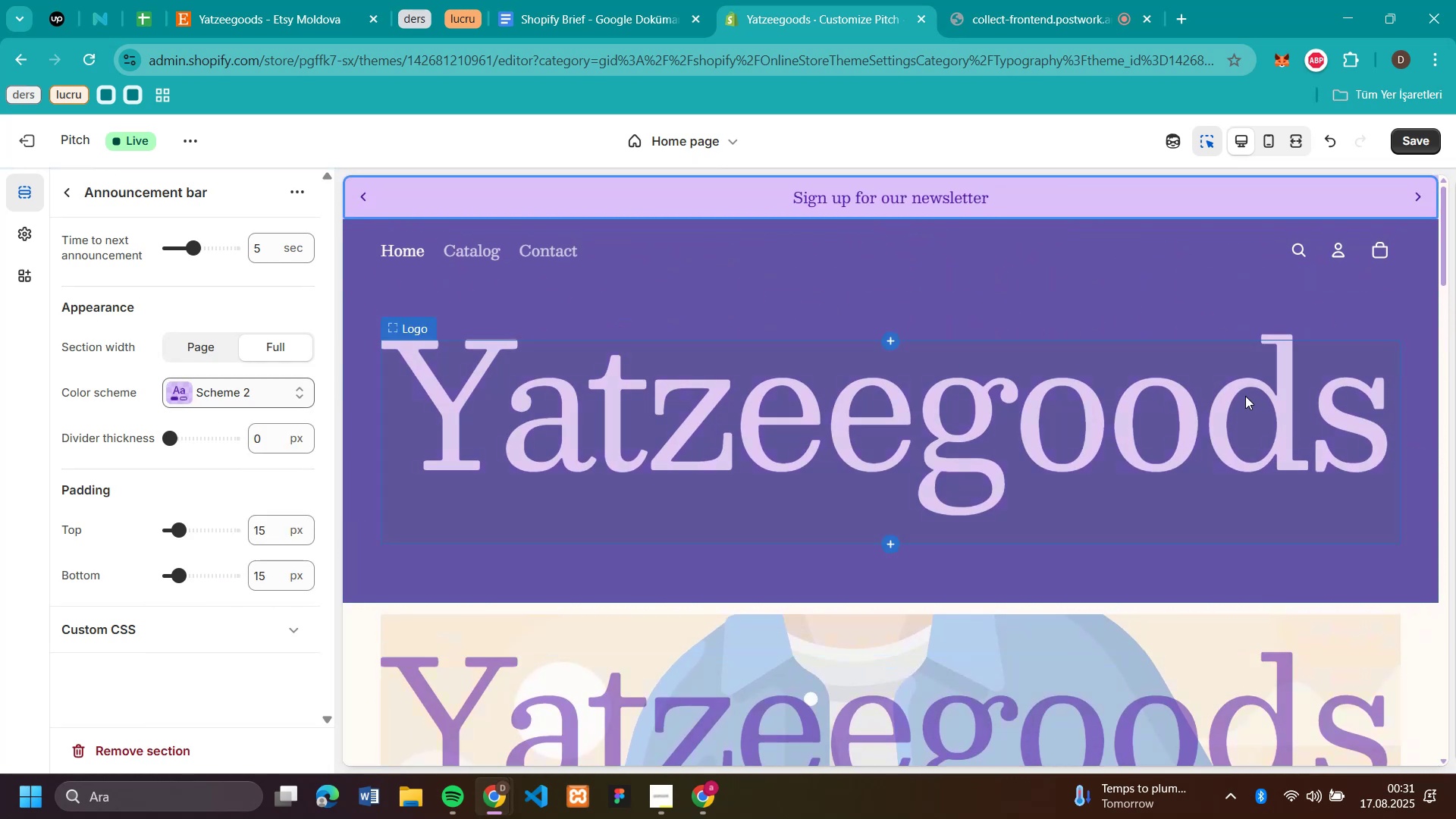 
scroll: coordinate [731, 579], scroll_direction: down, amount: 3.0
 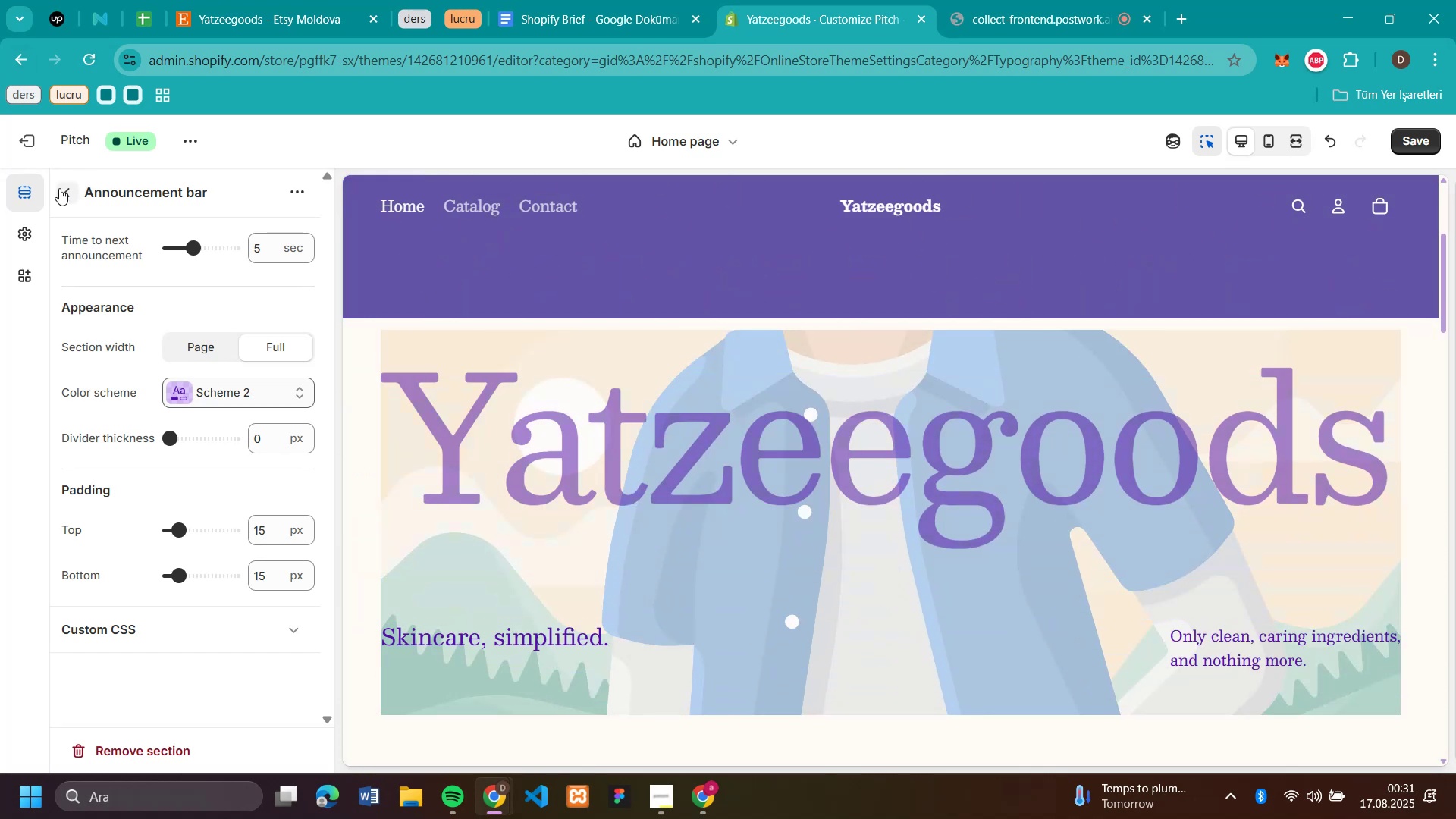 
left_click([58, 188])
 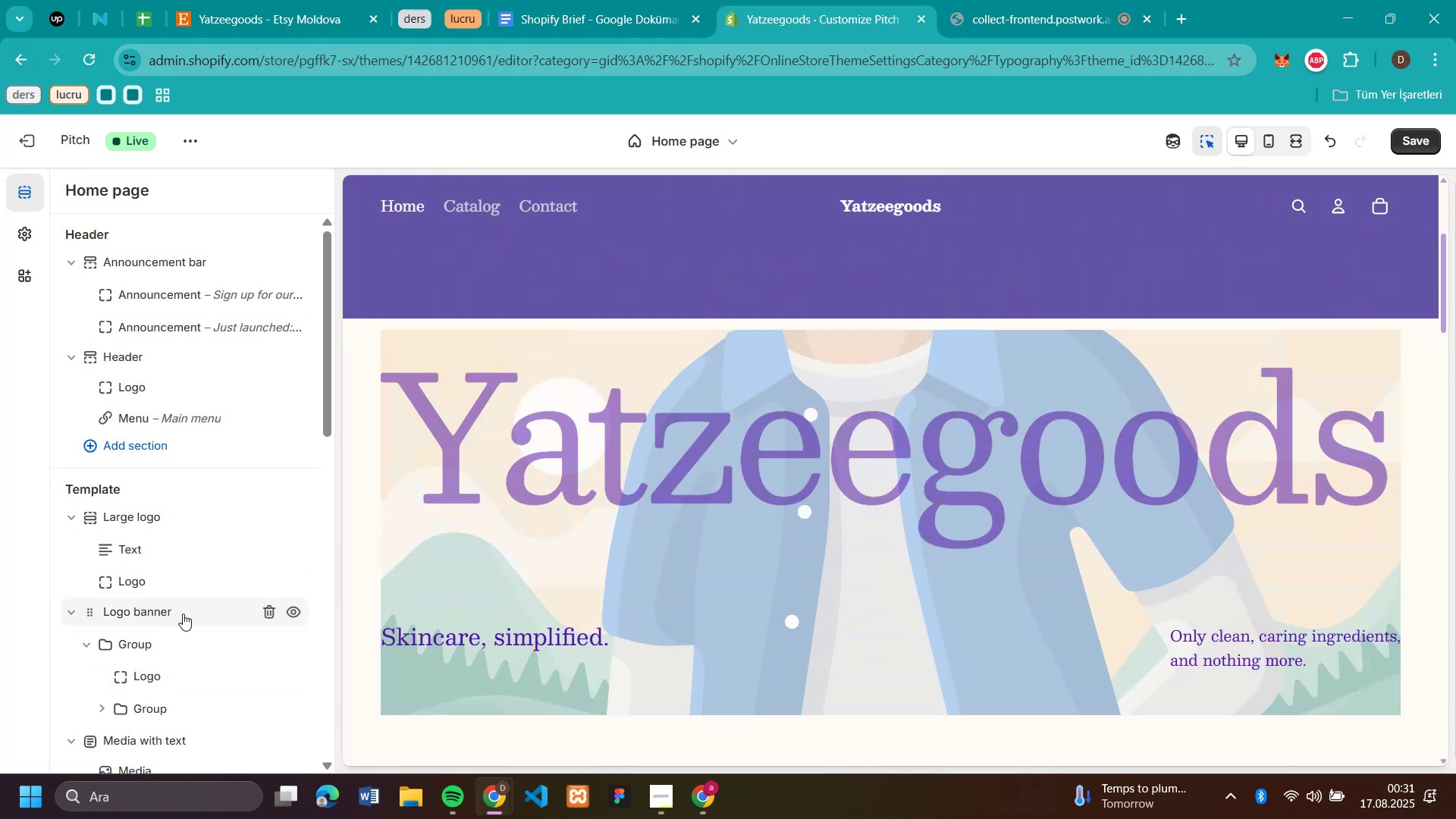 
wait(5.17)
 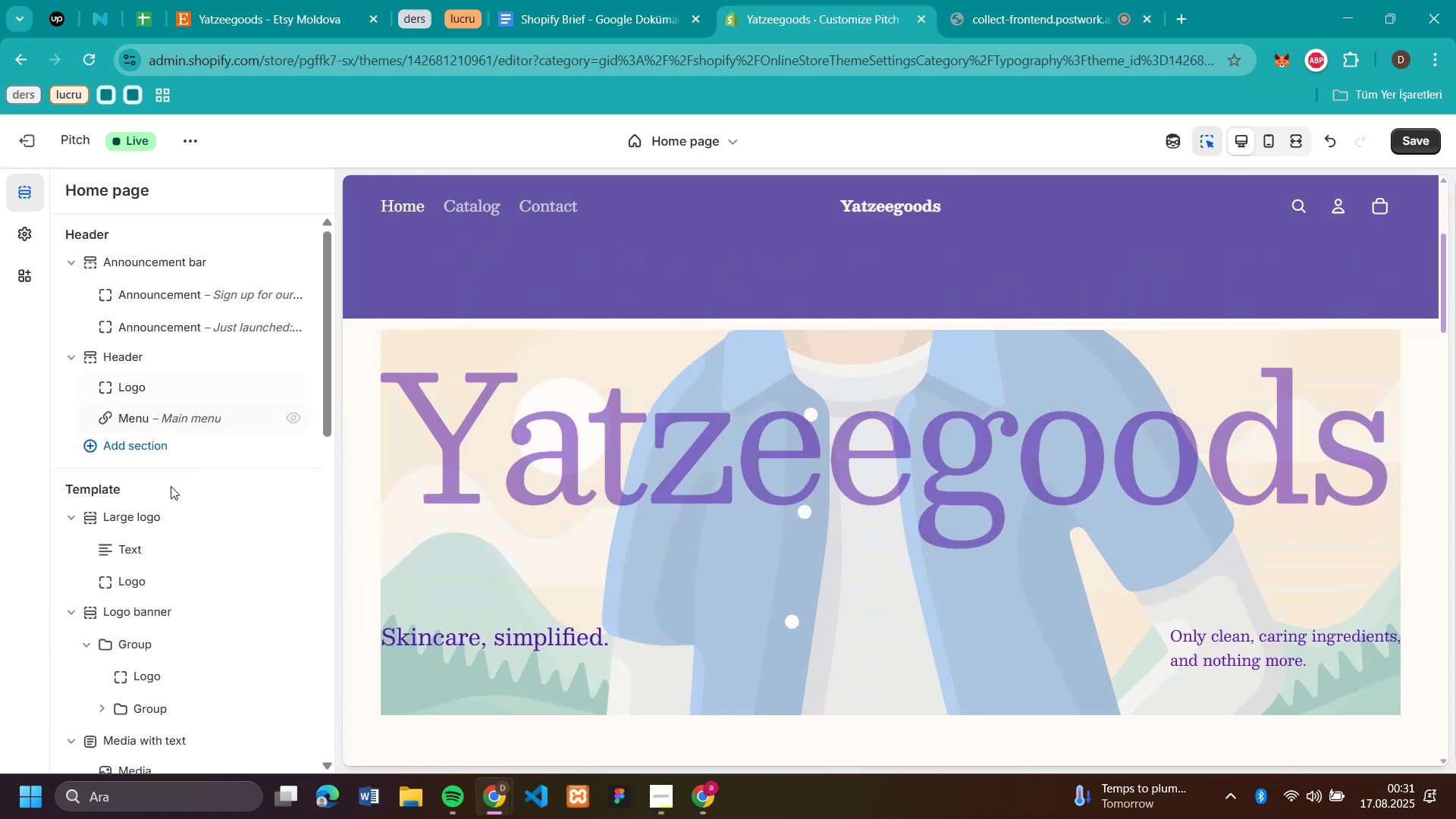 
left_click([290, 610])
 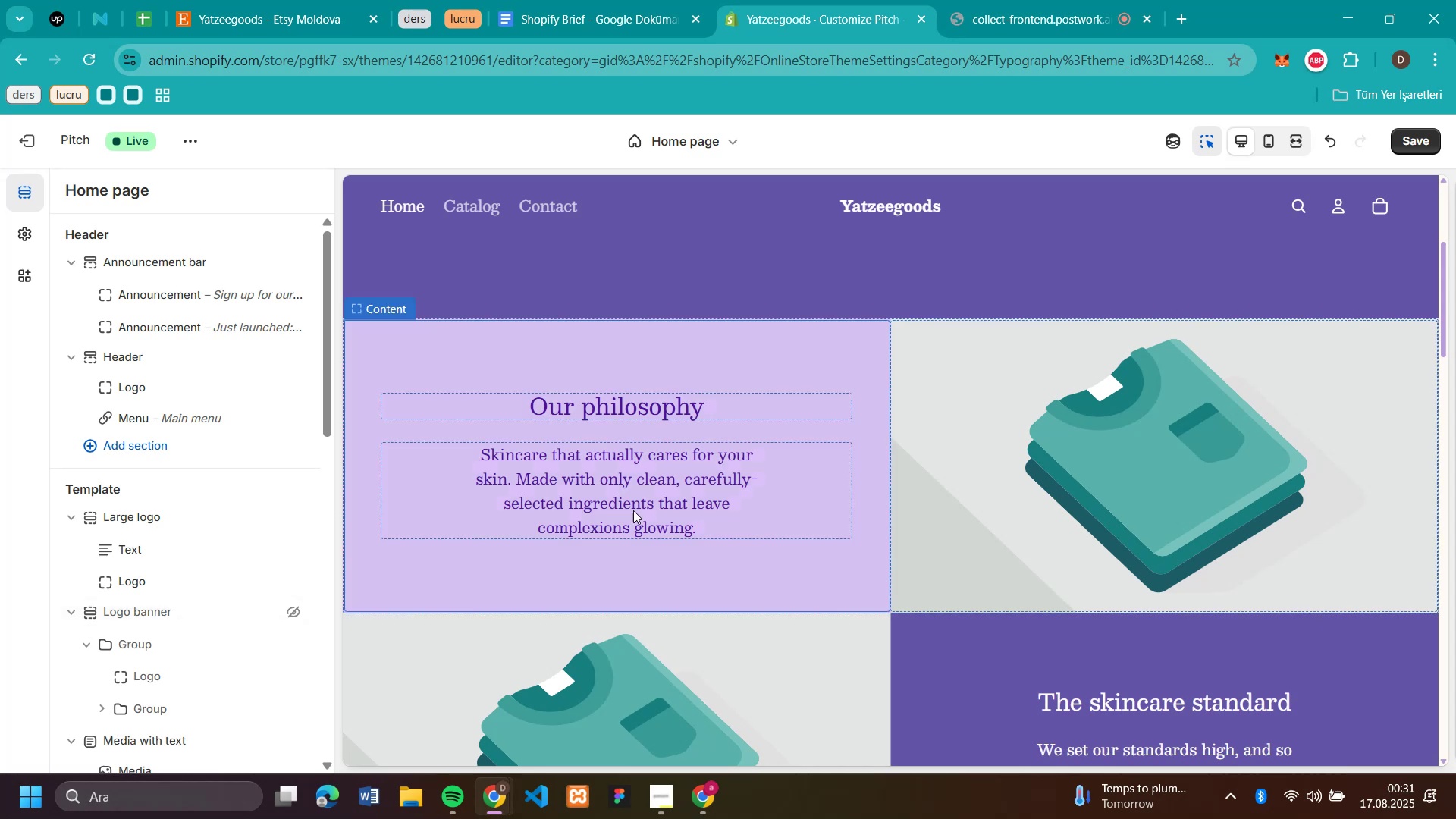 
scroll: coordinate [673, 469], scroll_direction: up, amount: 4.0
 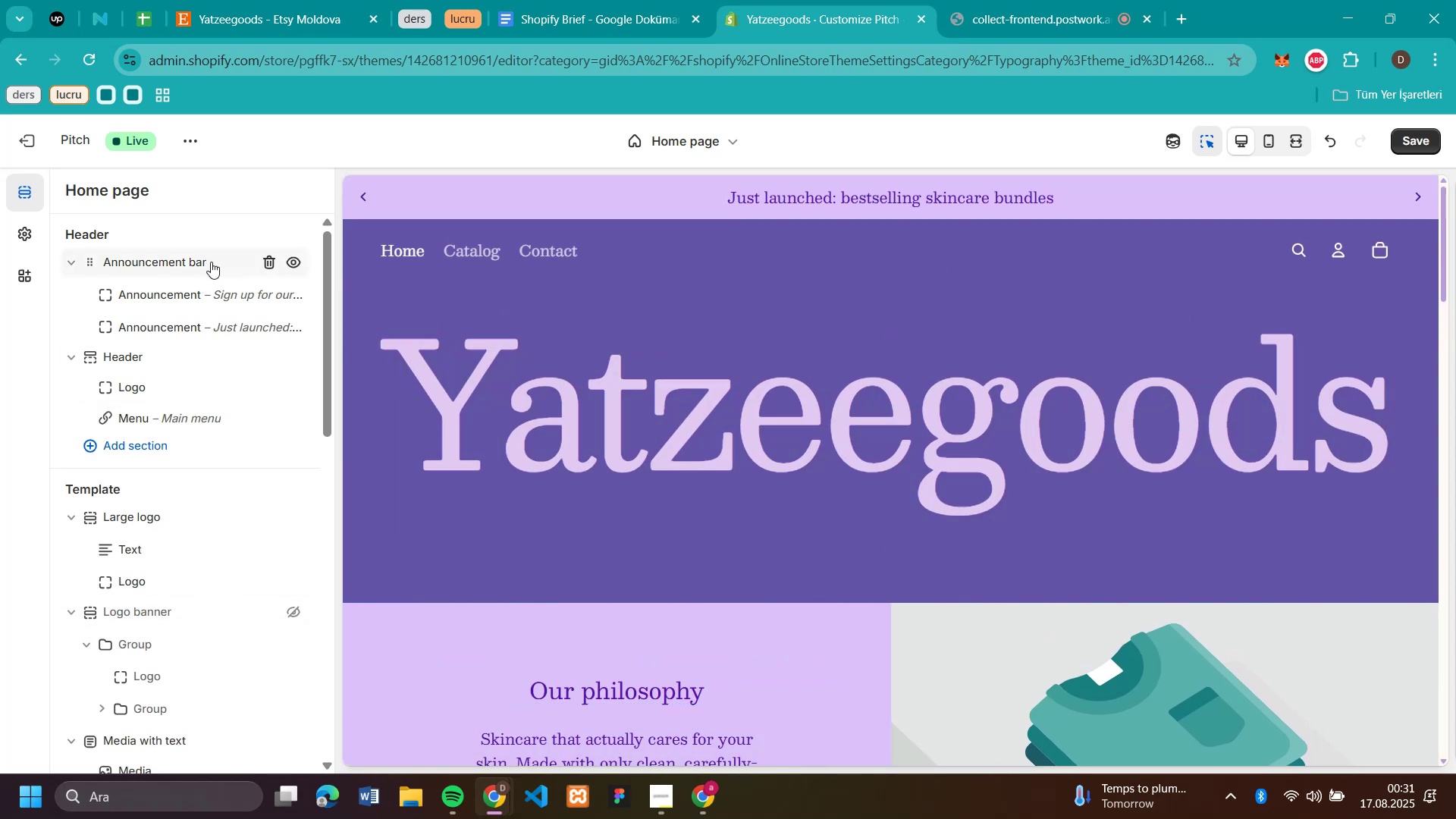 
scroll: coordinate [745, 573], scroll_direction: down, amount: 5.0
 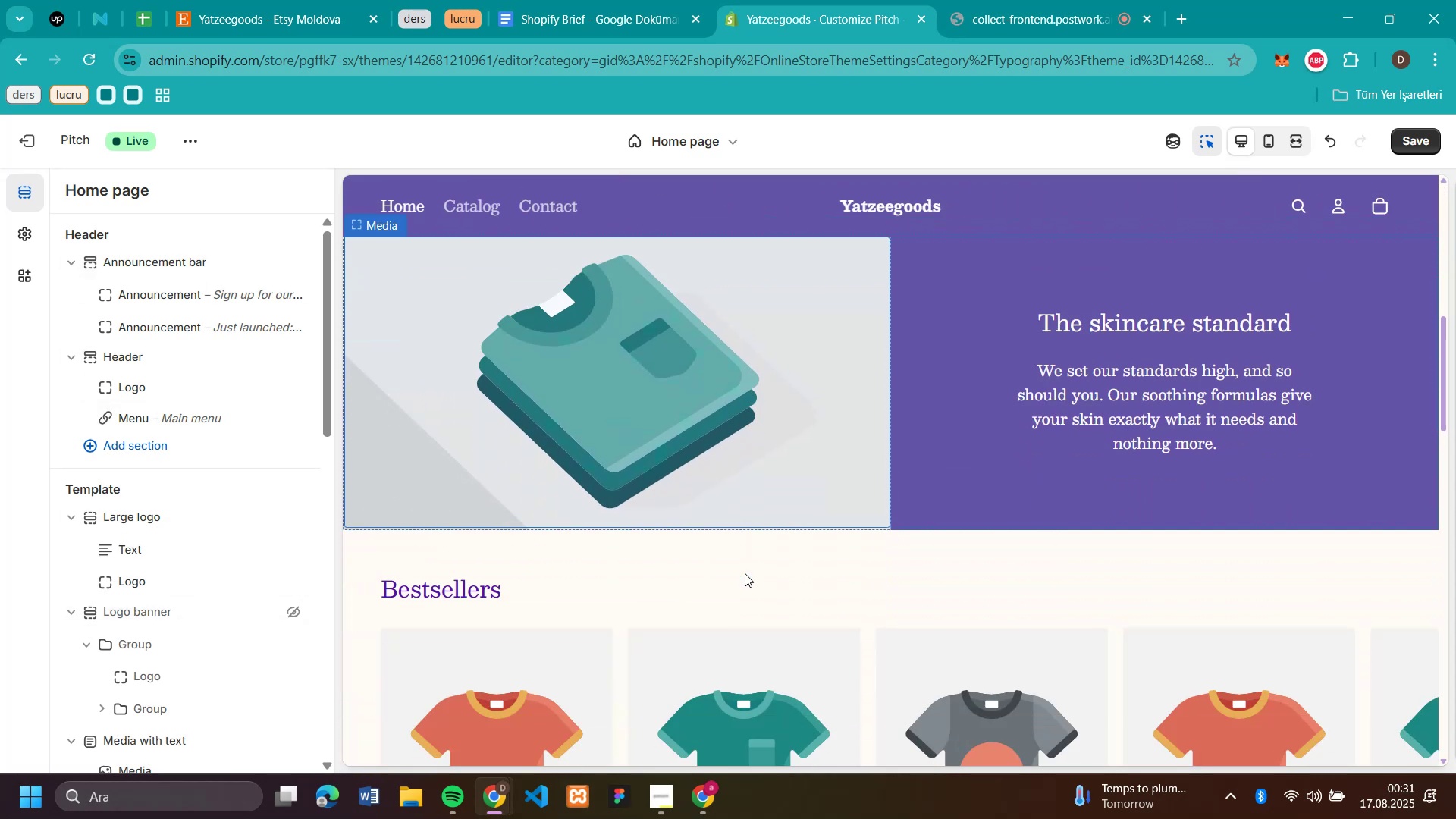 
scroll: coordinate [745, 573], scroll_direction: up, amount: 11.0
 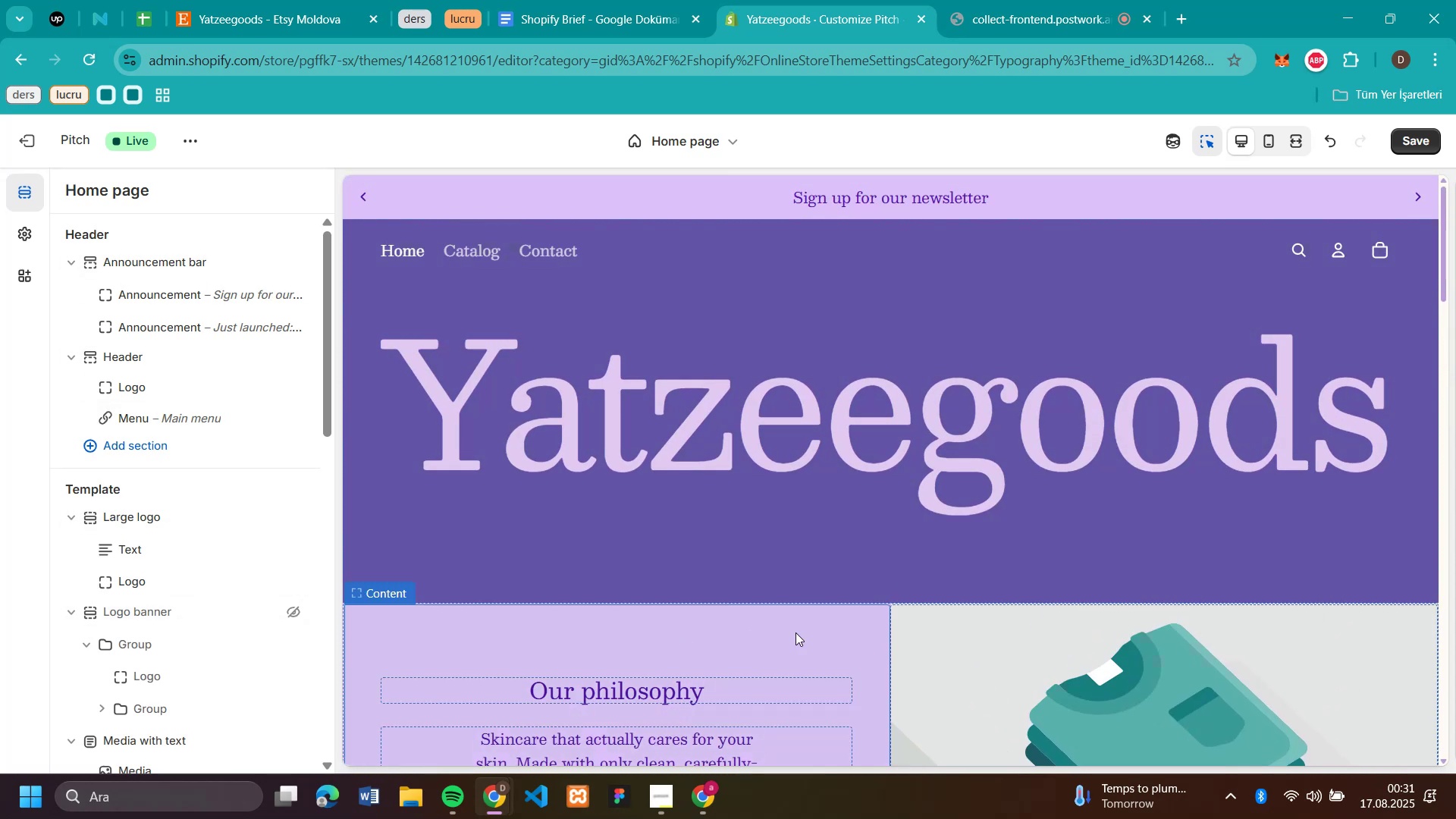 
scroll: coordinate [173, 582], scroll_direction: down, amount: 8.0
 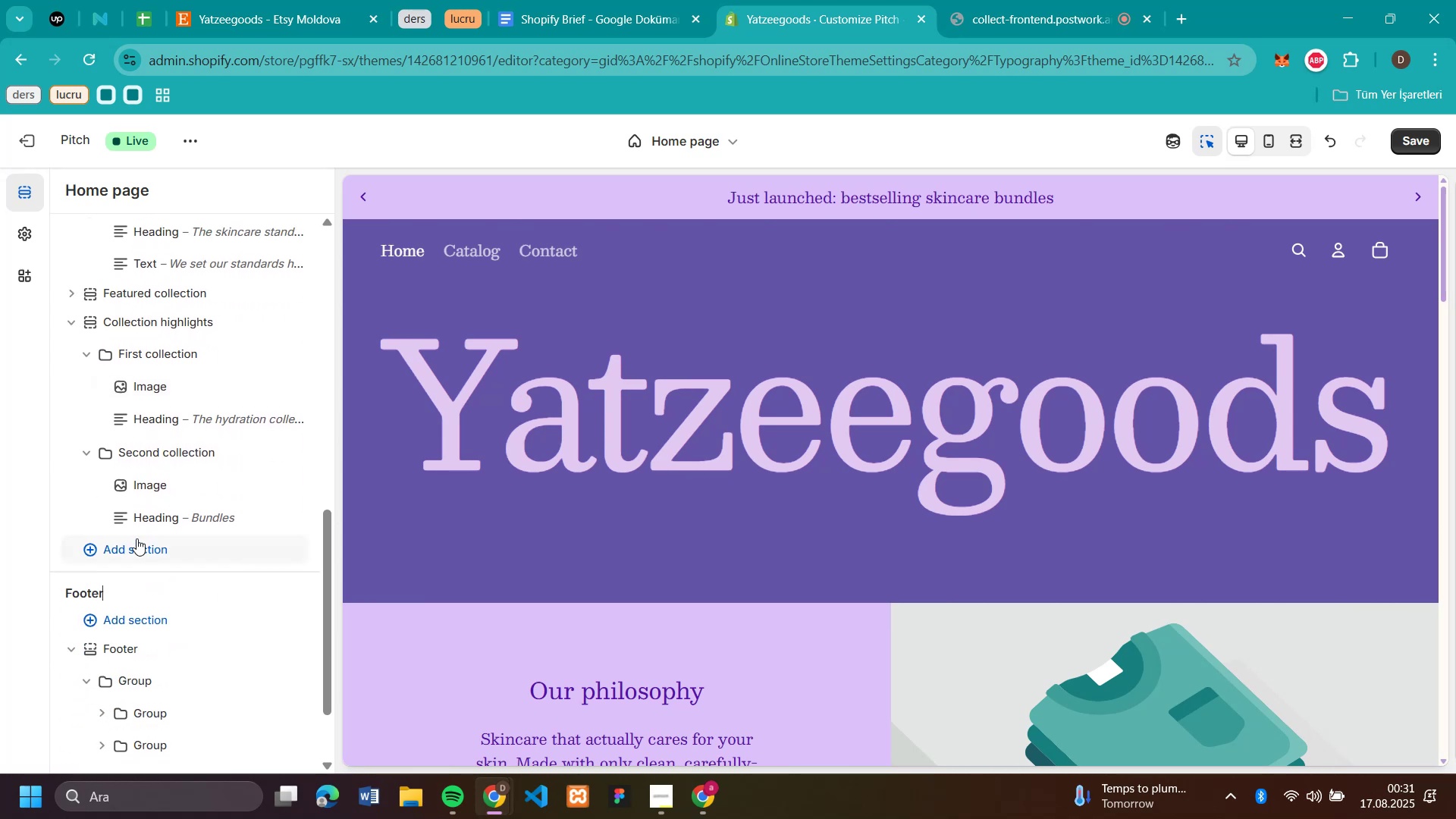 
left_click([136, 538])
 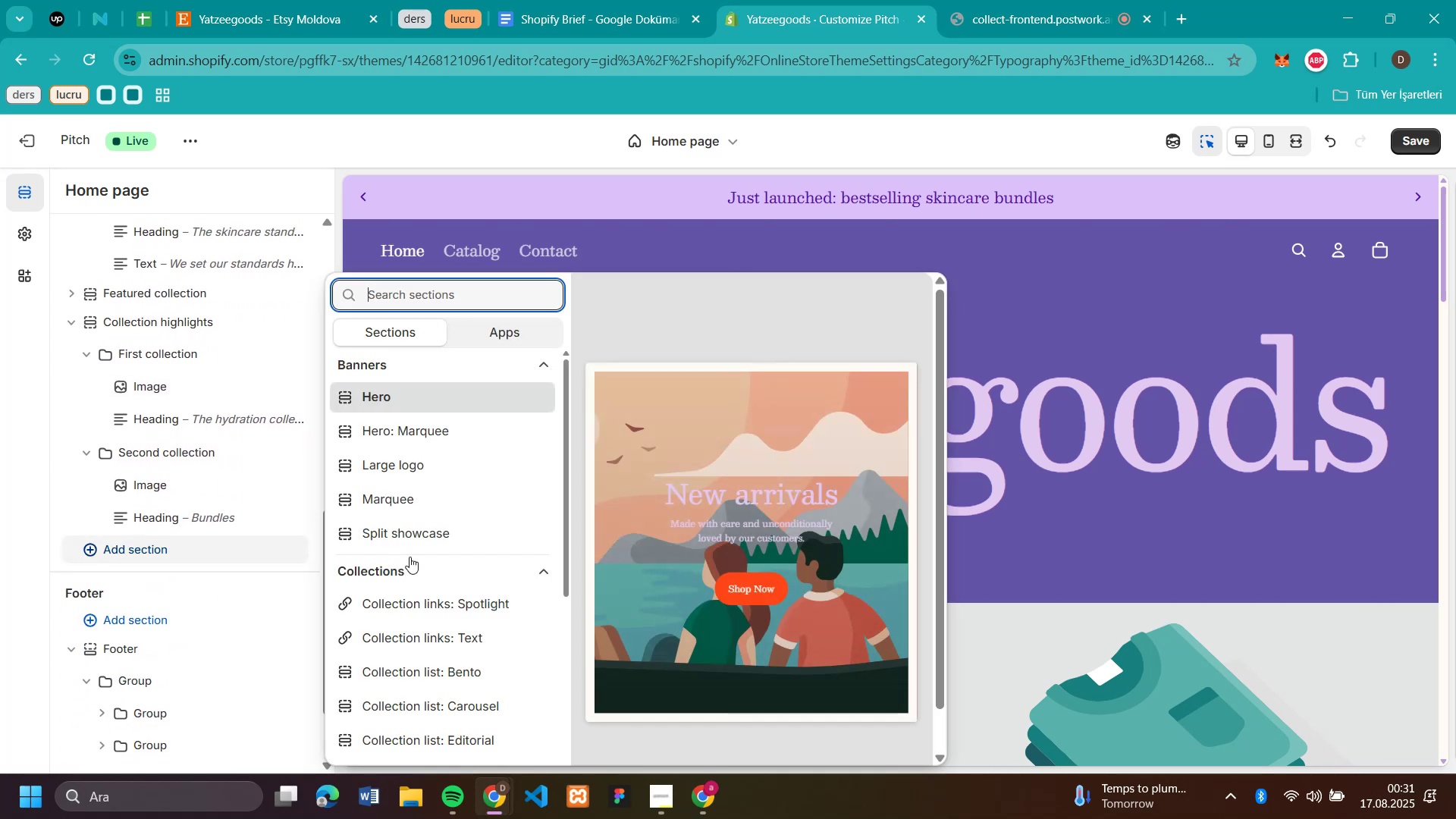 
scroll: coordinate [430, 618], scroll_direction: down, amount: 17.0
 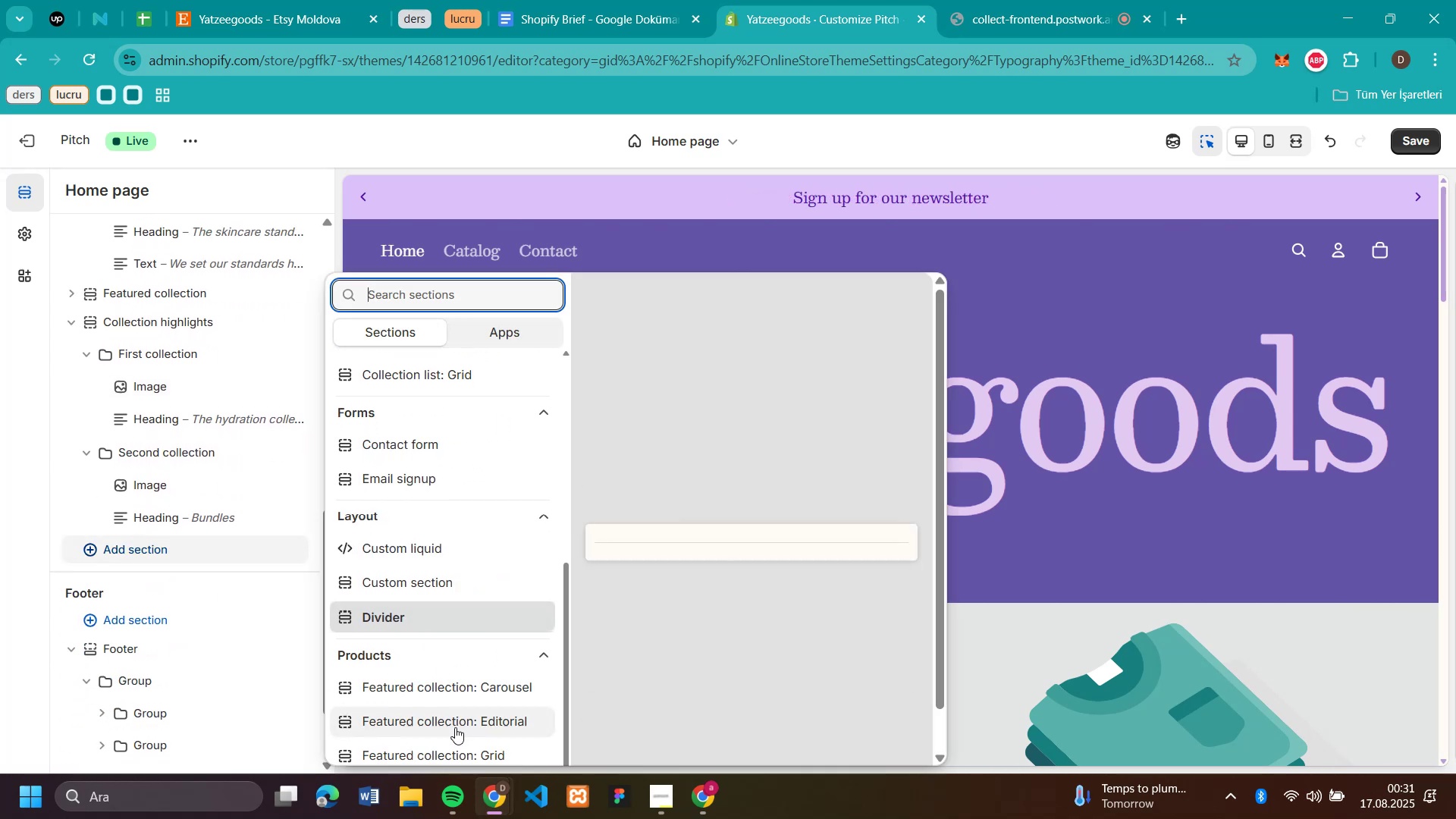 
scroll: coordinate [453, 649], scroll_direction: none, amount: 0.0
 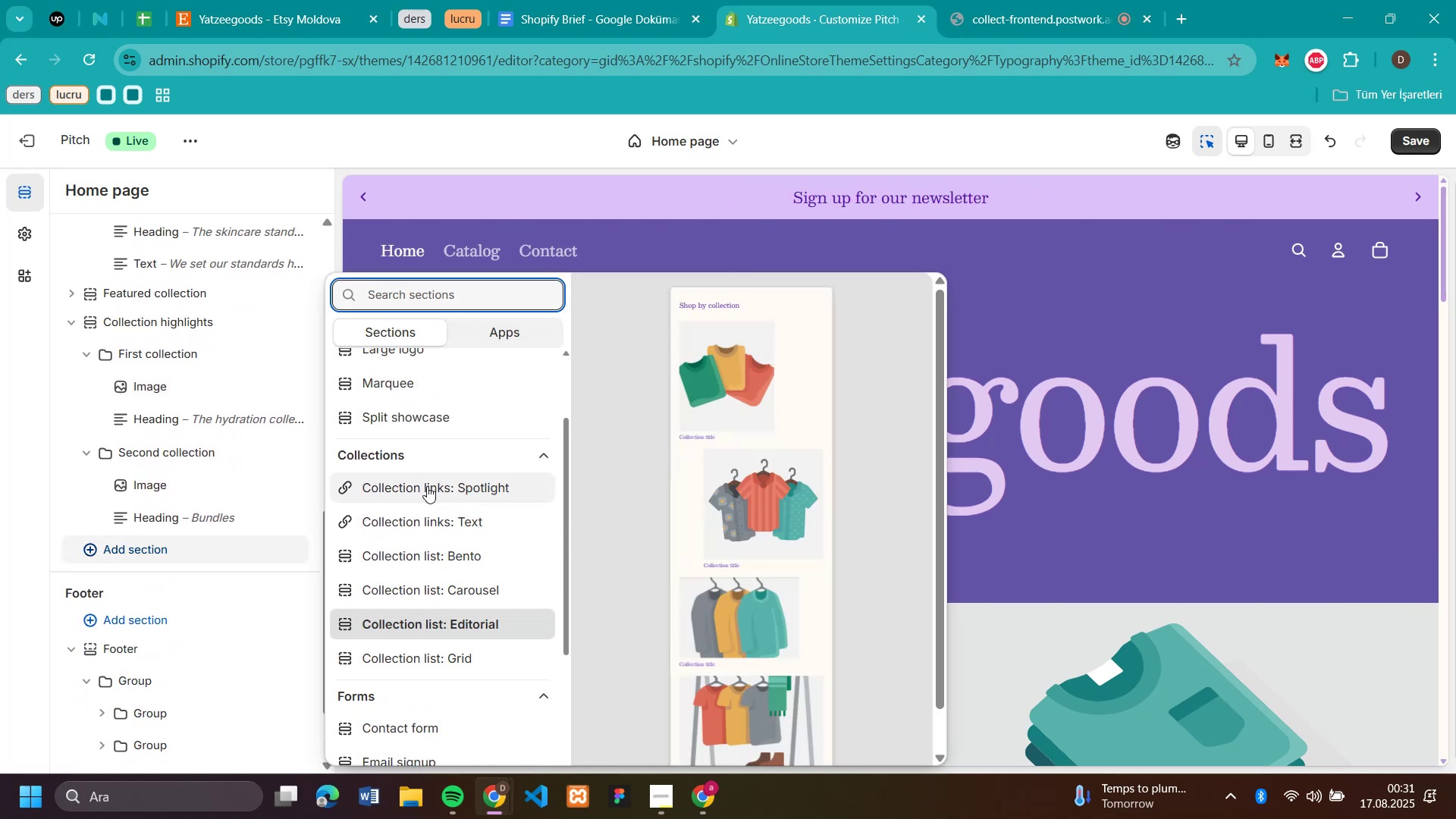 
scroll: coordinate [428, 480], scroll_direction: up, amount: 2.0
 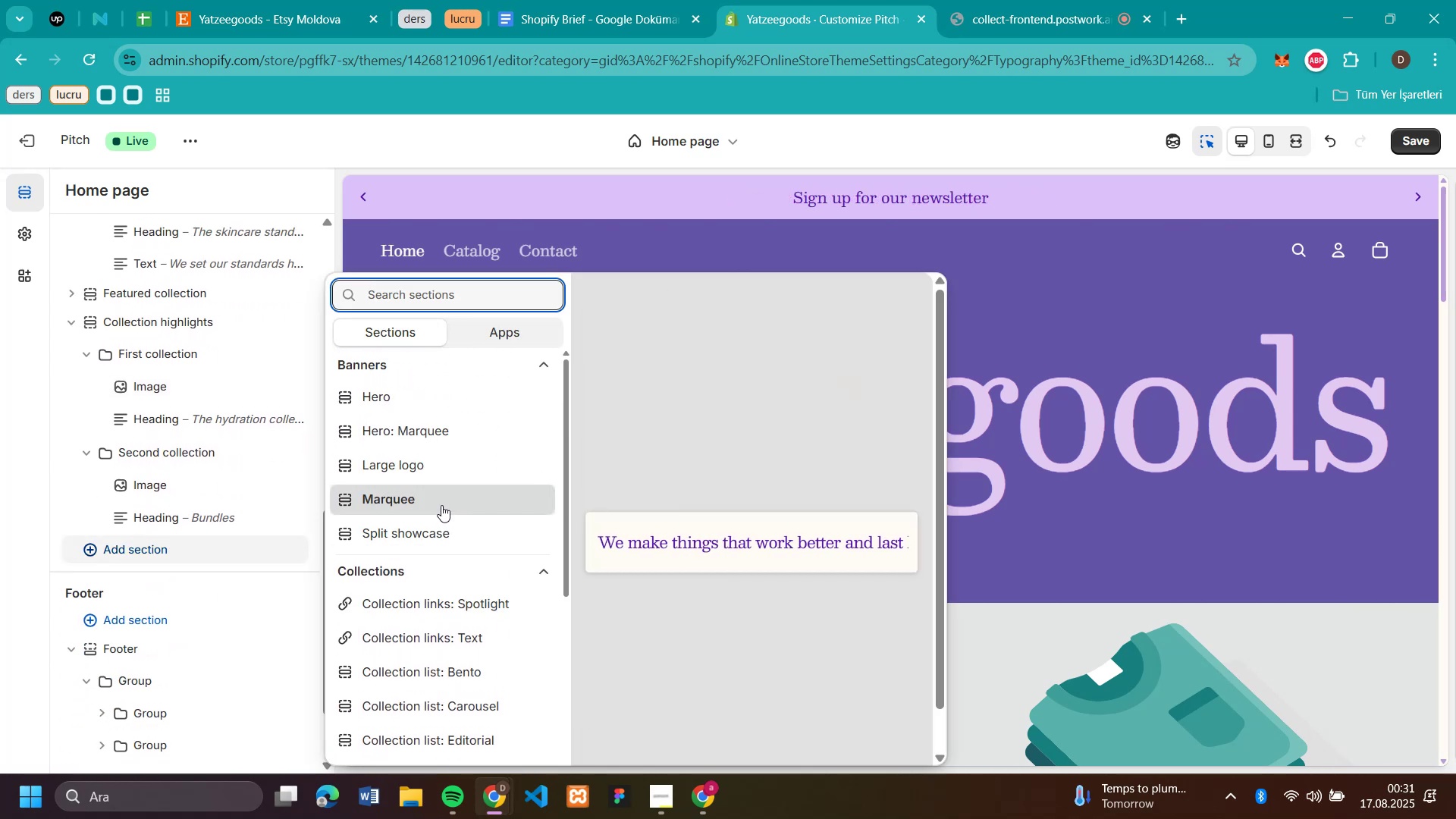 
left_click([441, 505])
 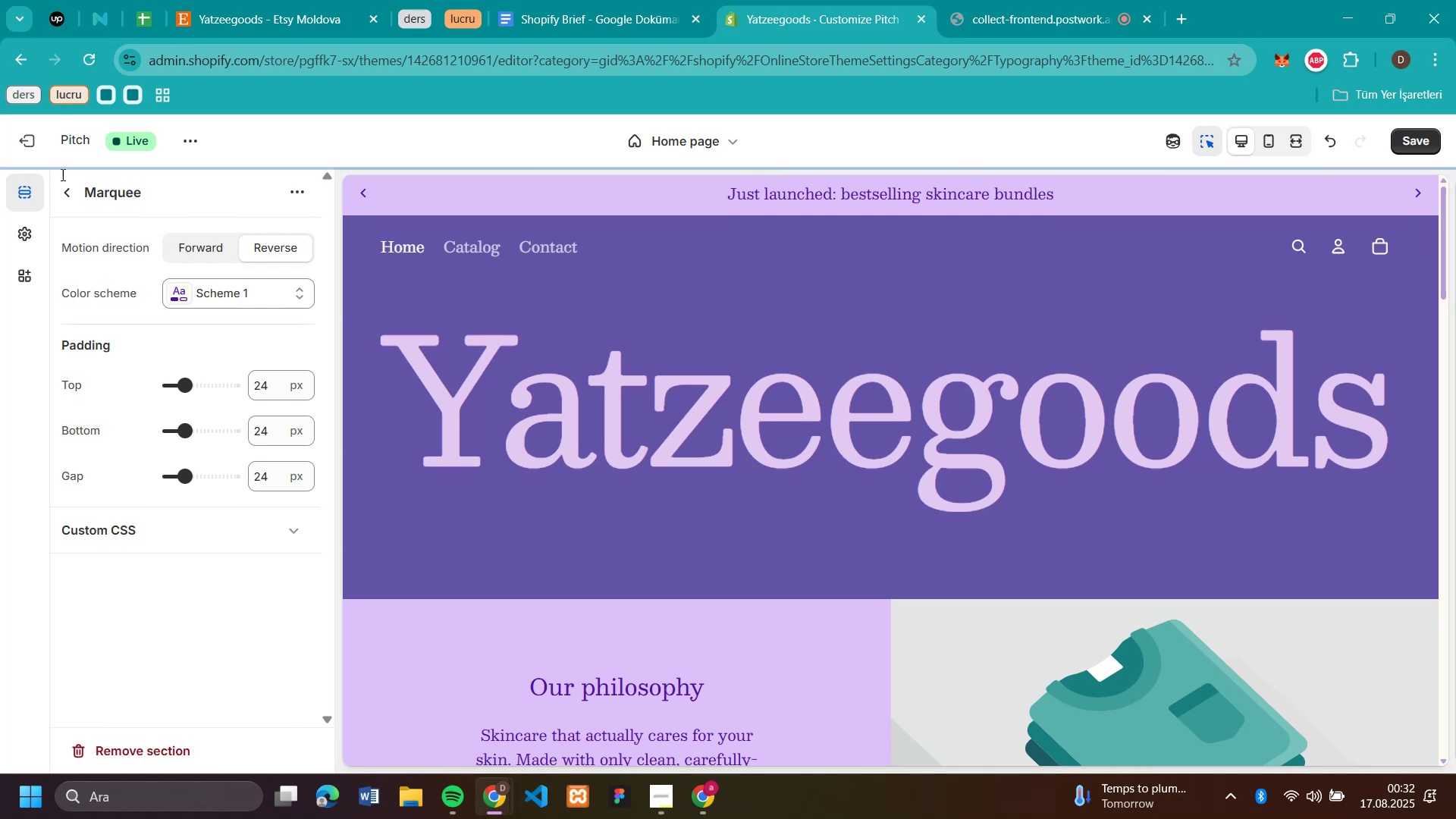 
left_click([63, 195])
 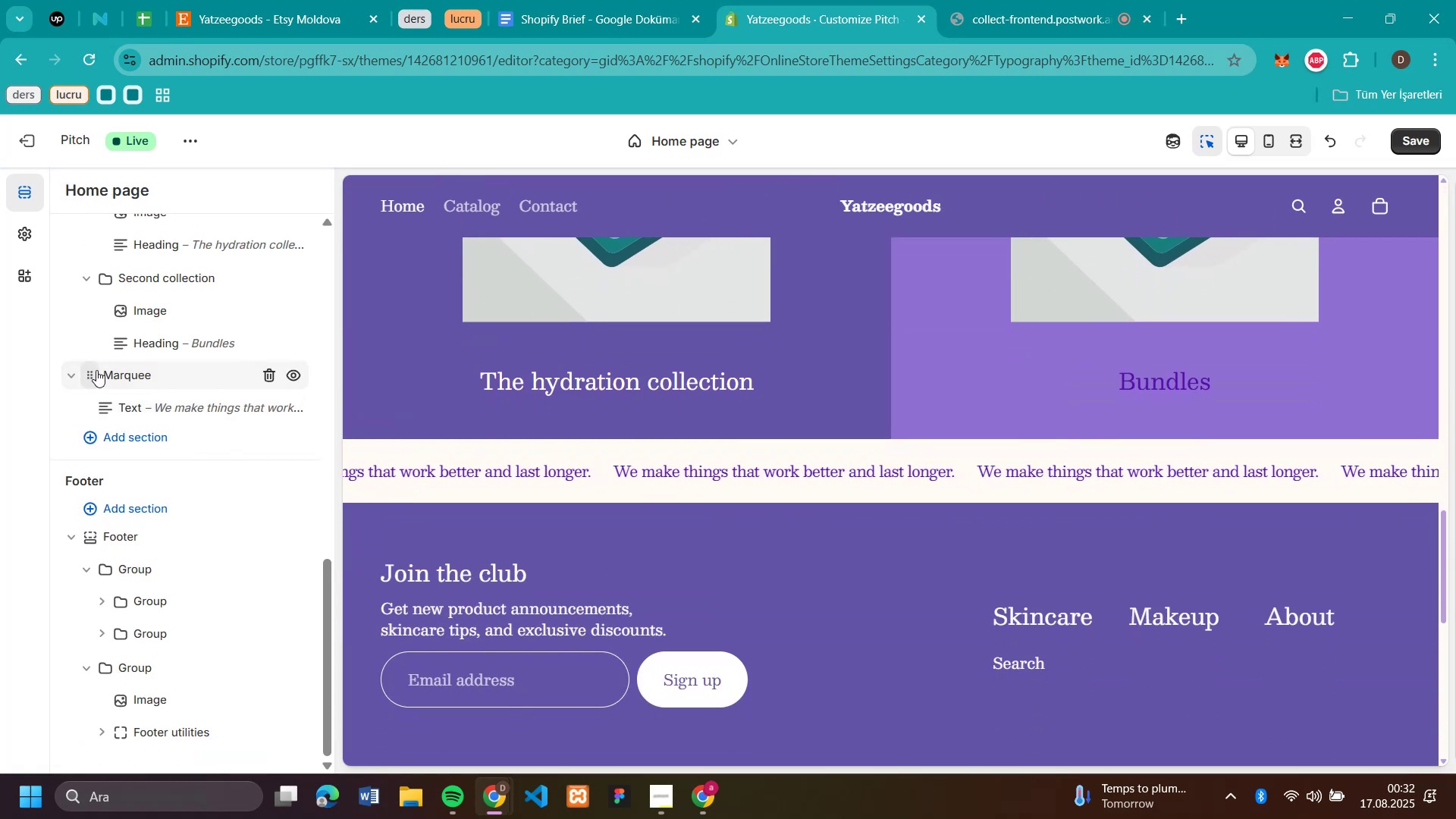 
left_click_drag(start_coordinate=[89, 373], to_coordinate=[111, 381])
 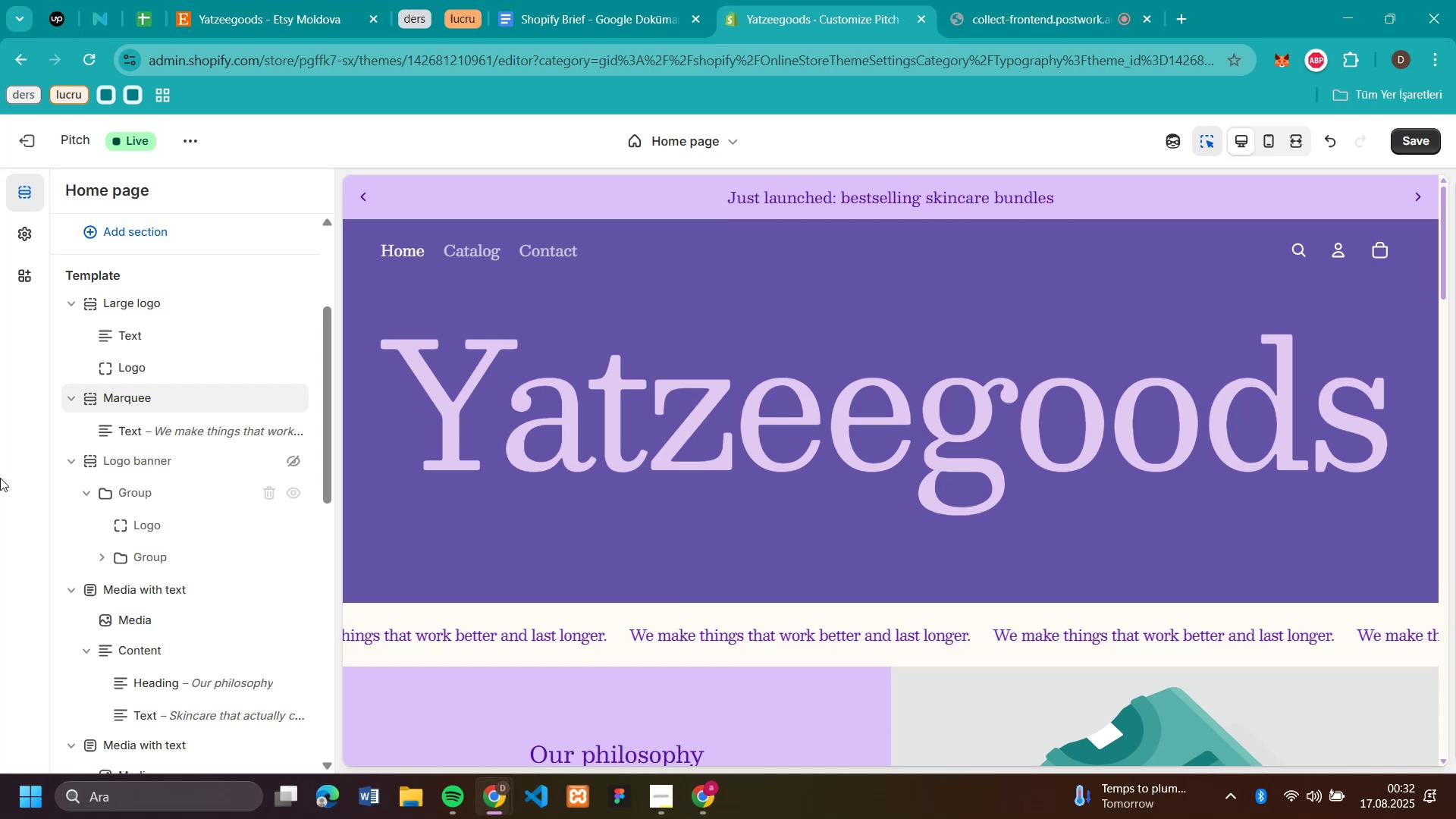 
left_click([143, 396])
 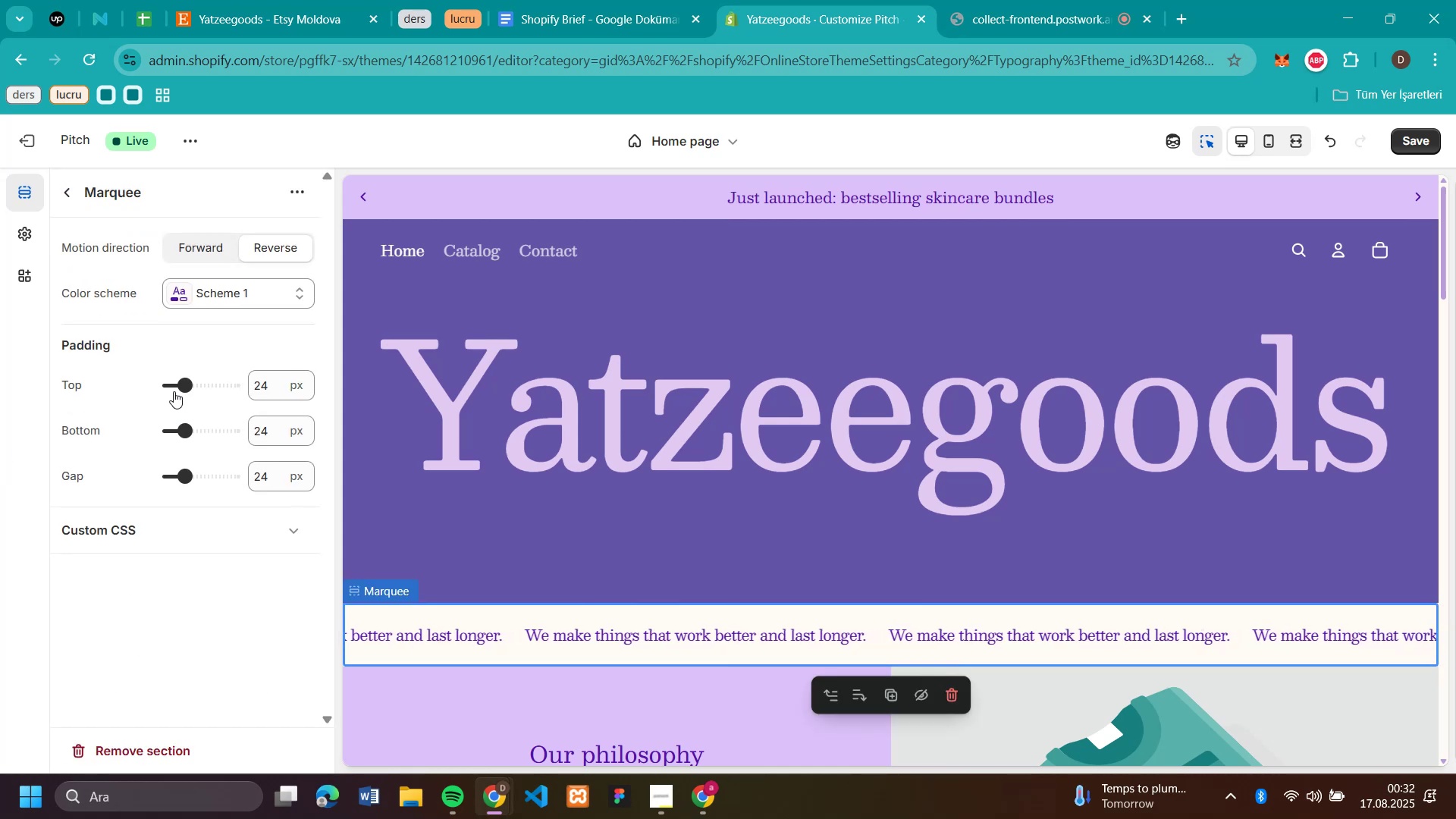 
left_click_drag(start_coordinate=[189, 383], to_coordinate=[208, 392])
 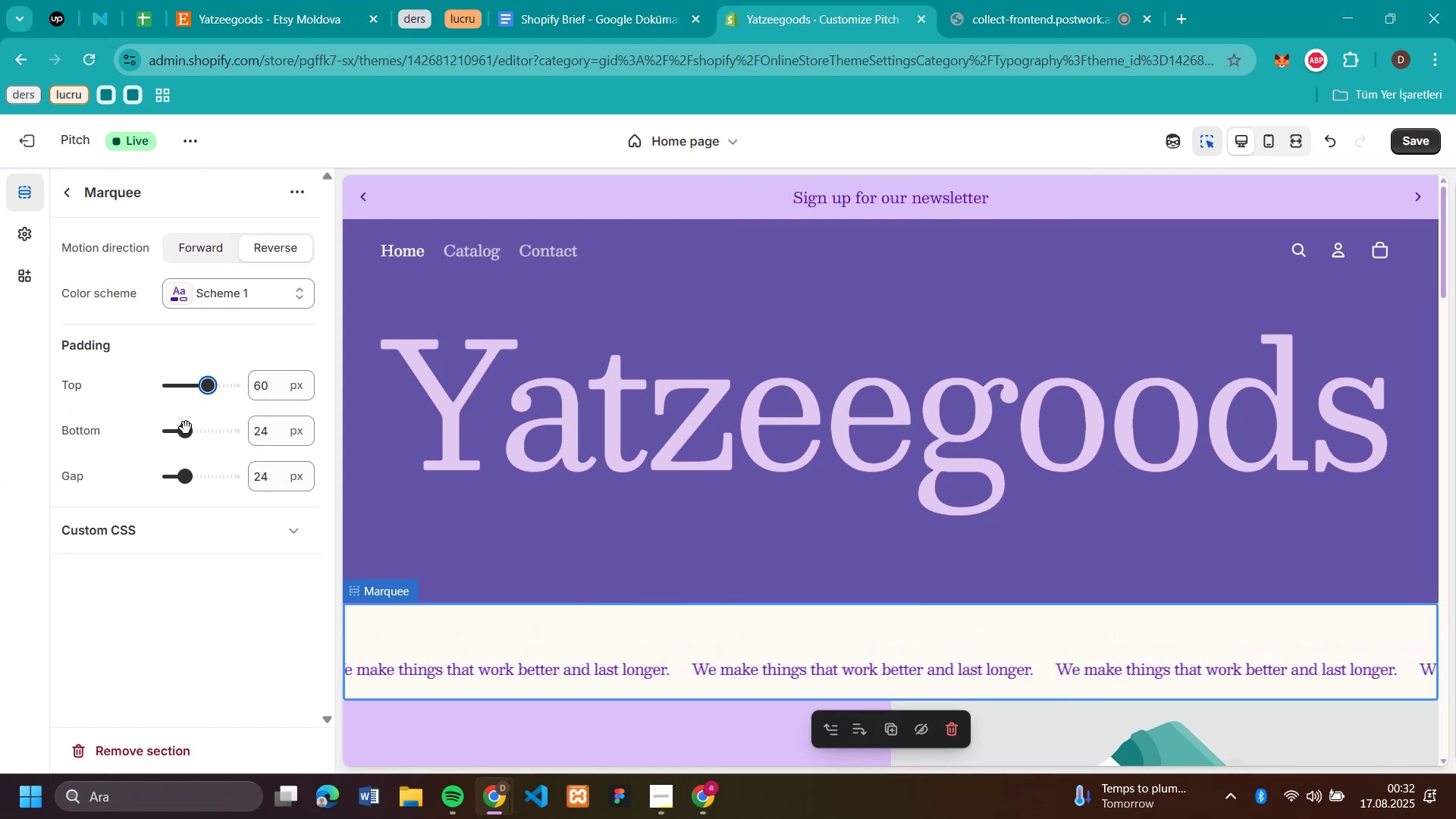 
left_click_drag(start_coordinate=[188, 431], to_coordinate=[208, 439])
 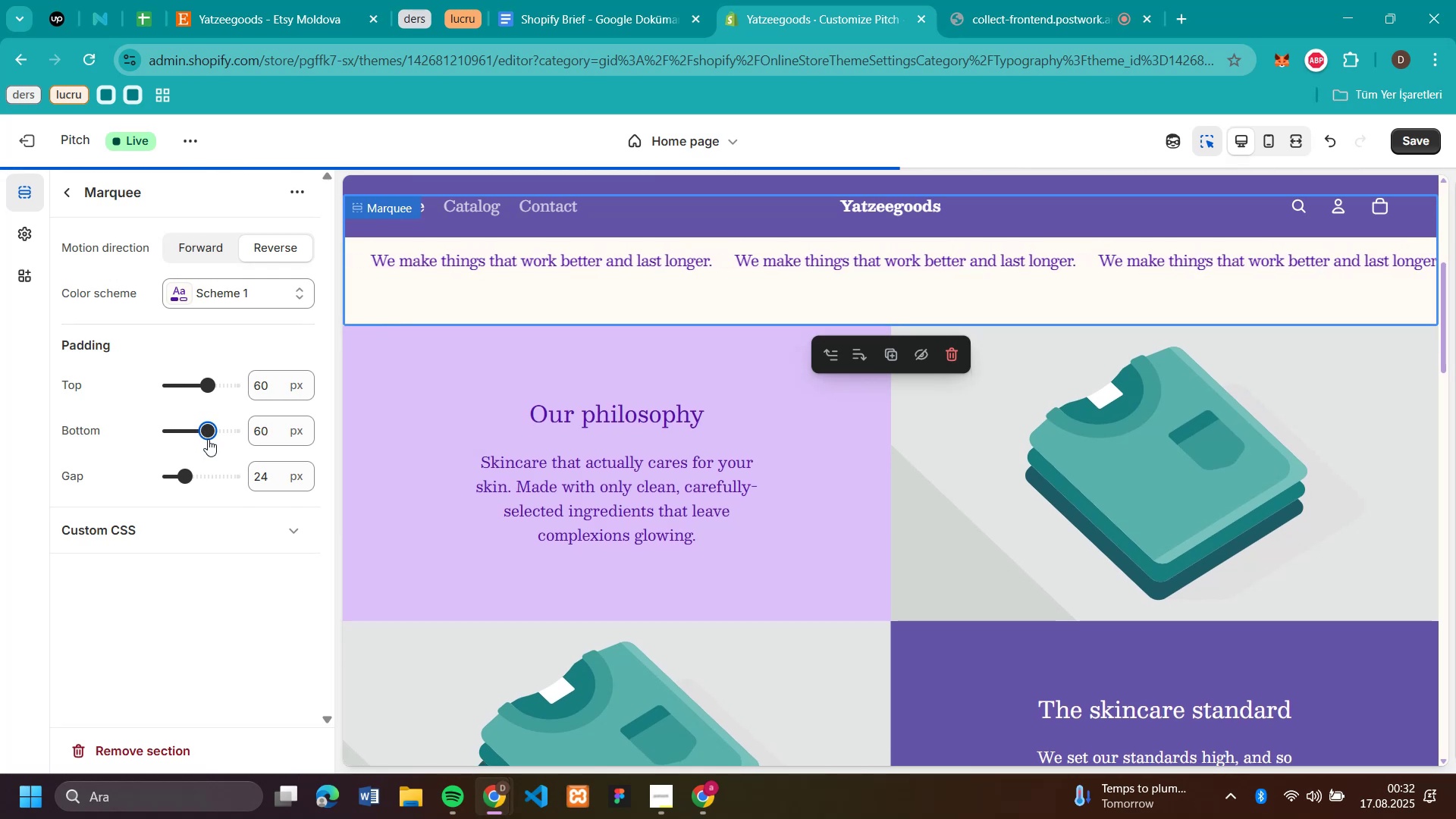 
scroll: coordinate [555, 462], scroll_direction: up, amount: 4.0
 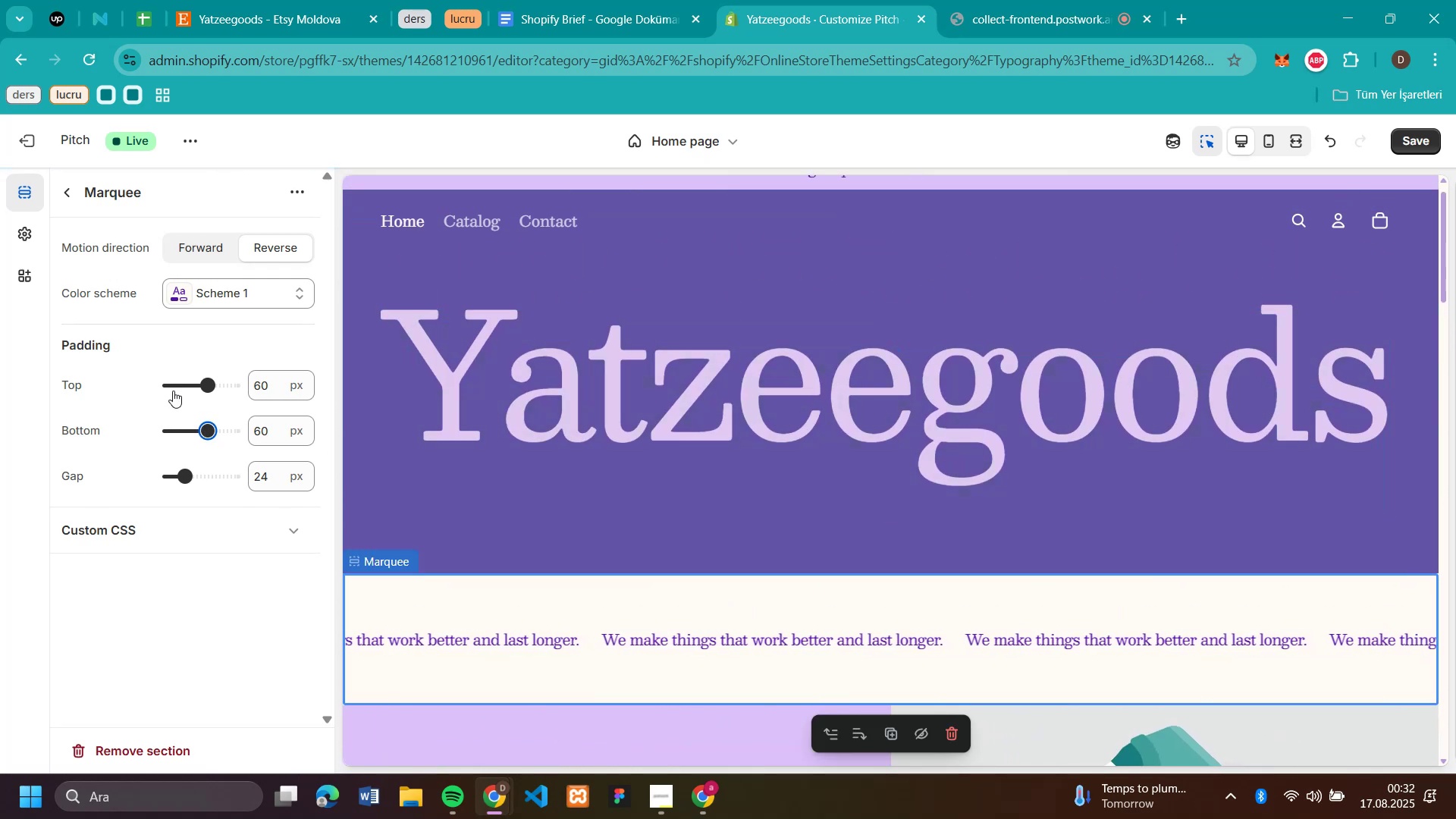 
left_click_drag(start_coordinate=[203, 383], to_coordinate=[199, 385])
 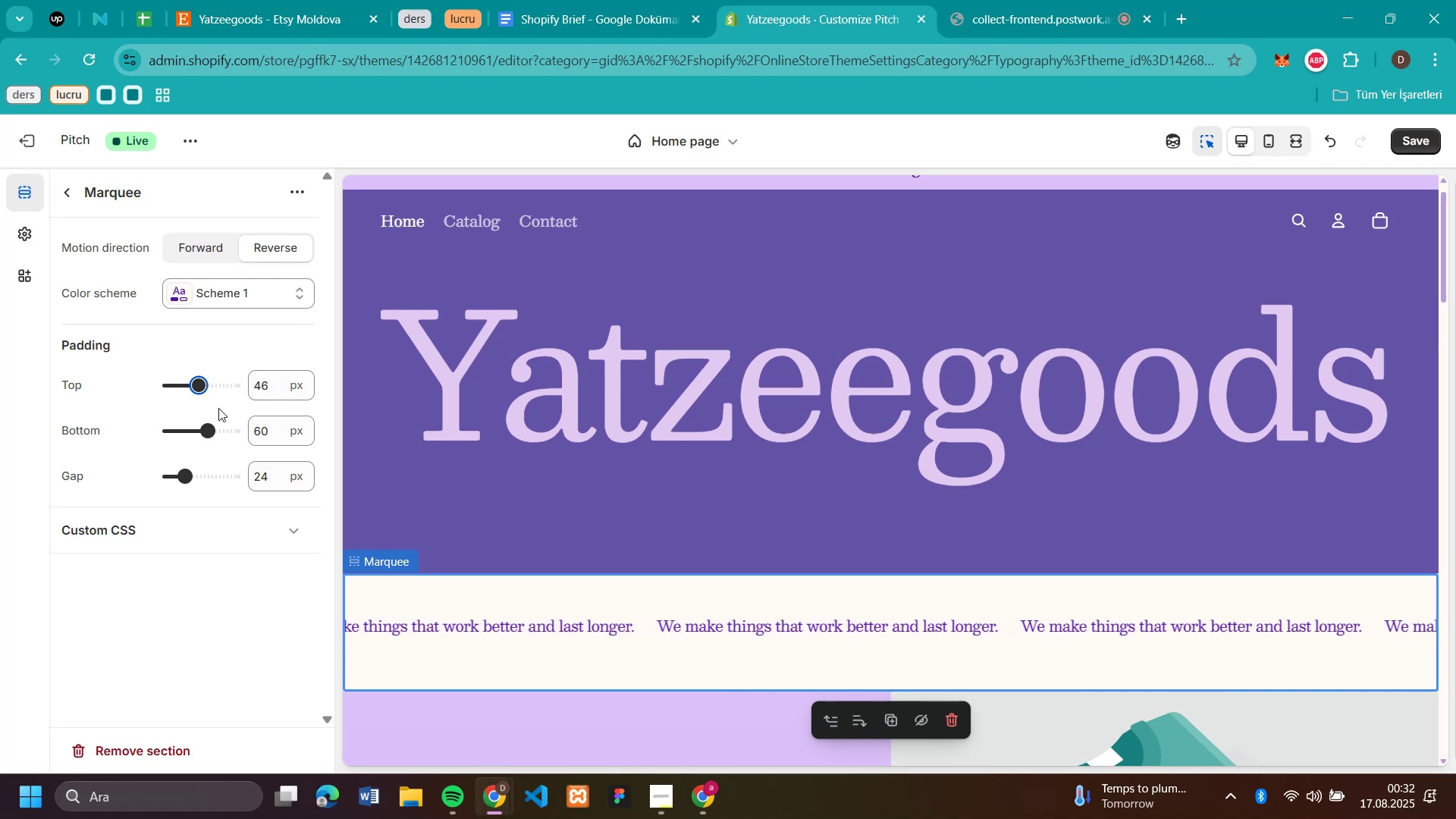 
left_click_drag(start_coordinate=[212, 428], to_coordinate=[199, 429])
 